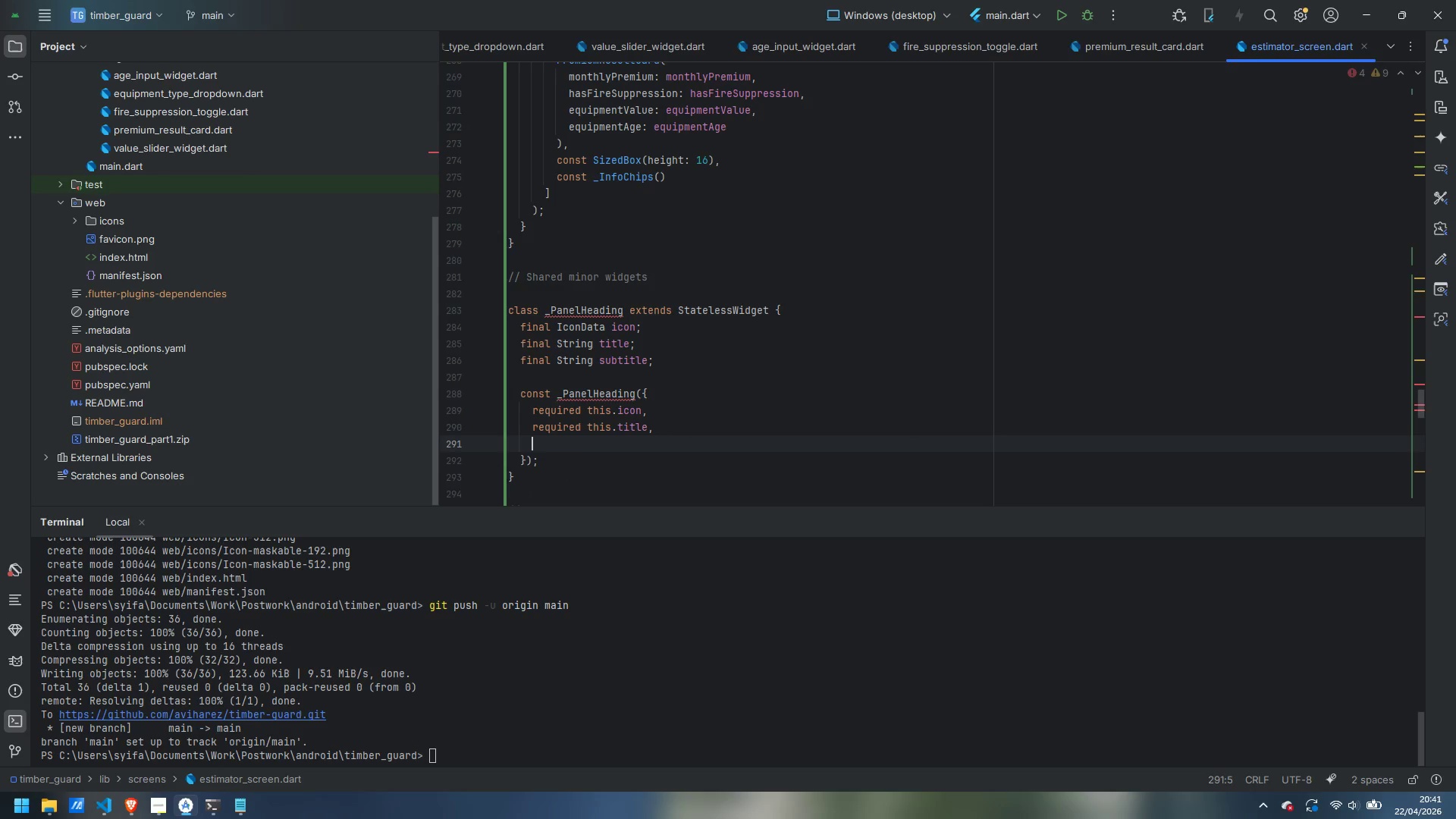 
type(required this.subtitle)
 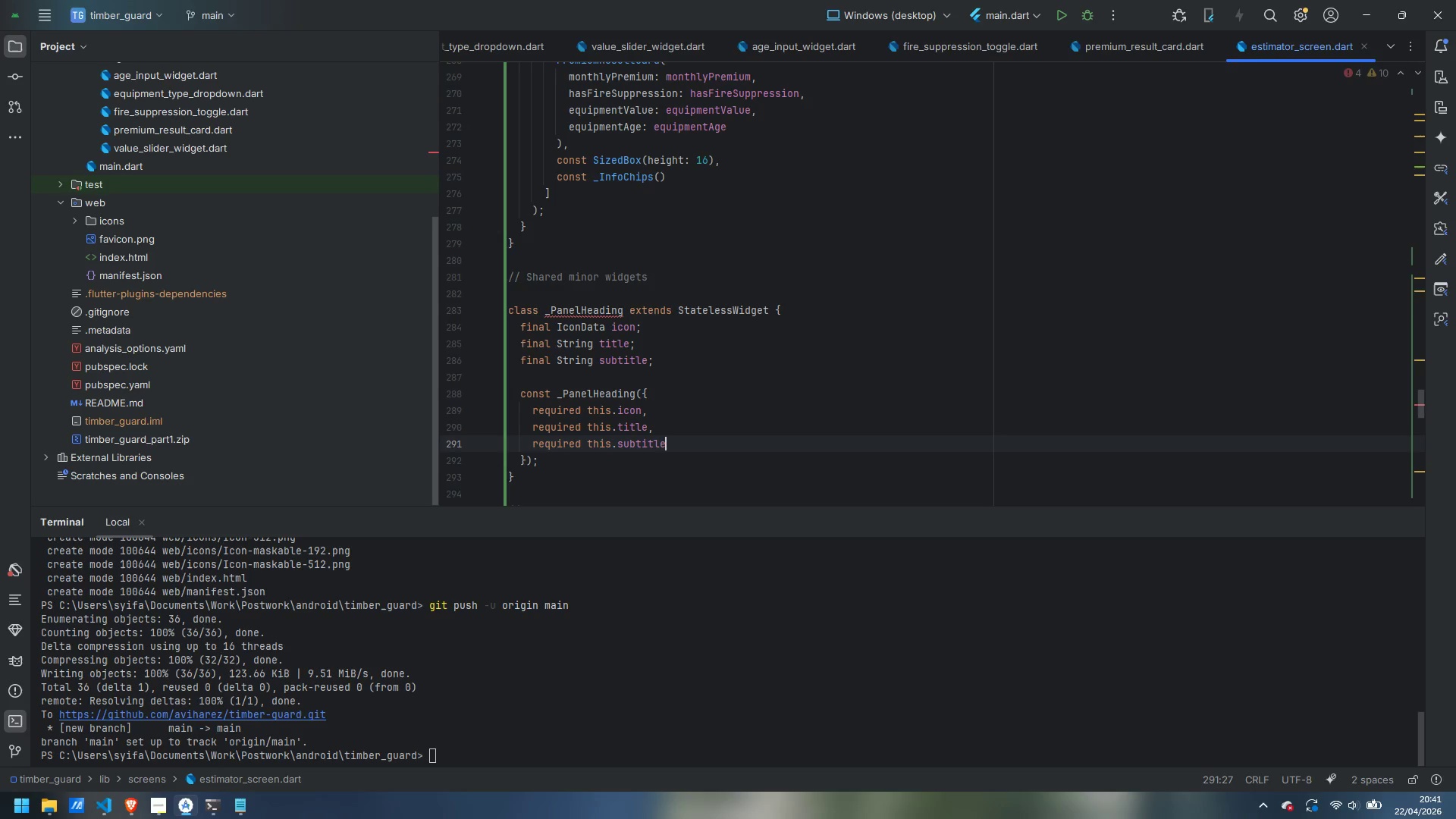 
key(ArrowDown)
 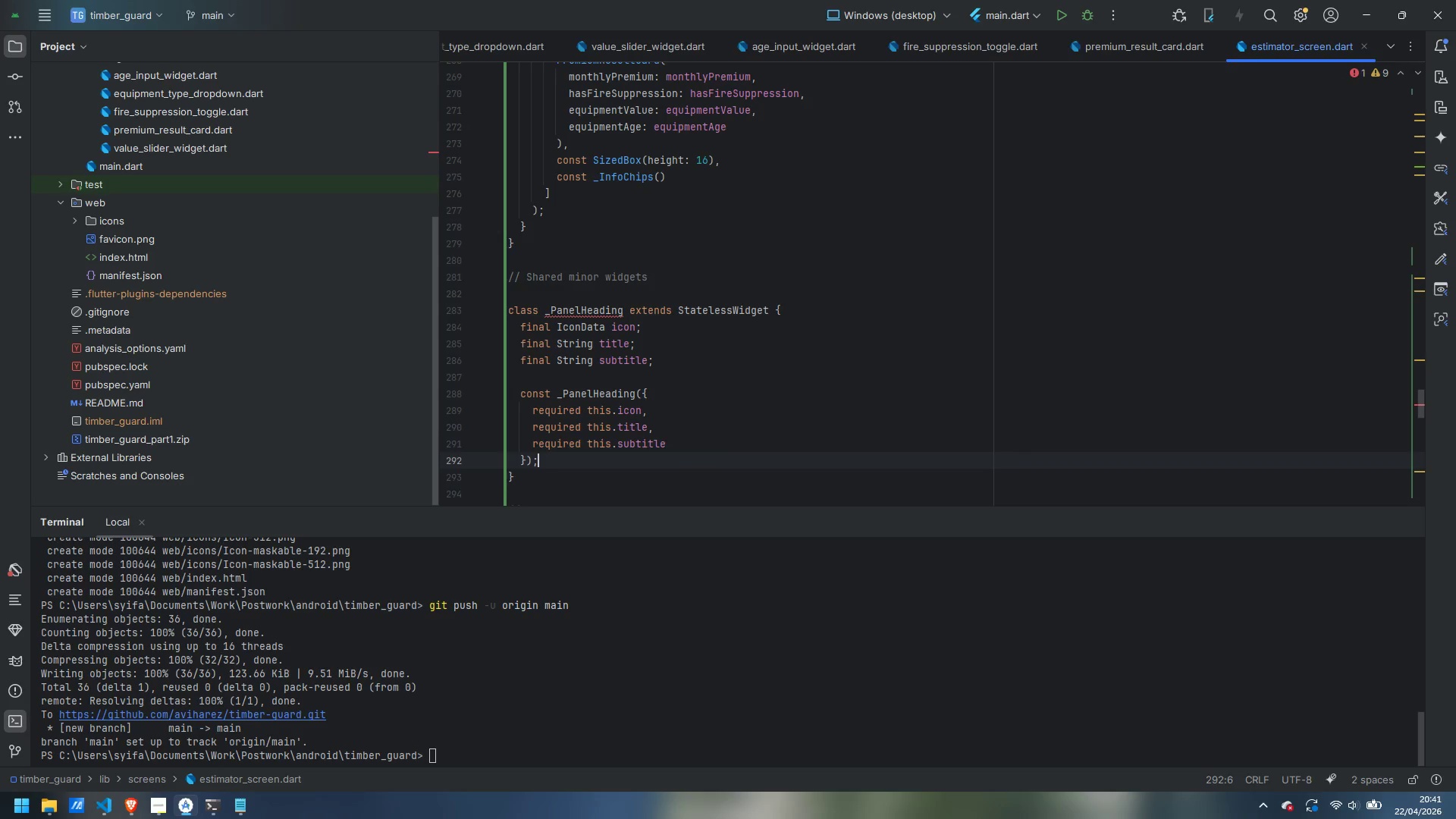 
key(Enter)
 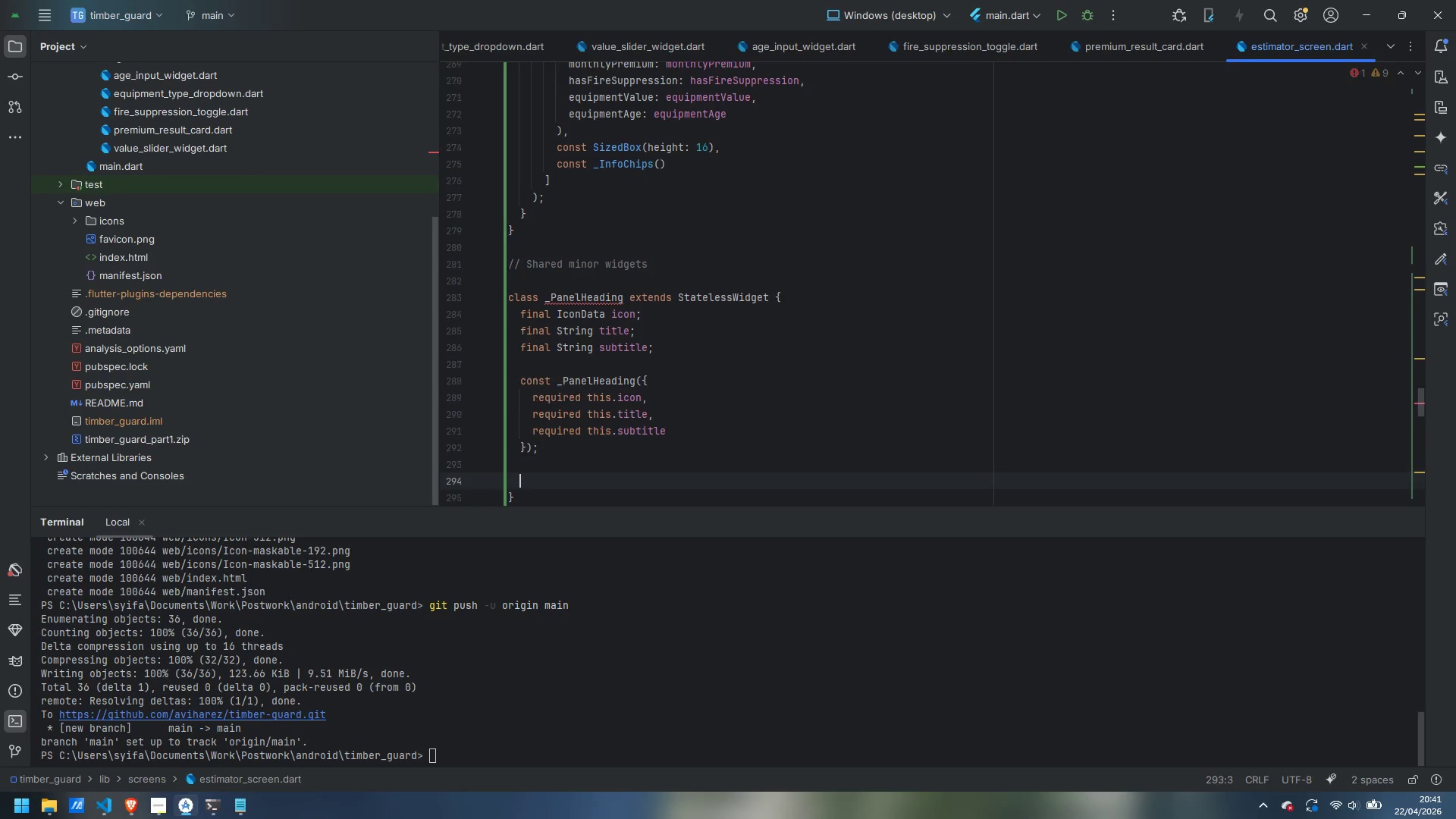 
key(Enter)
 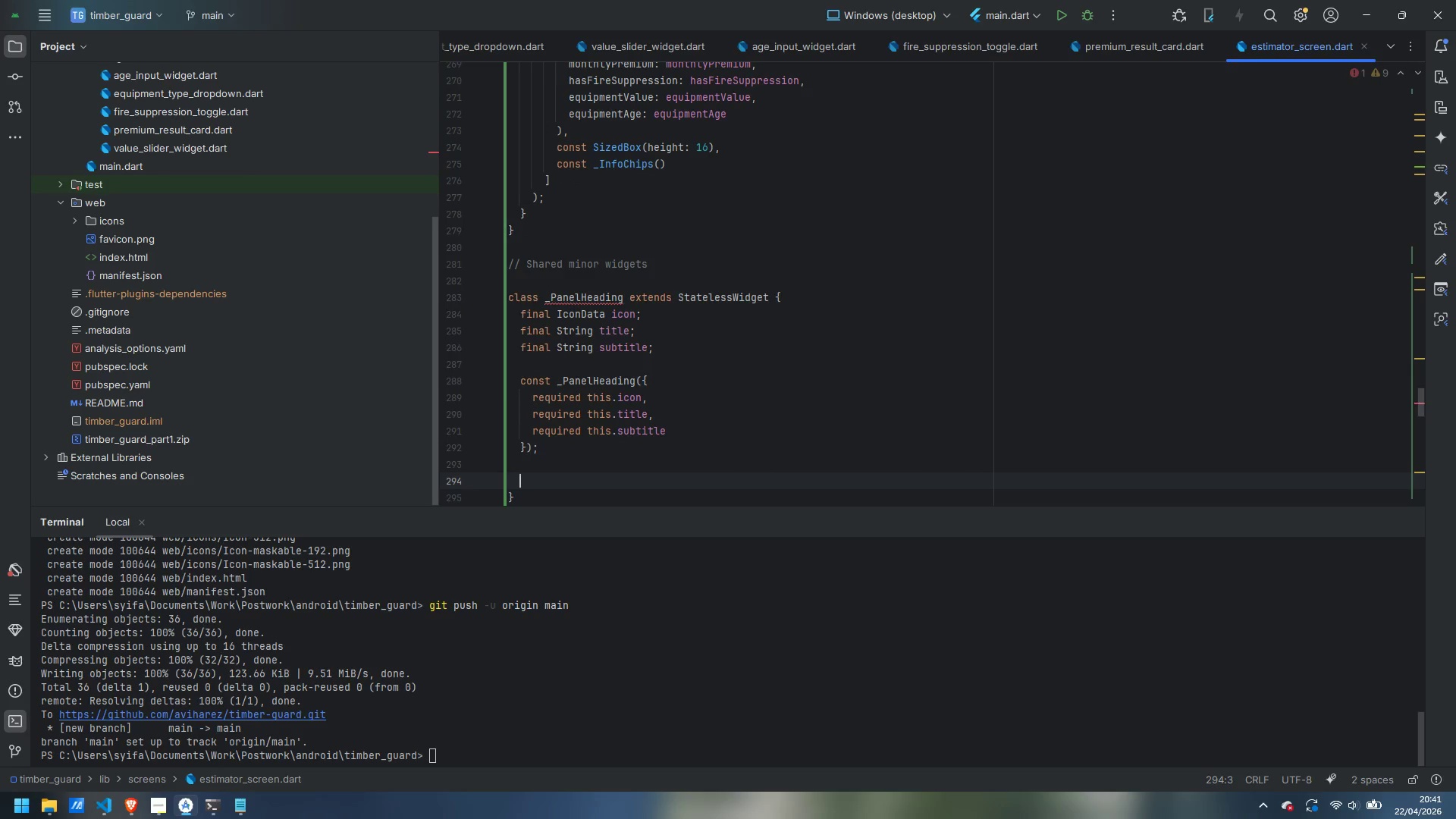 
type(bui)
 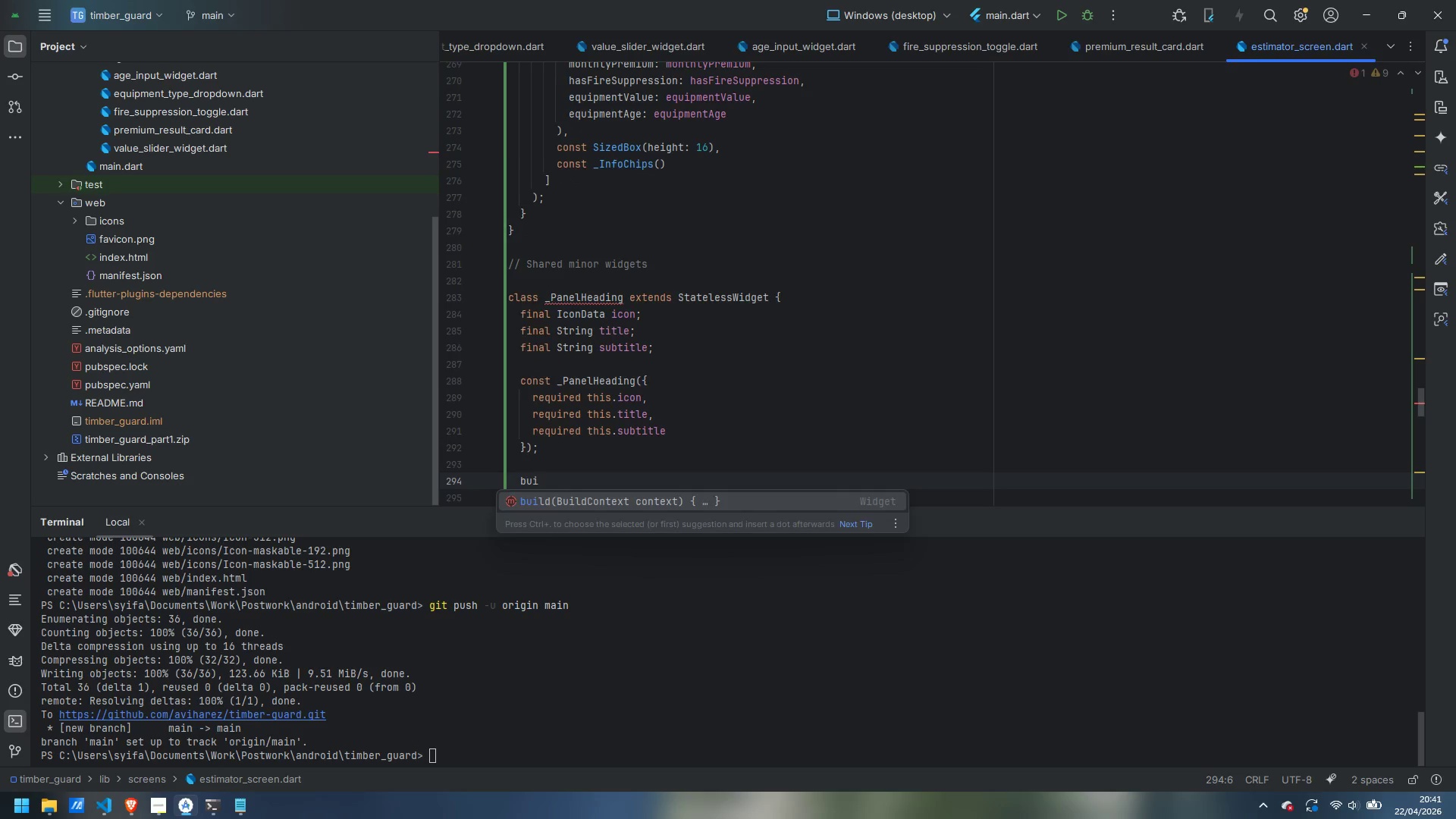 
key(Enter)
 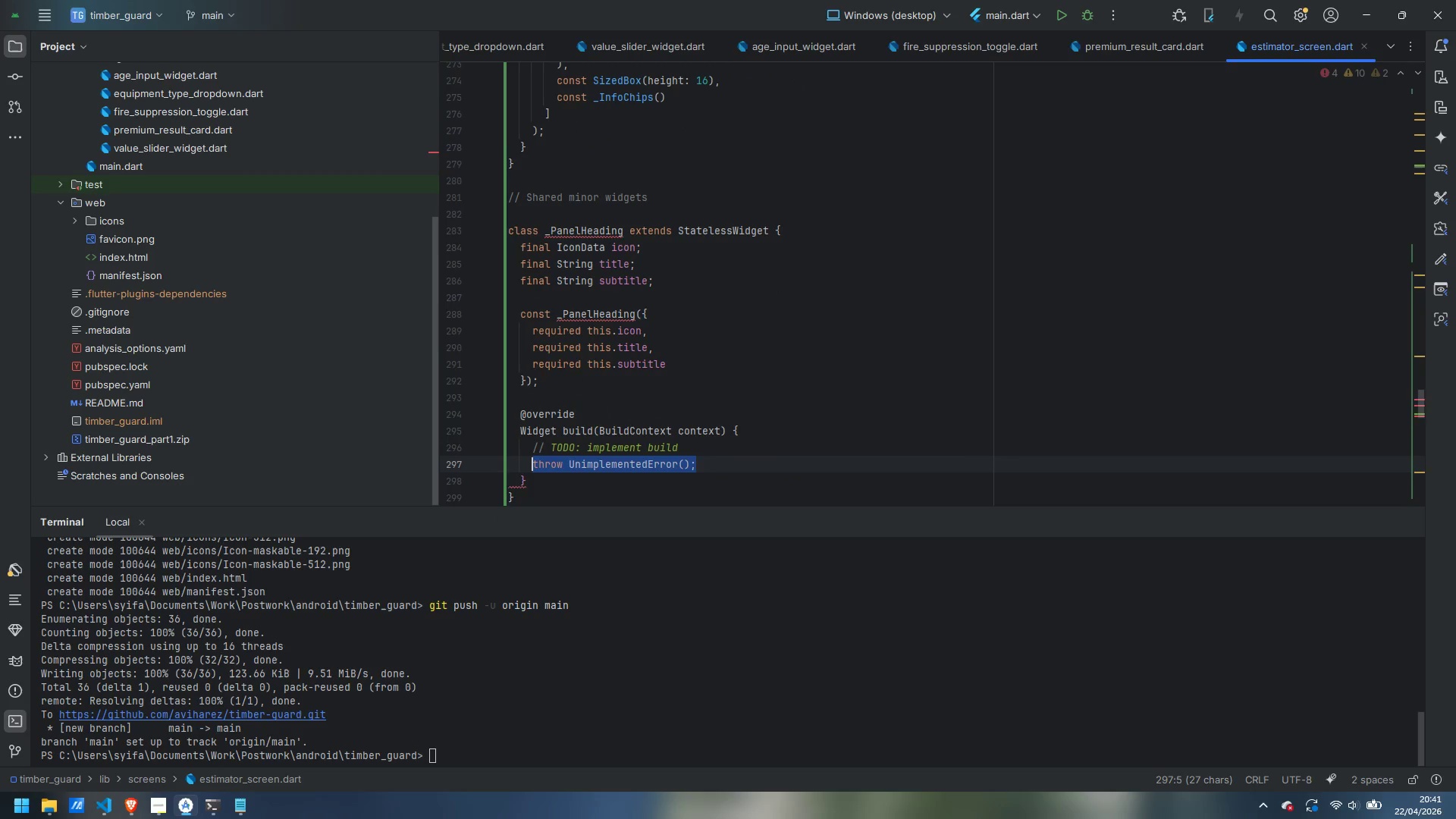 
key(Control+Backspace)
 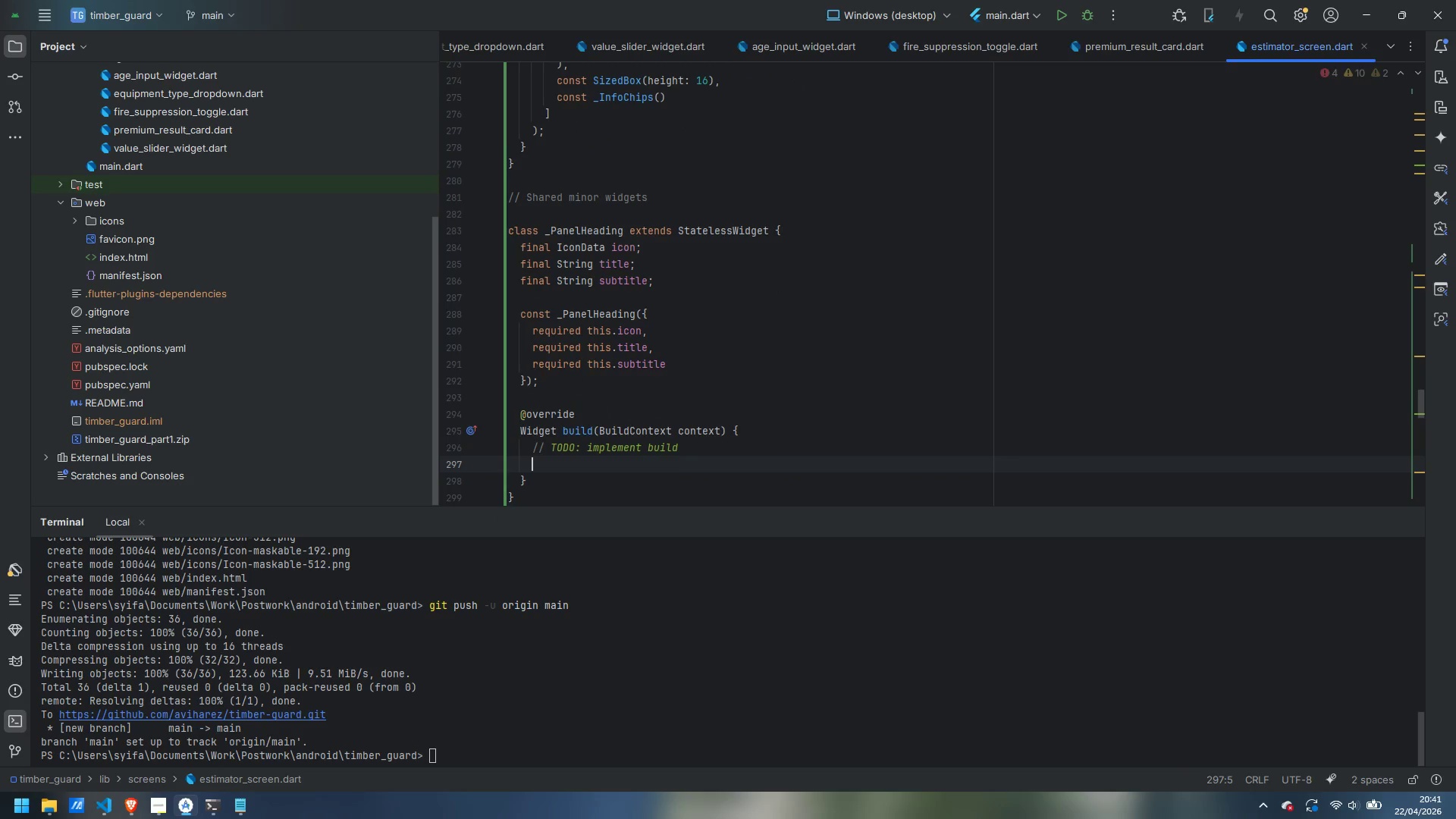 
key(Control+Backspace)
 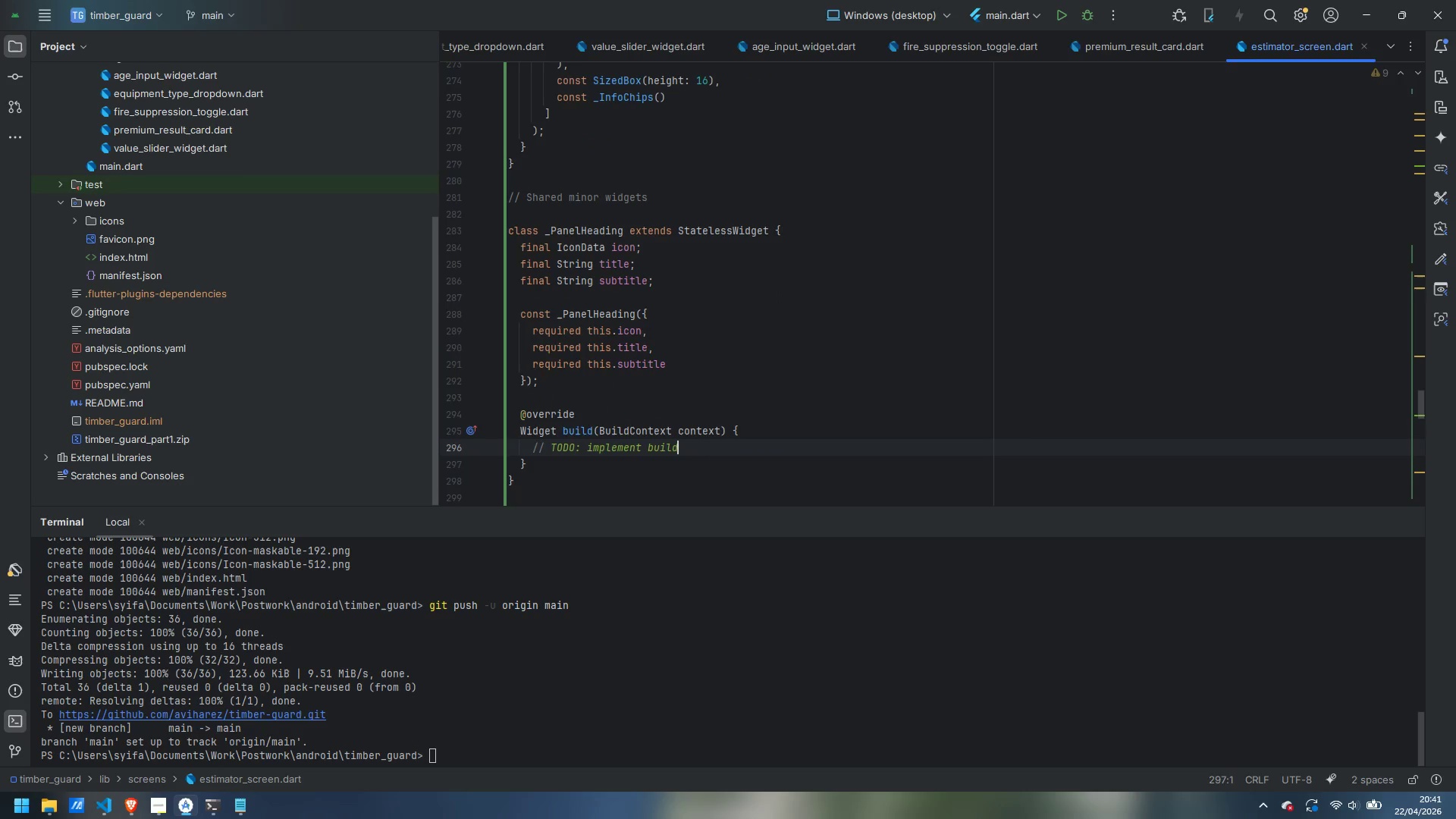 
key(Control+Backspace)
 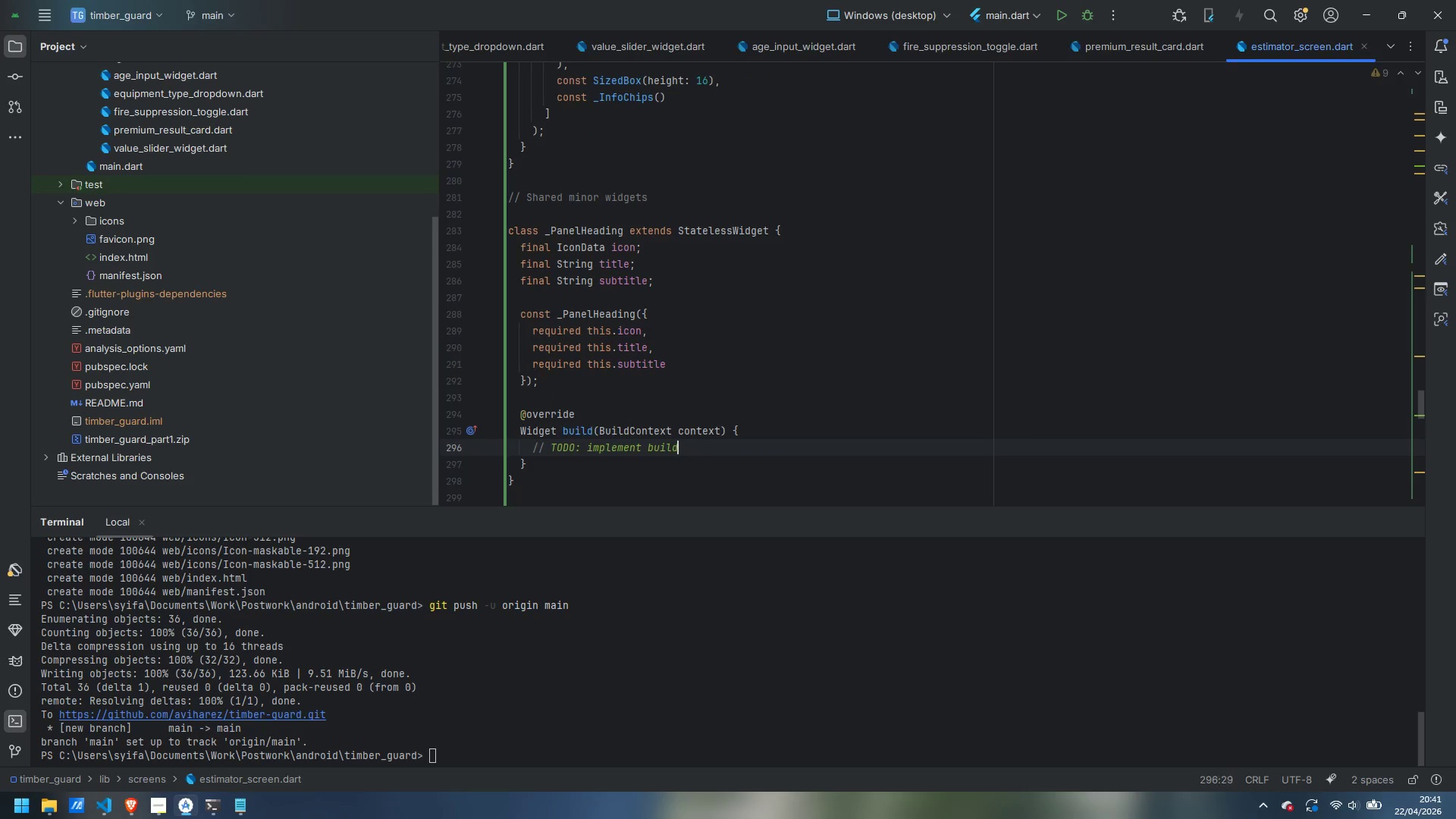 
key(Control+Backspace)
 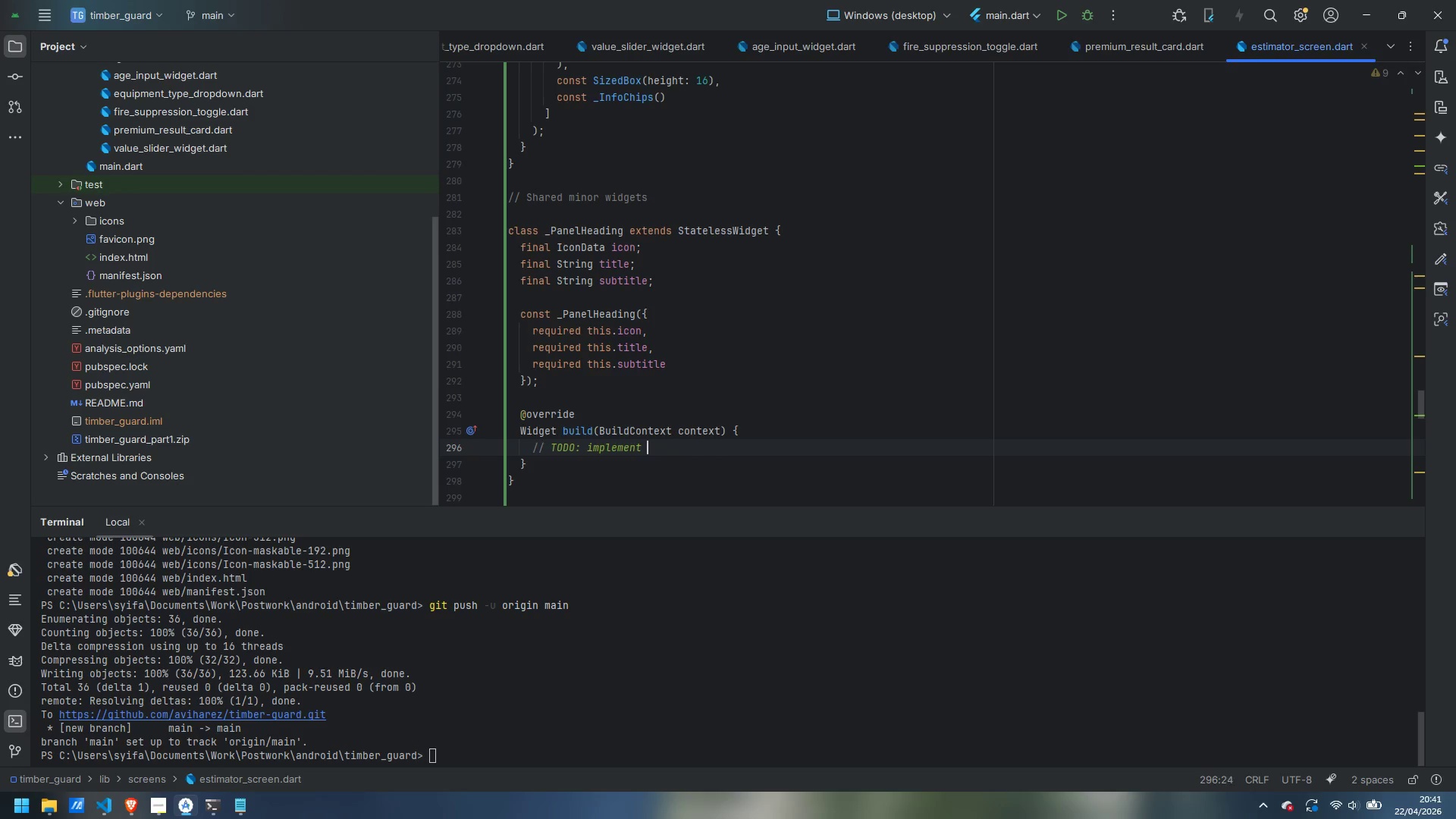 
key(Control+Backspace)
 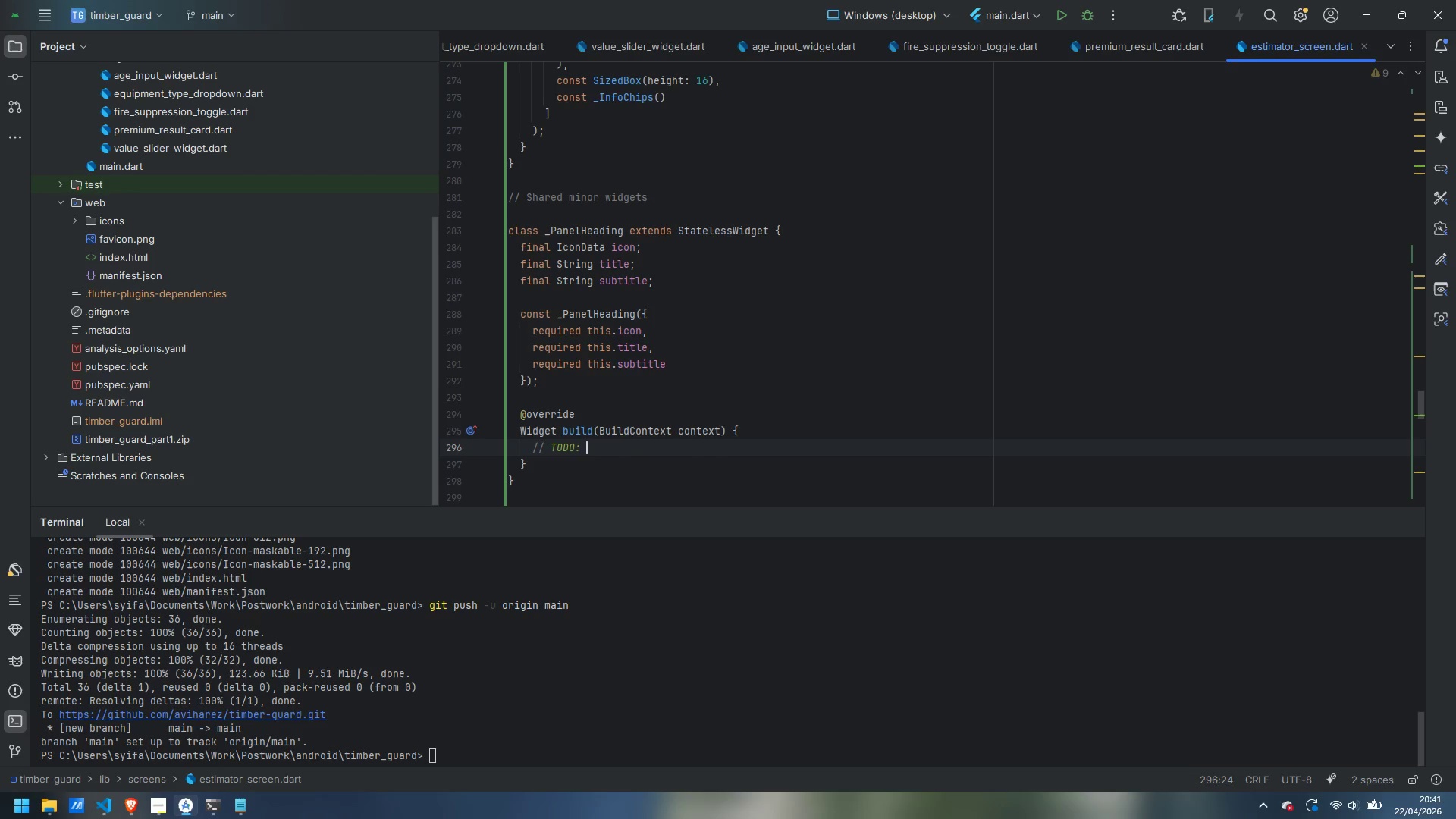 
key(Control+Backspace)
 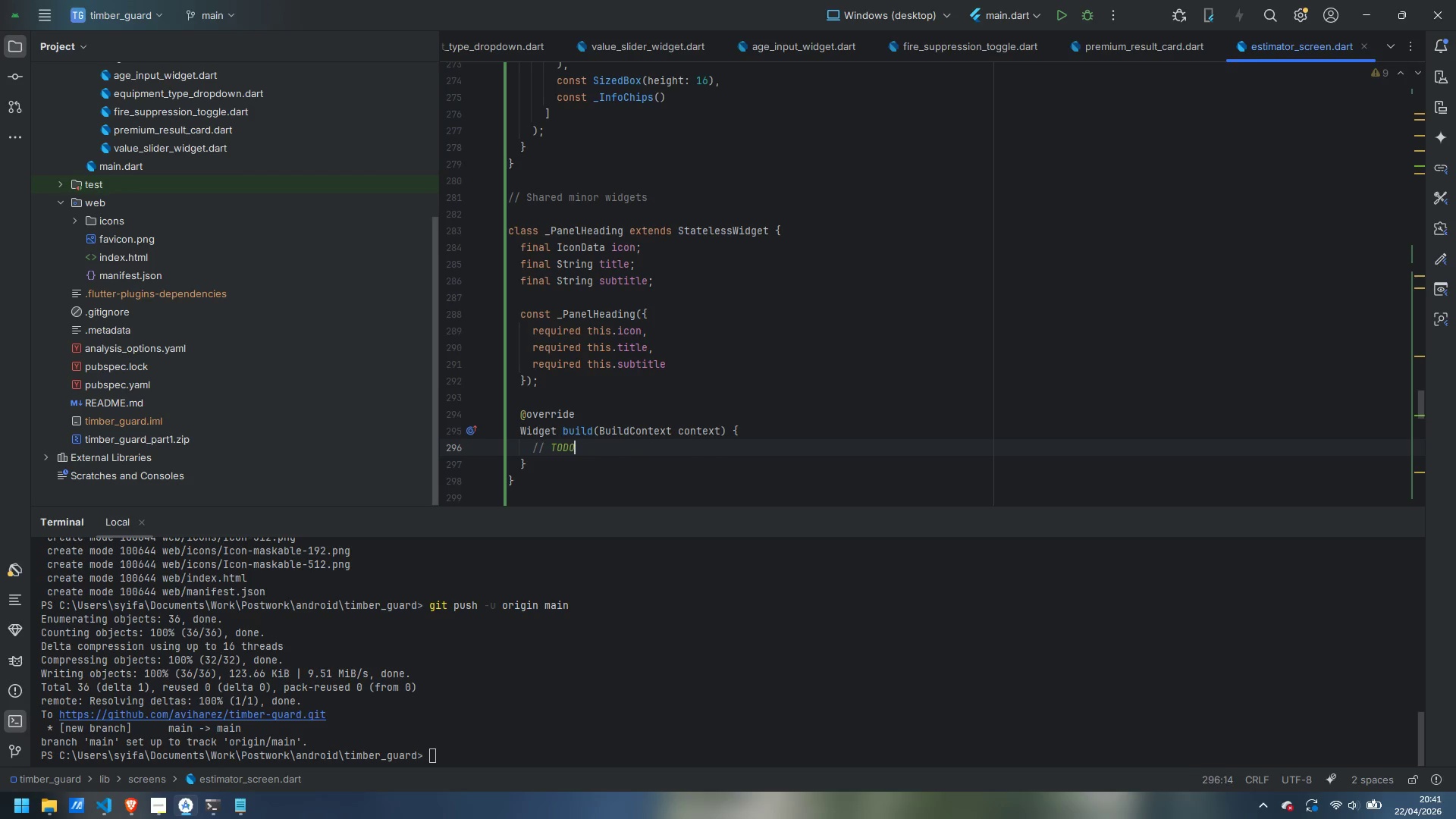 
key(Control+Backspace)
 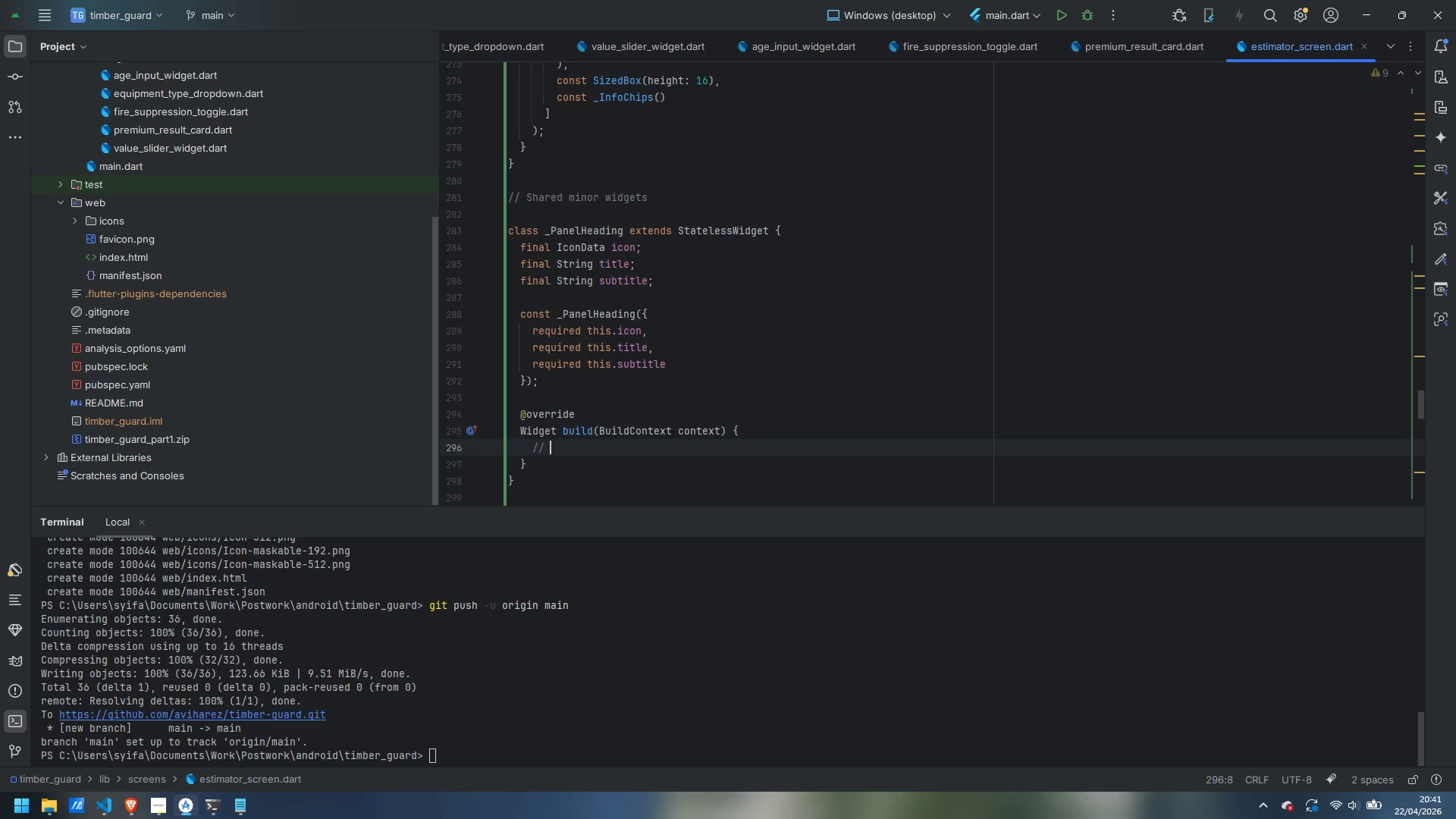 
key(Backspace)
 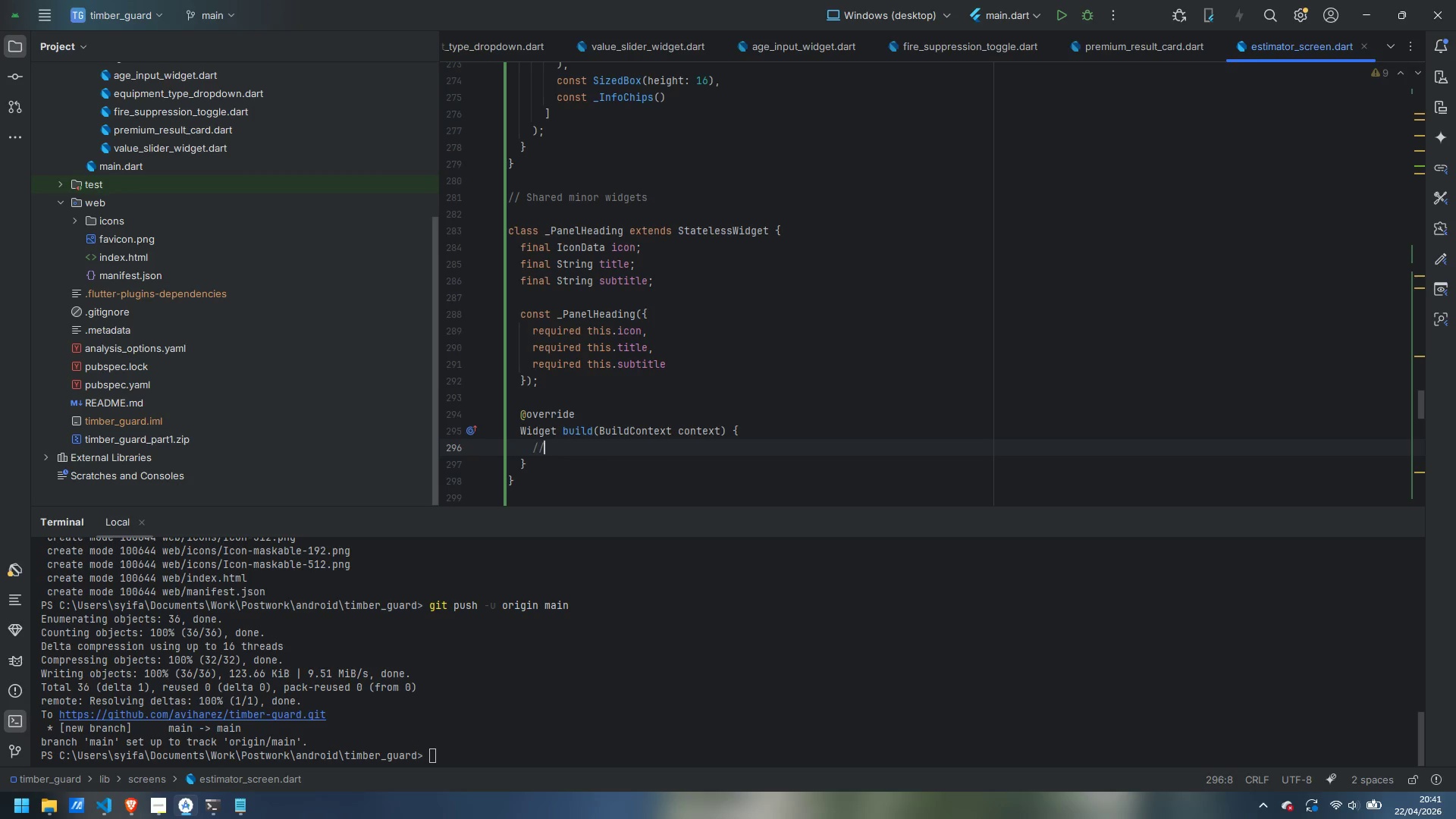 
key(Backspace)
 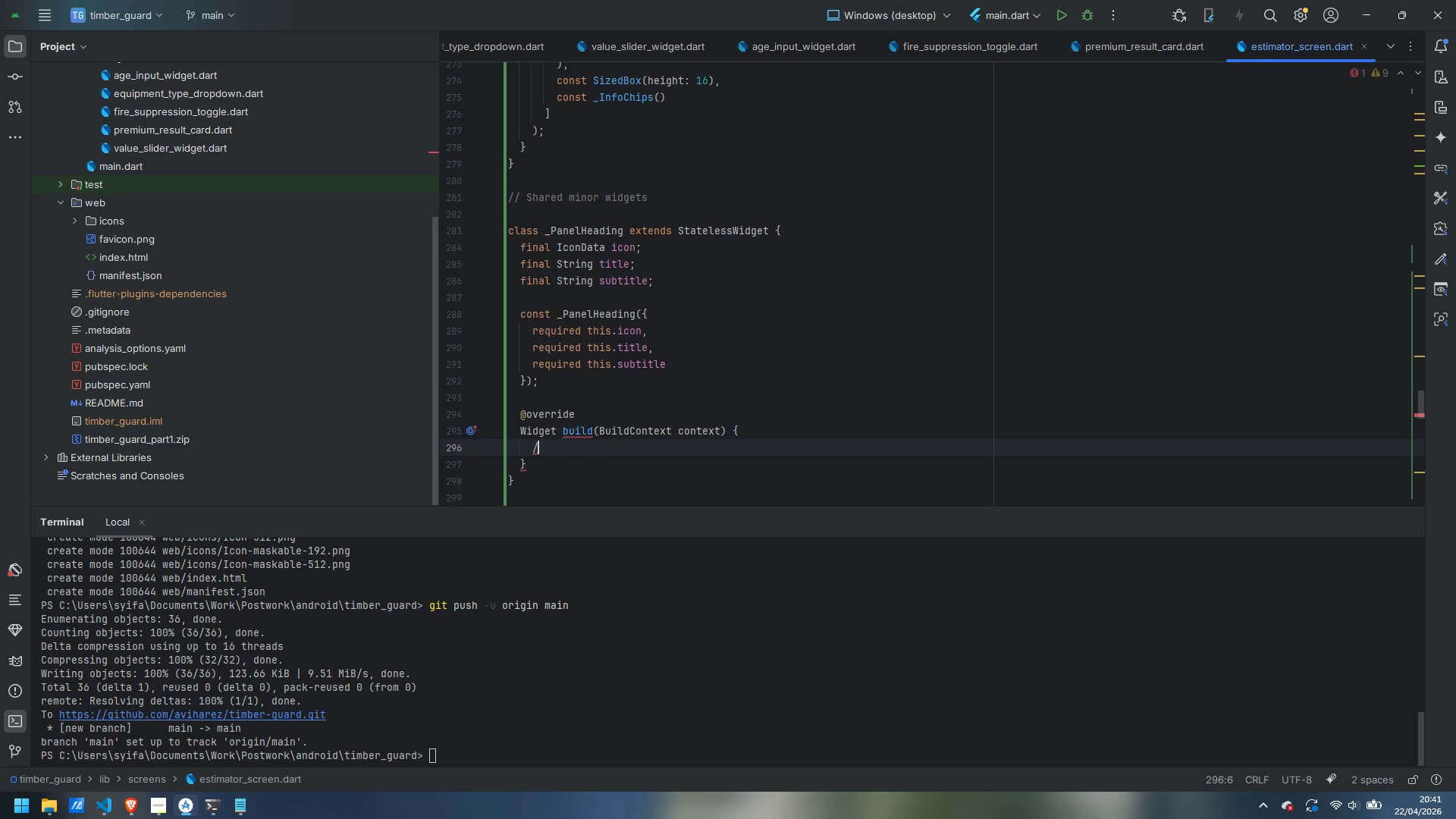 
key(Backspace)
 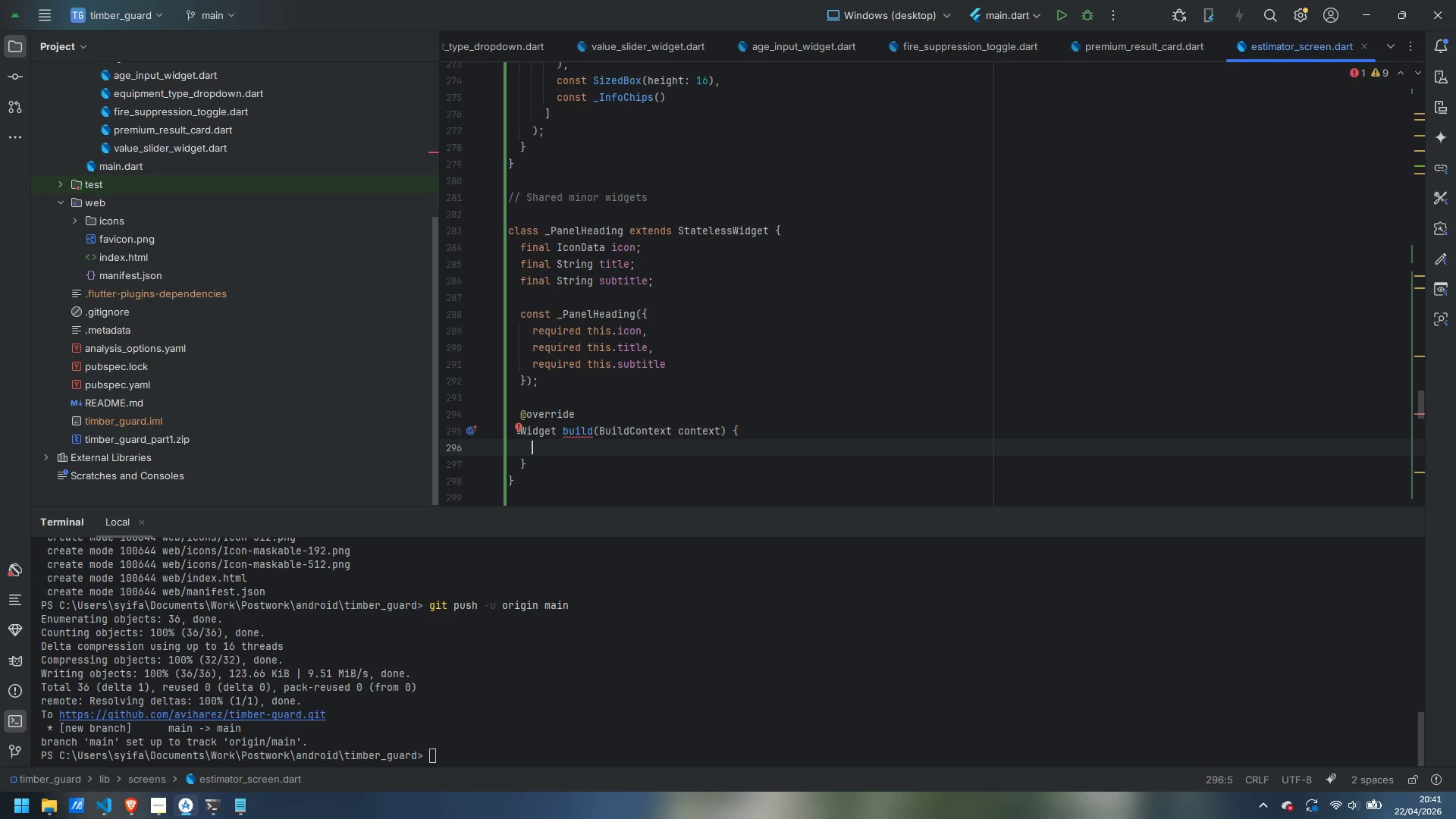 
type(return Row()
 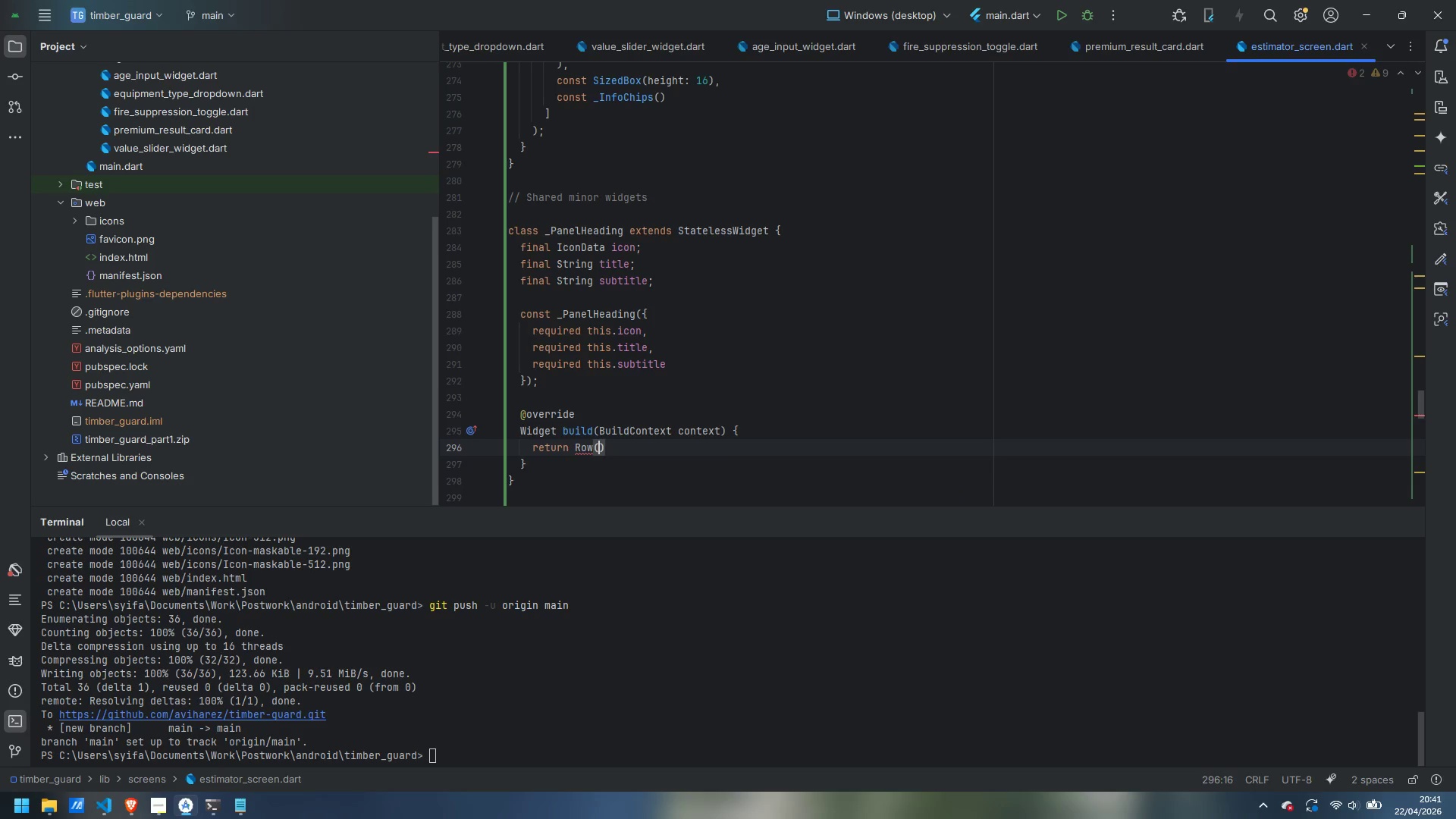 
 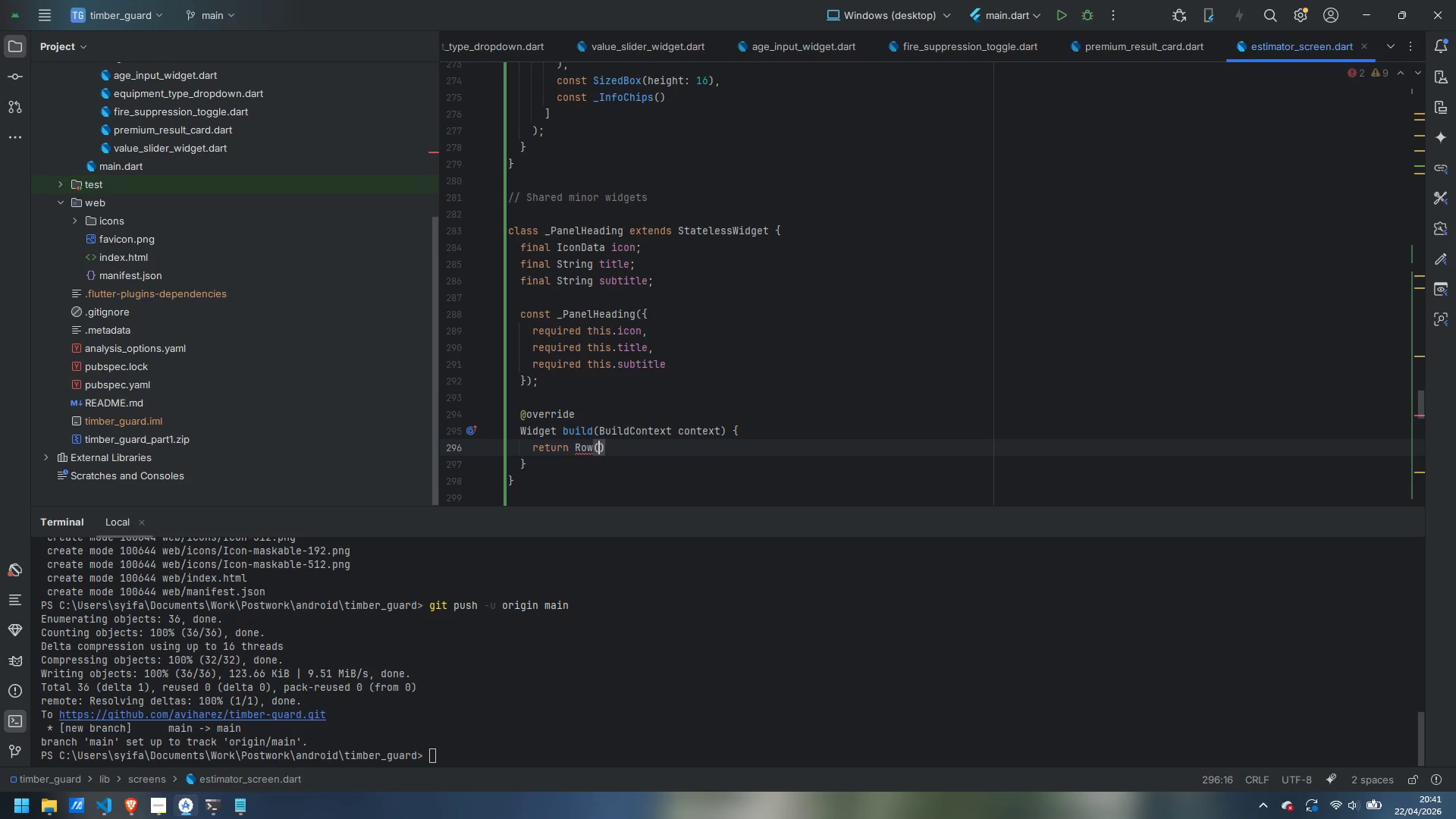 
key(Enter)
 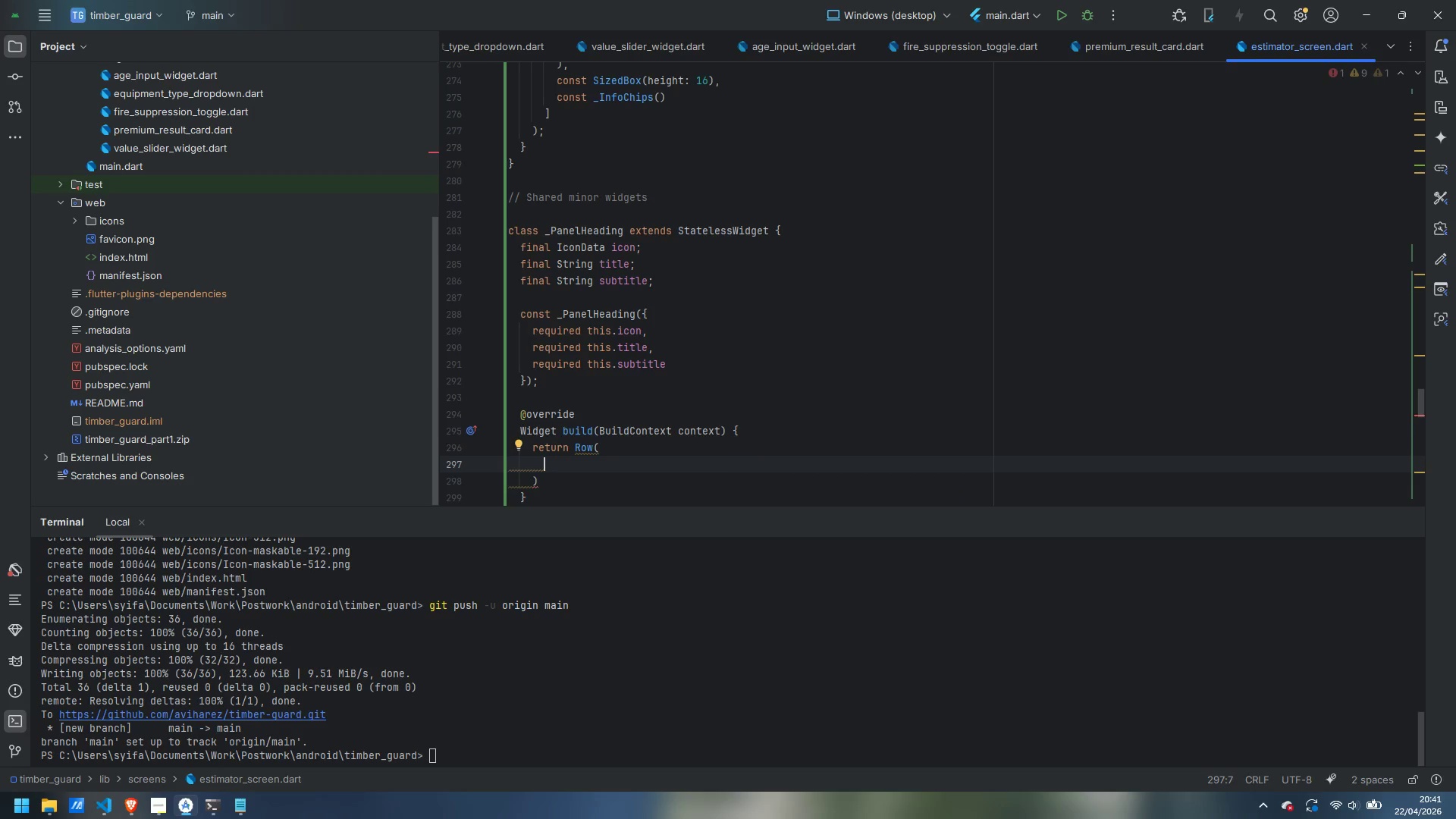 
type(crossAxisAligon)
key(Backspace)
key(Backspace)
key(Backspace)
type(gnment: CrossAxisAlignment.start,)
 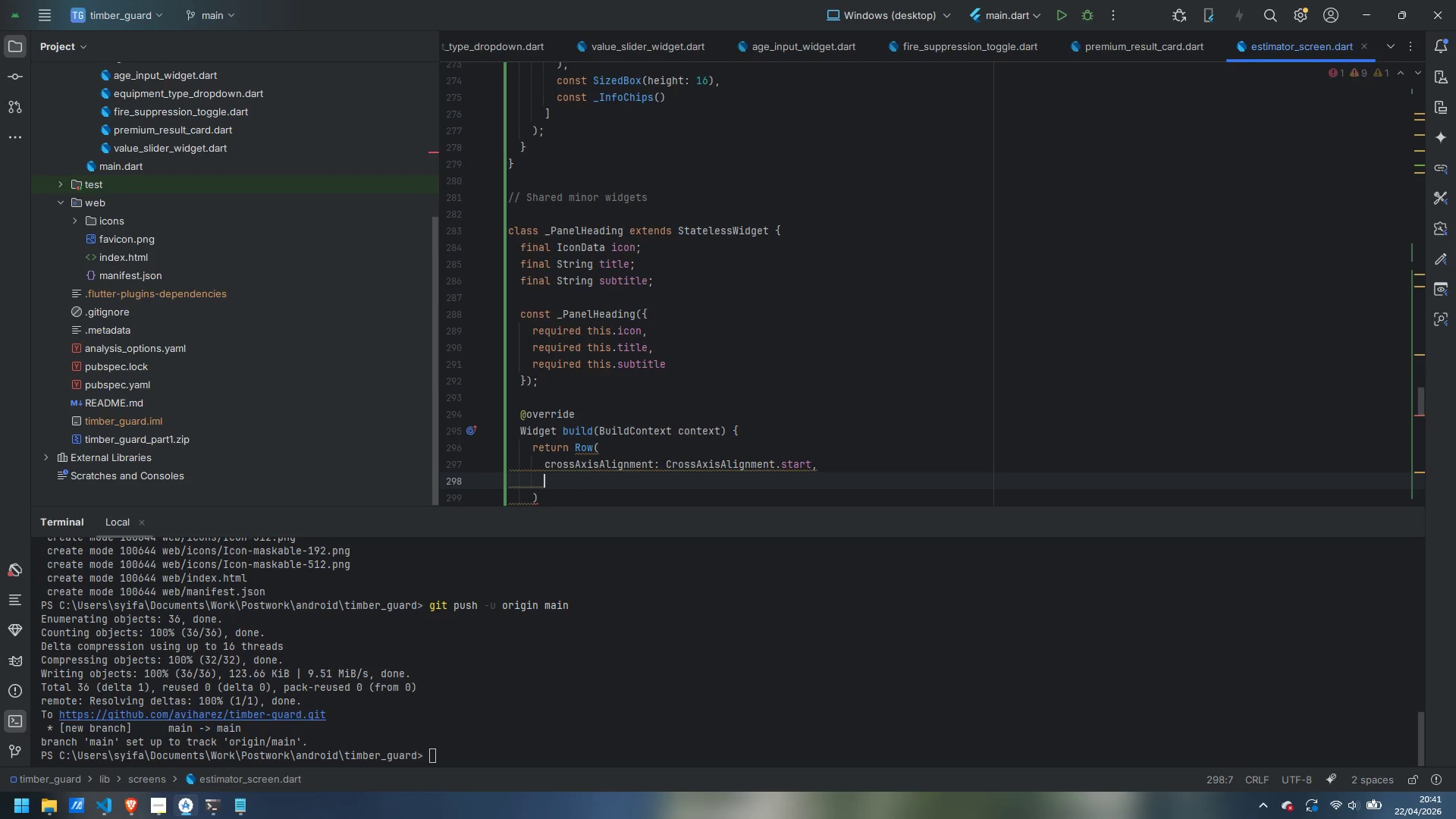 
 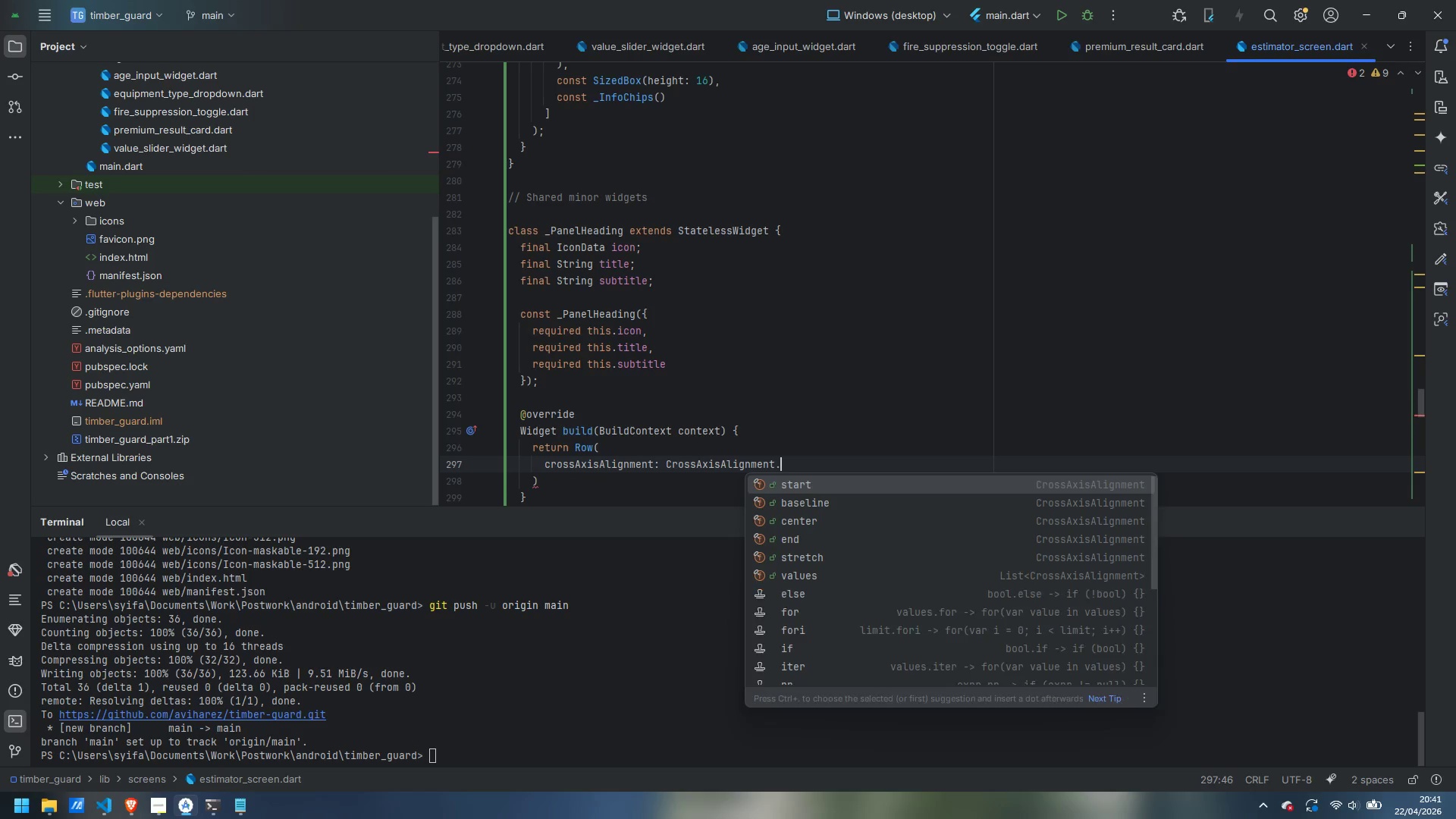 
key(Enter)
 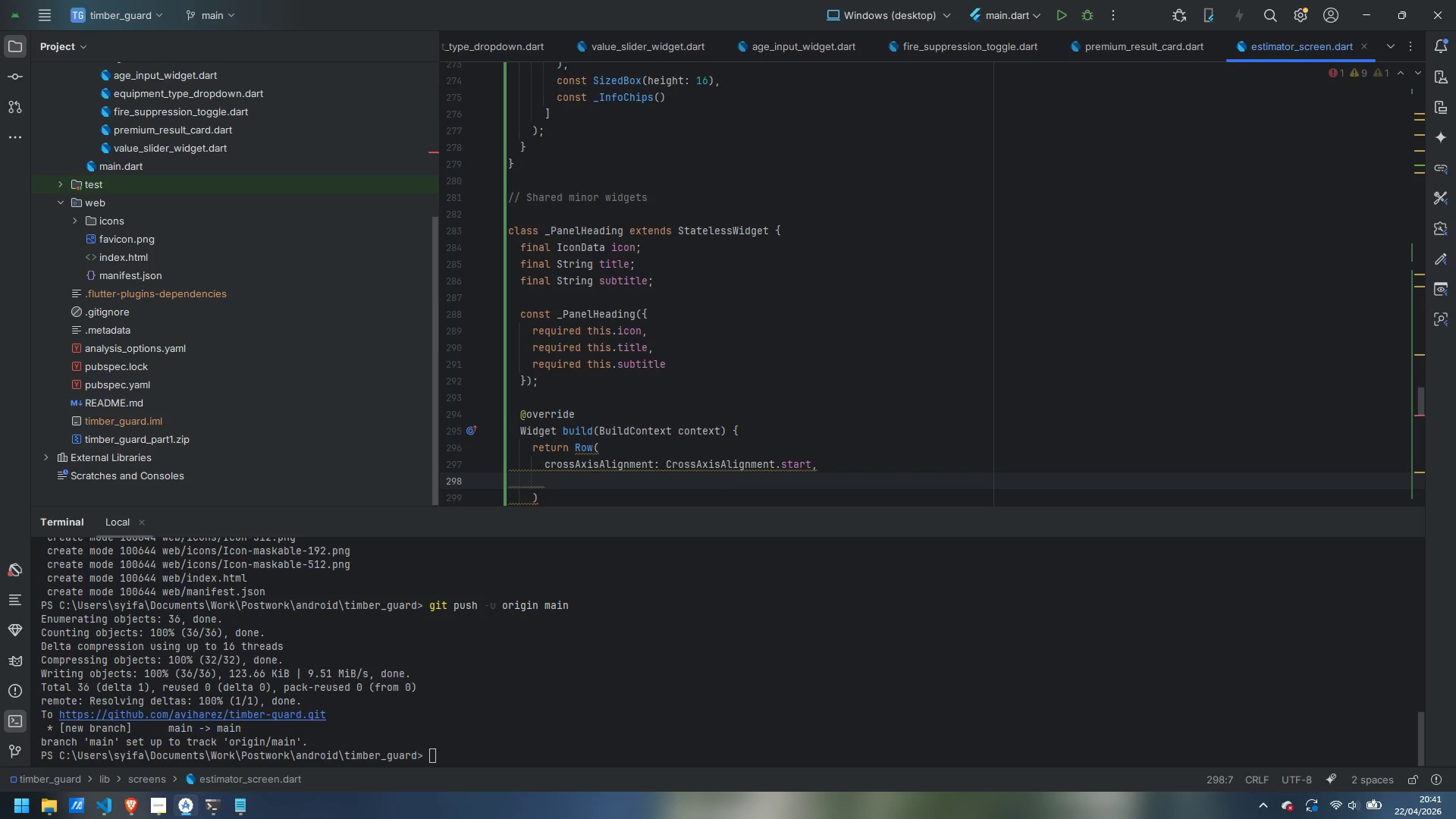 
type(childremn)
key(Backspace)
key(Backspace)
type(n: [)
 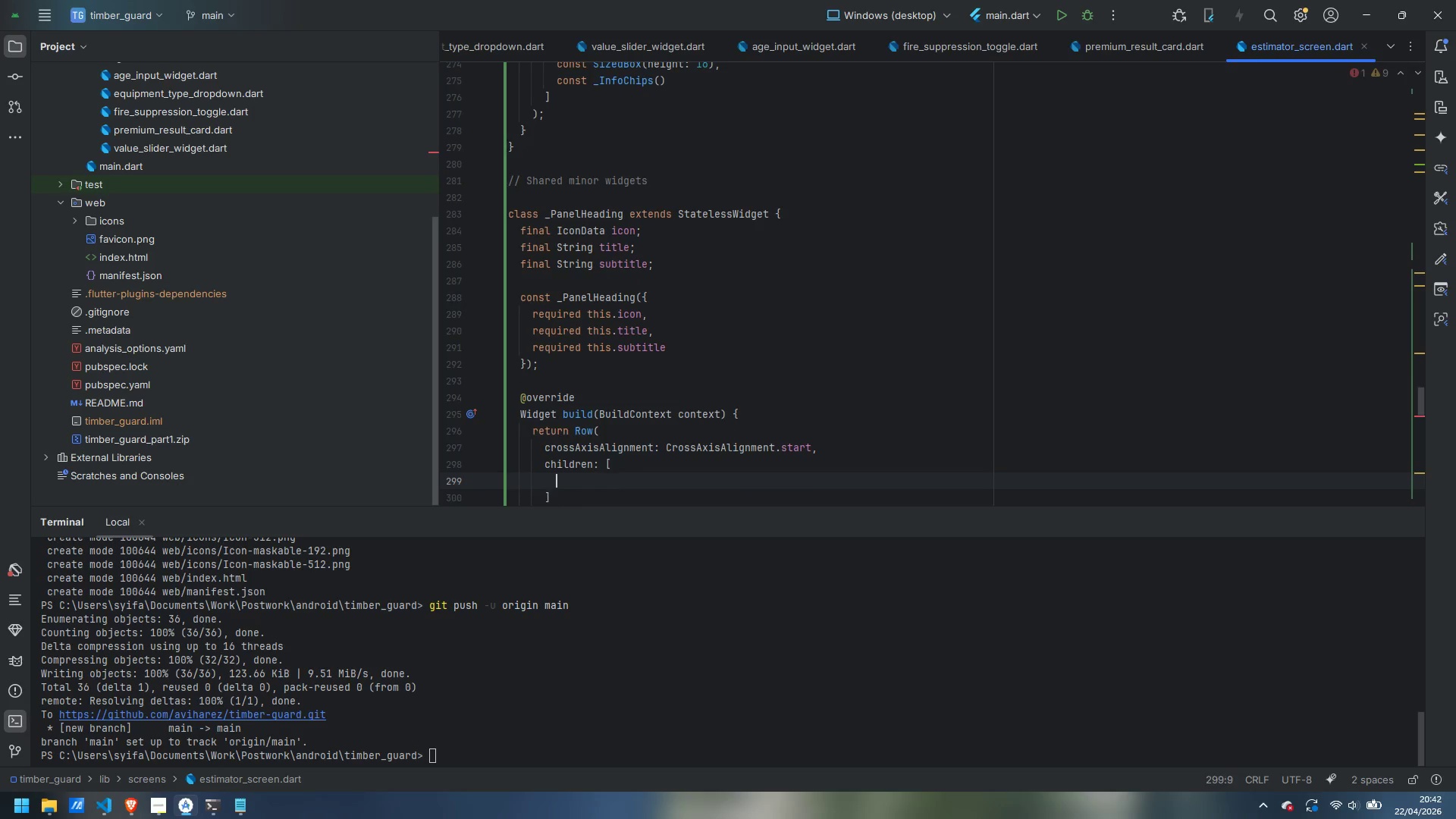 
 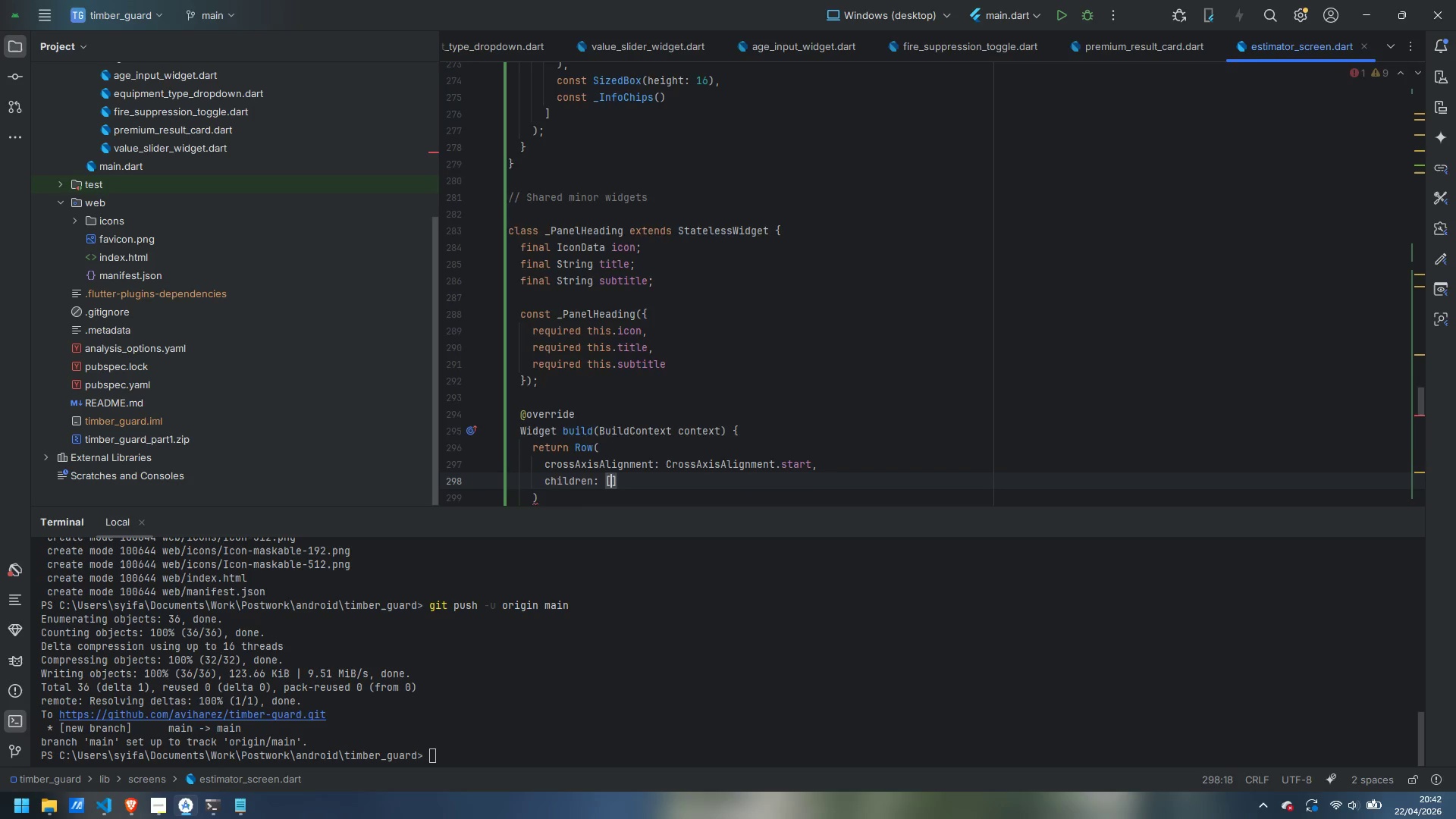 
key(Enter)
 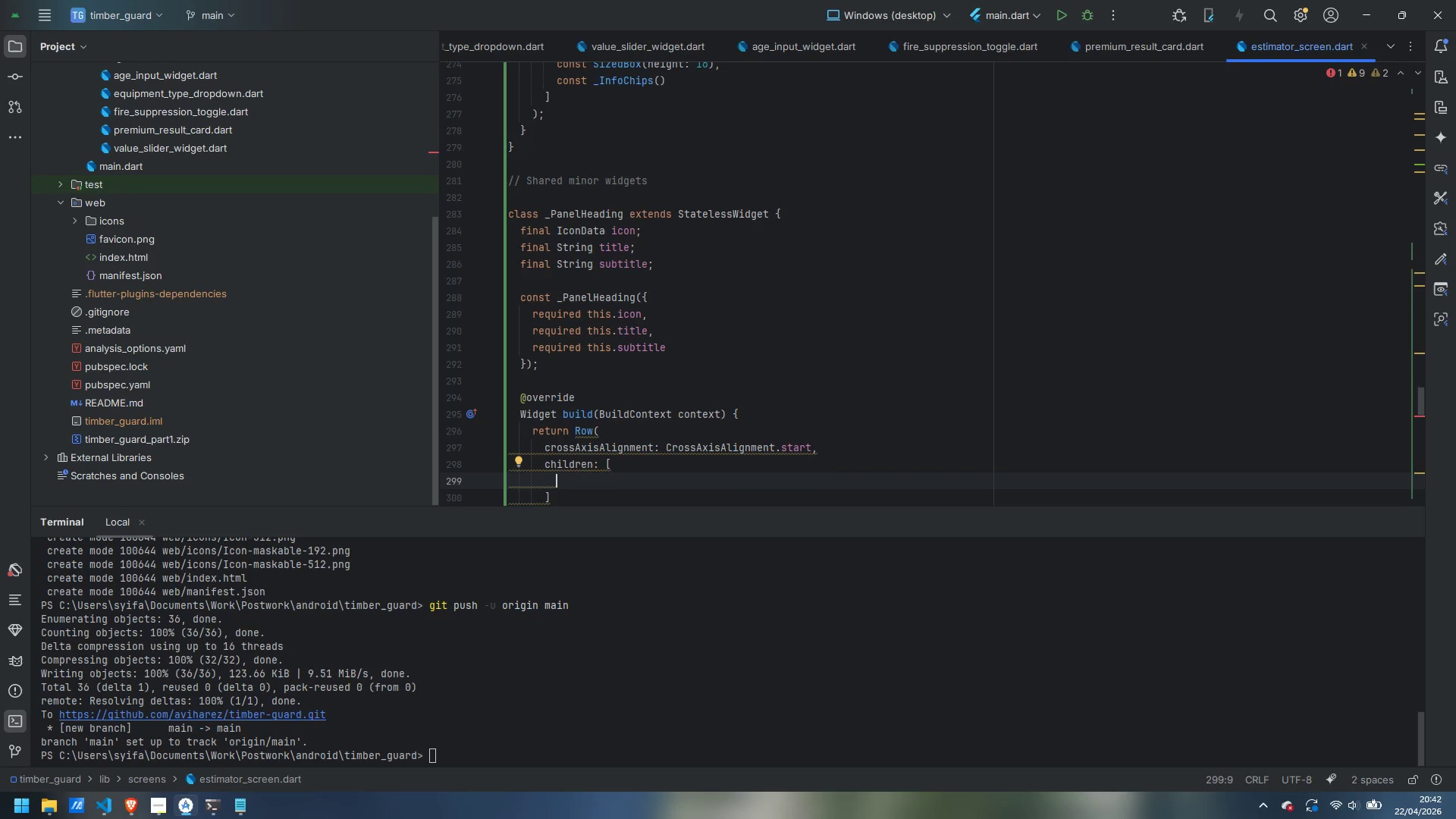 
type(Container: )
key(Backspace)
key(Backspace)
type(()
 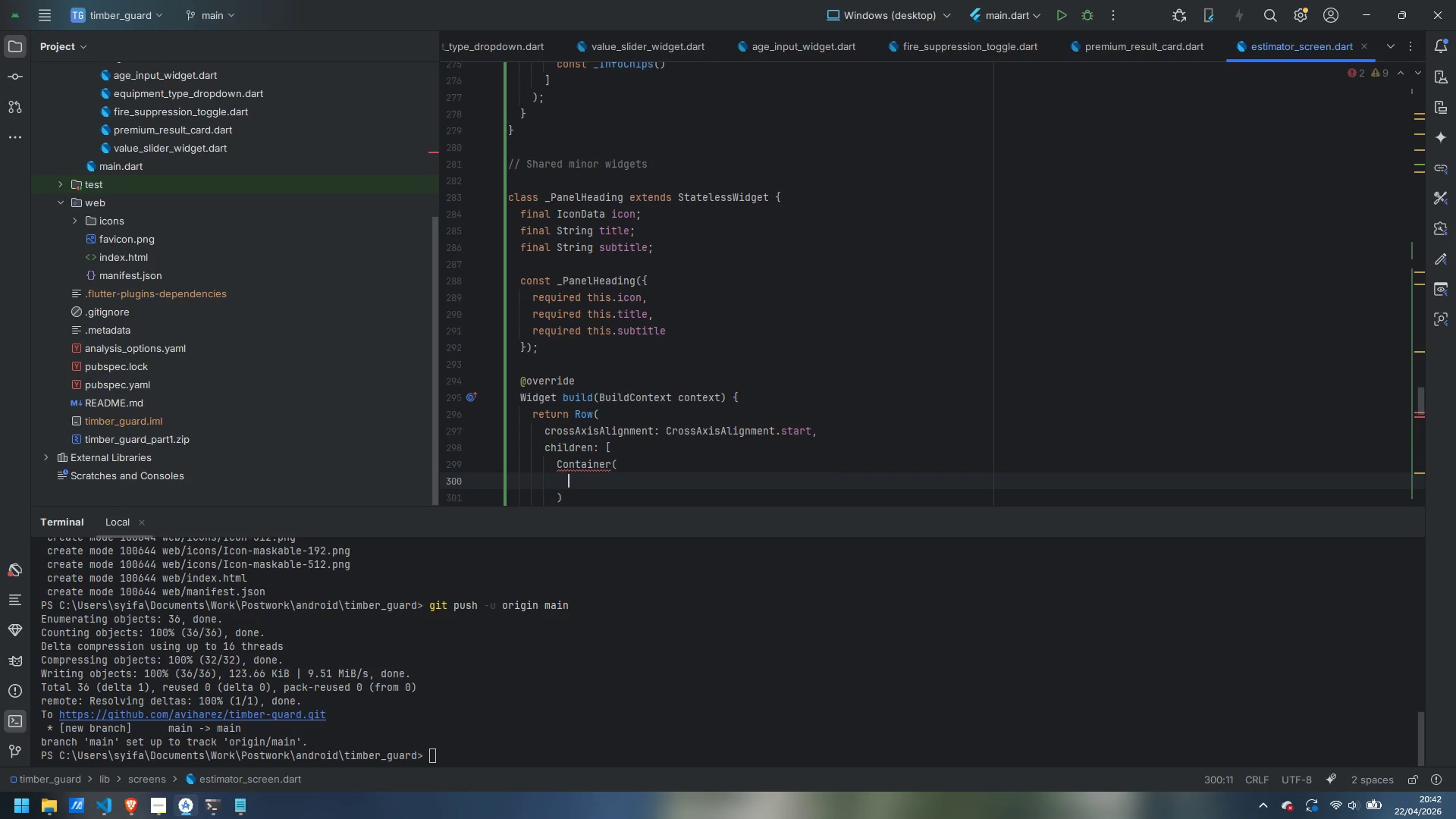 
 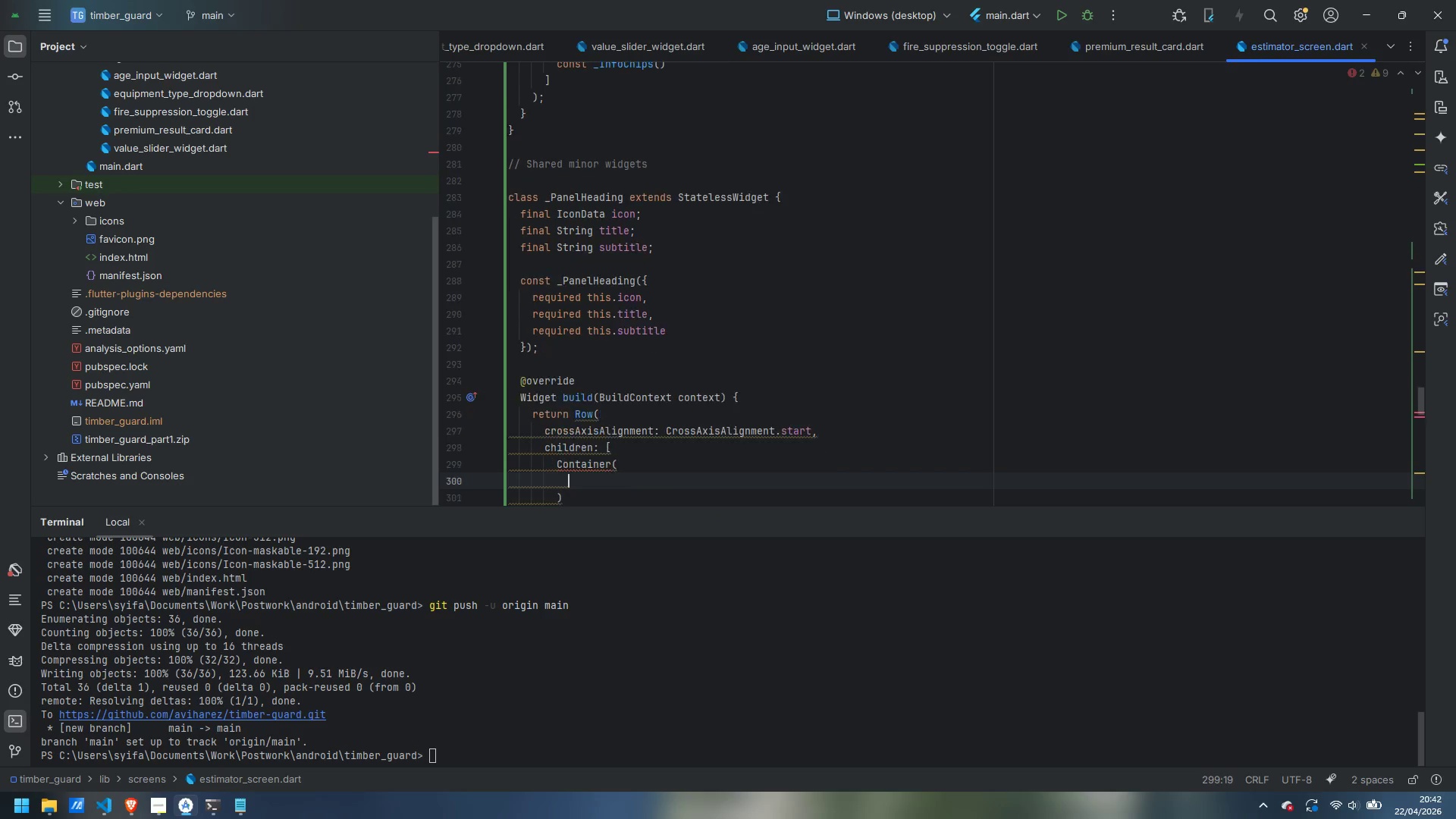 
key(Enter)
 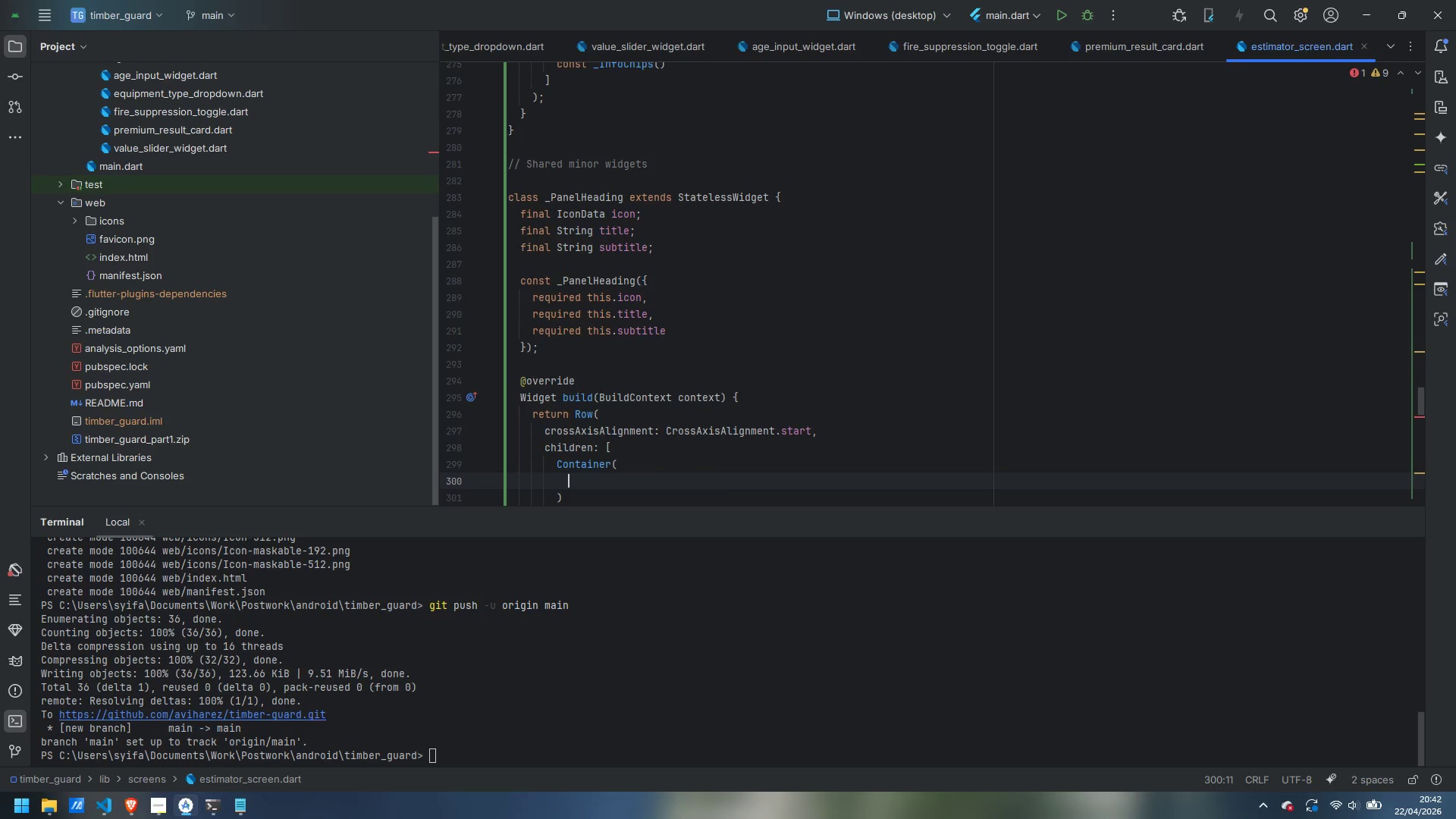 
type(padding: const EdgeInsets.all(10)
 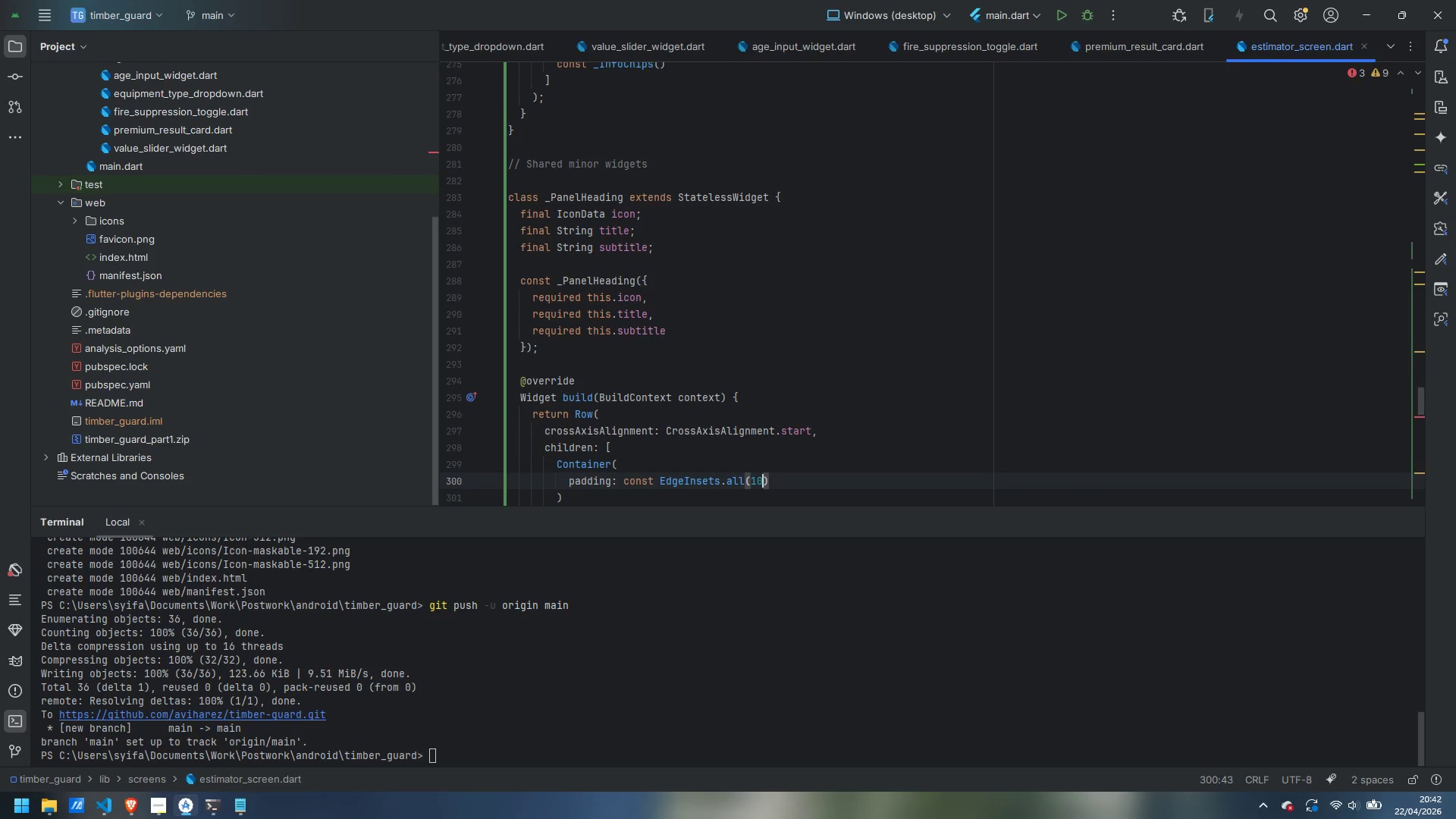 
key(ArrowRight)
 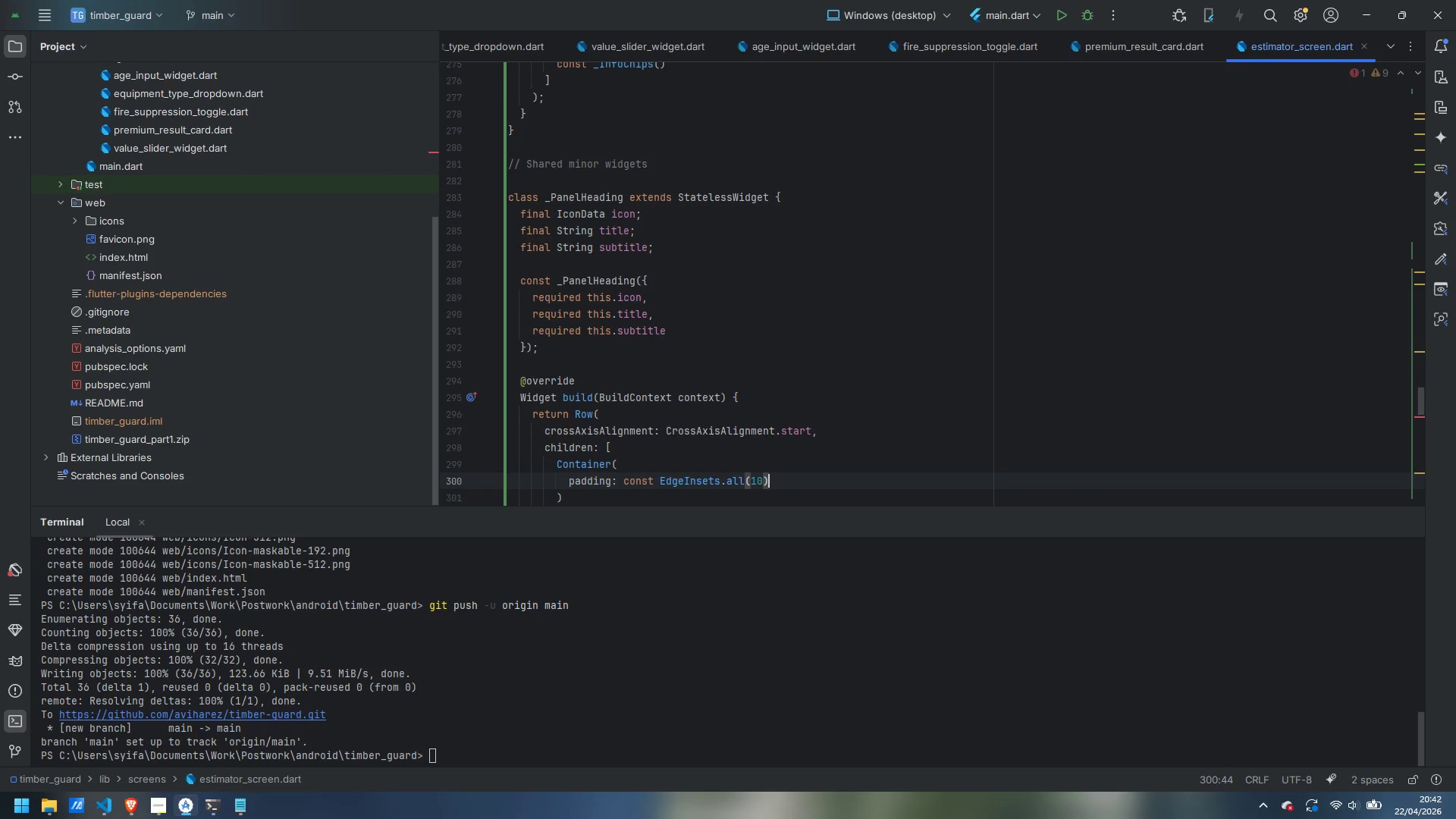 
key(Comma)
 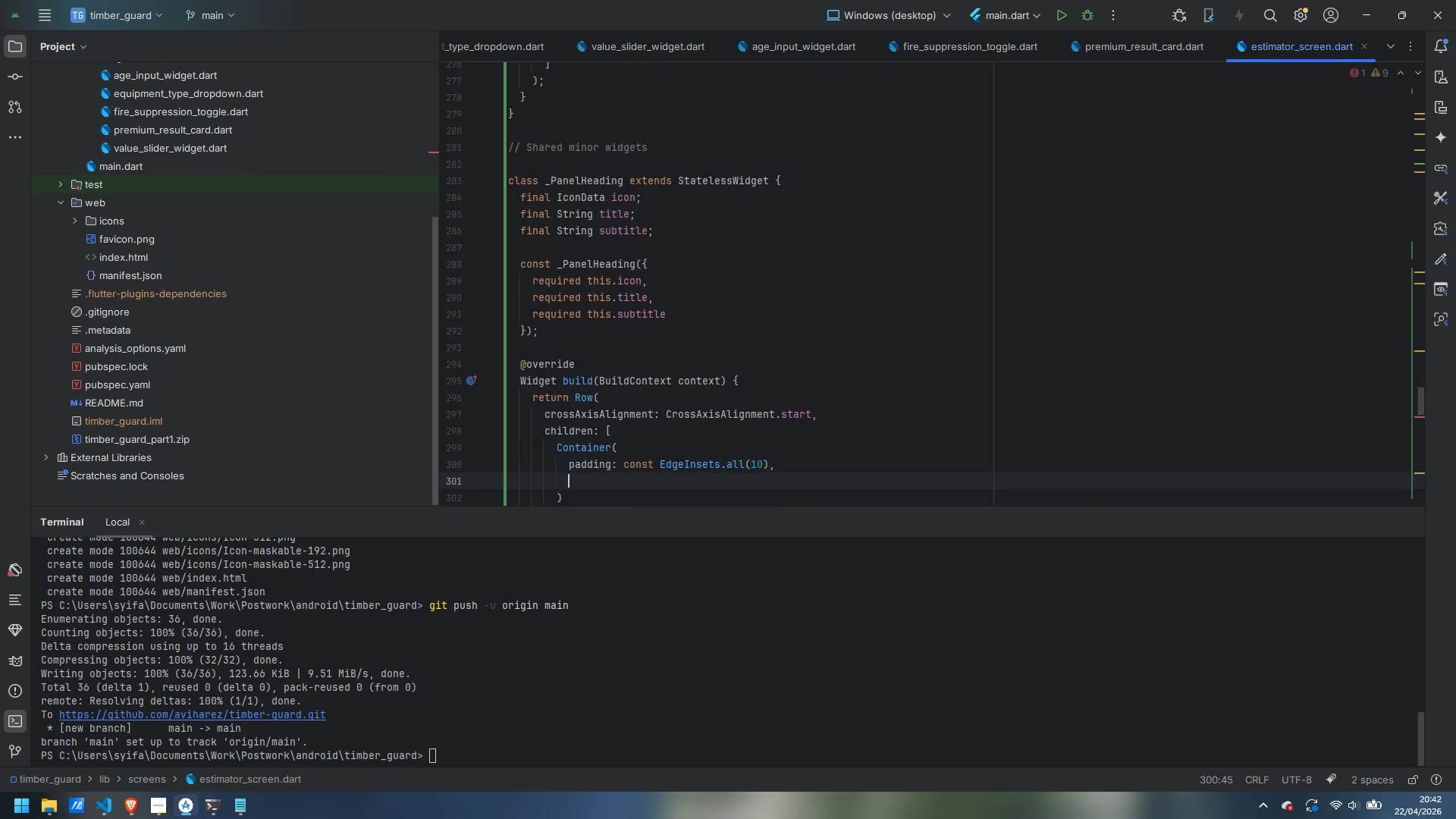 
key(Enter)
 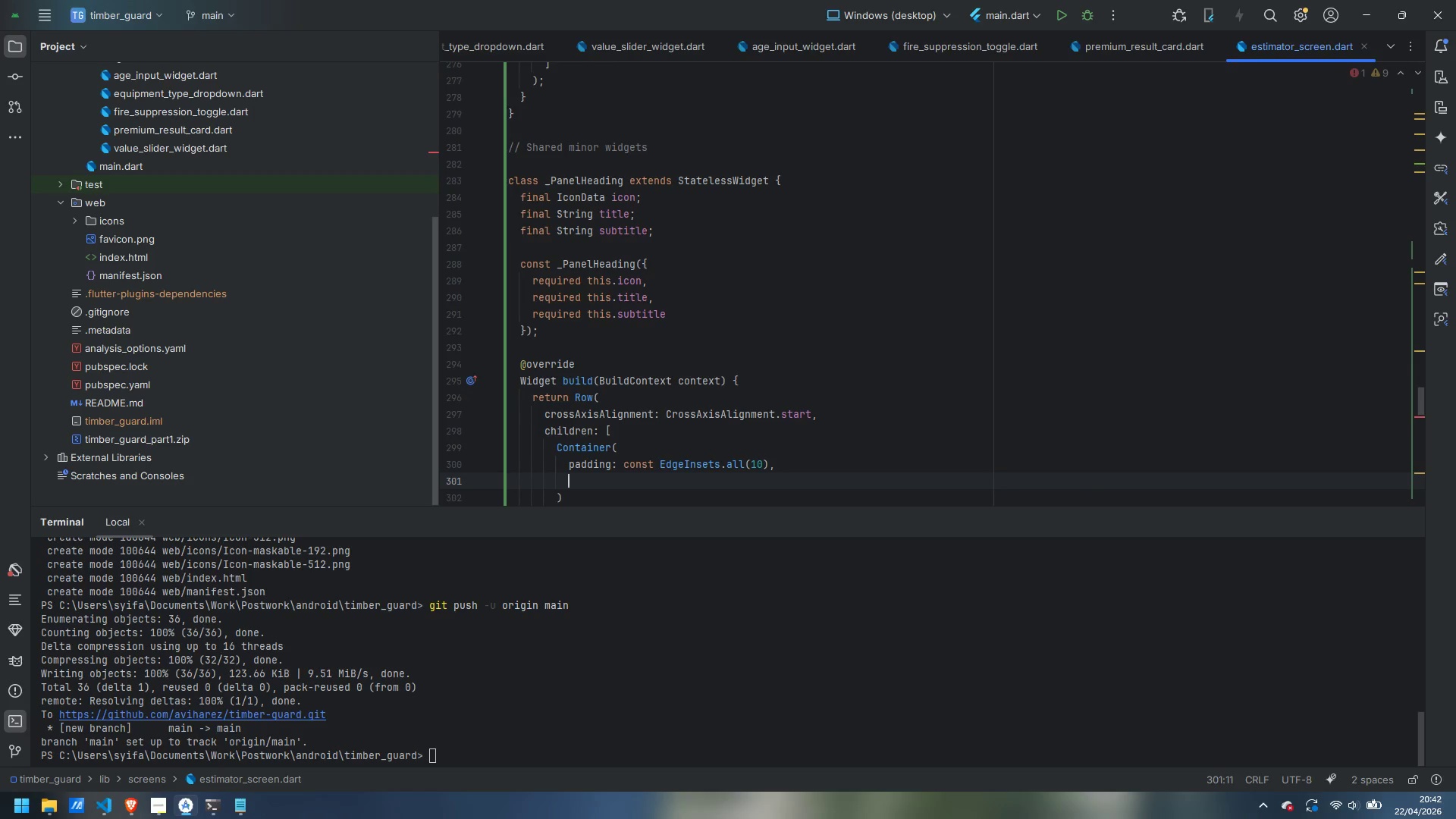 
type(decoration: BoxDecoration))
key(Backspace)
type(()
 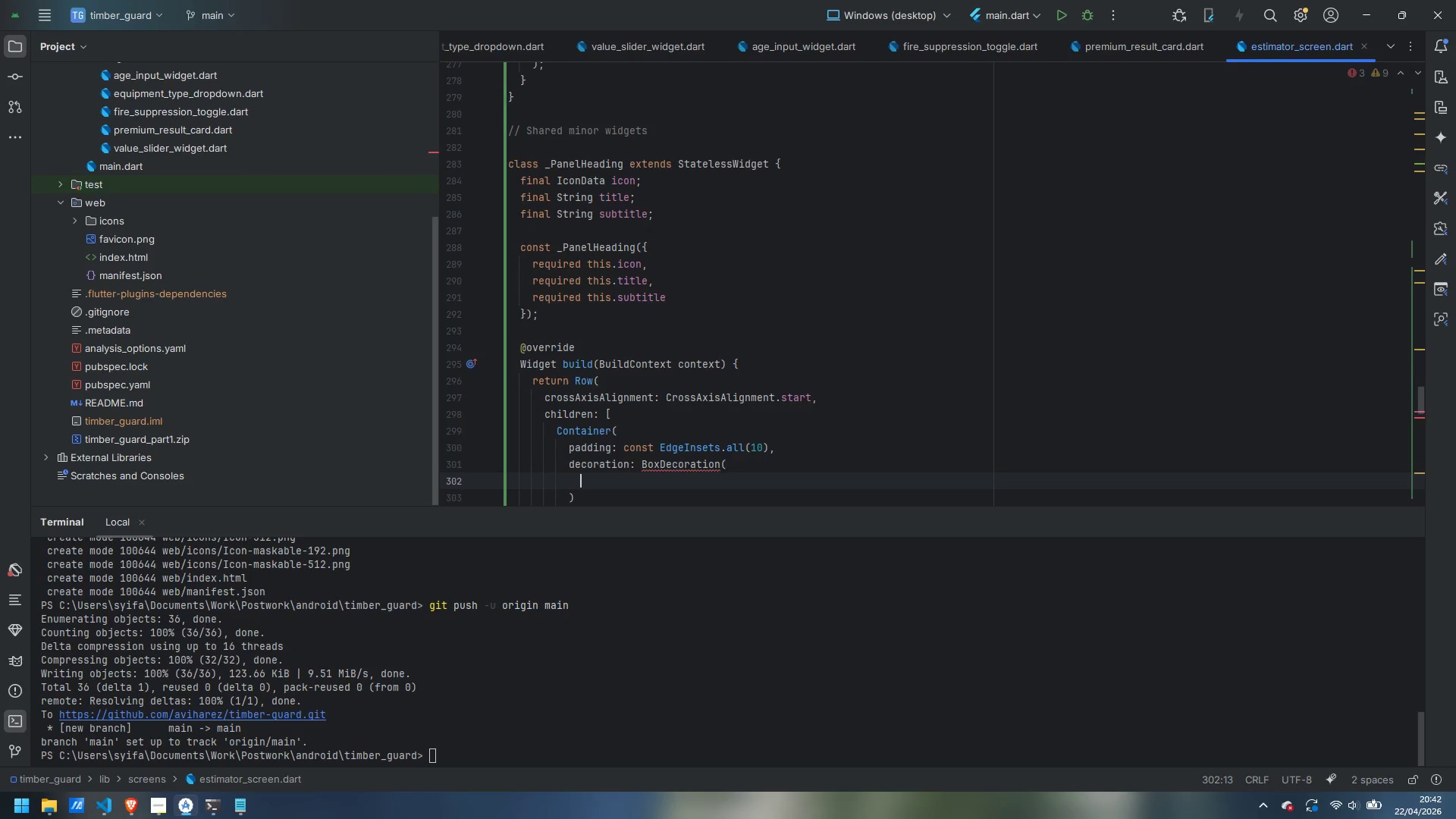 
 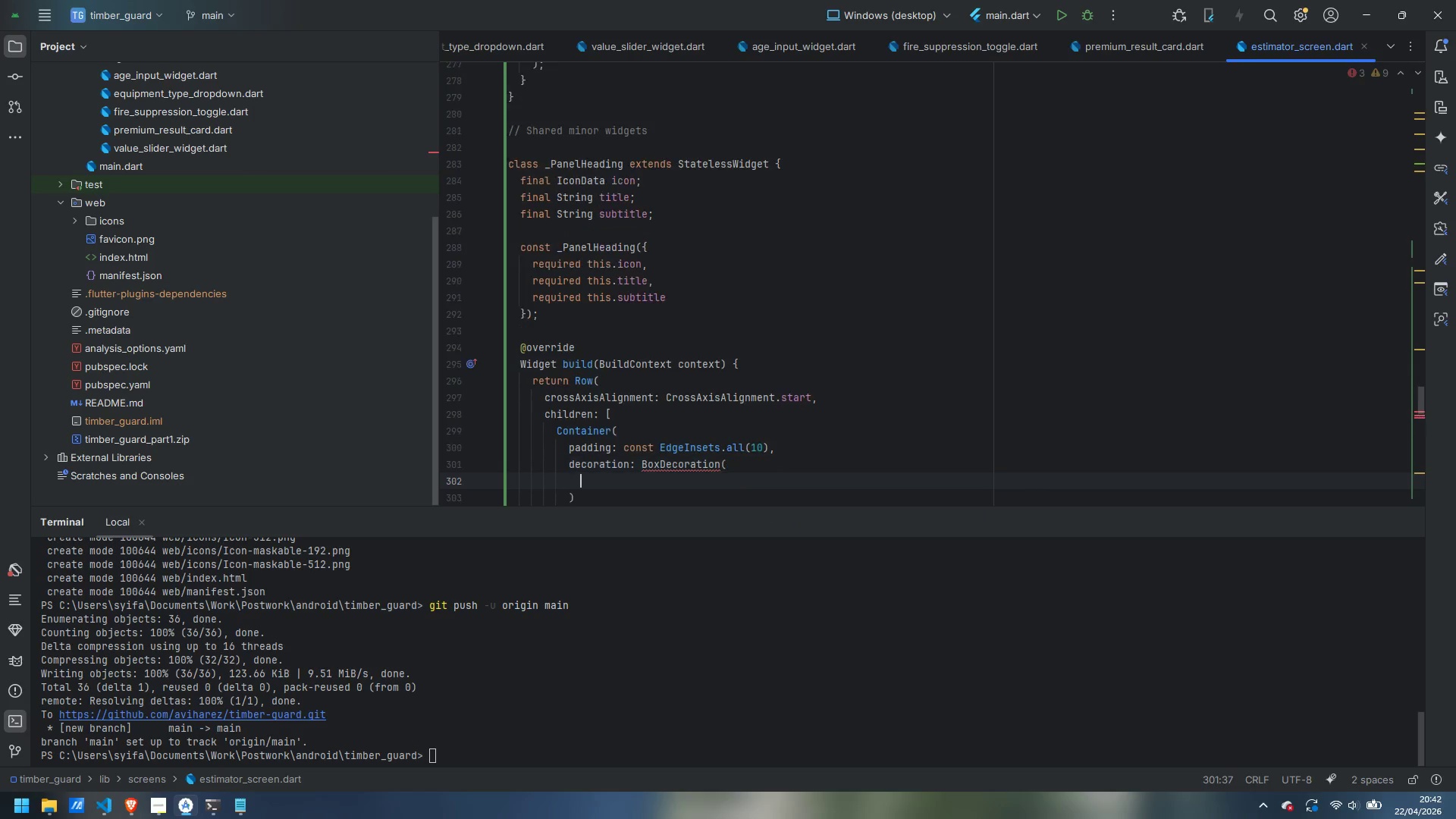 
key(Enter)
 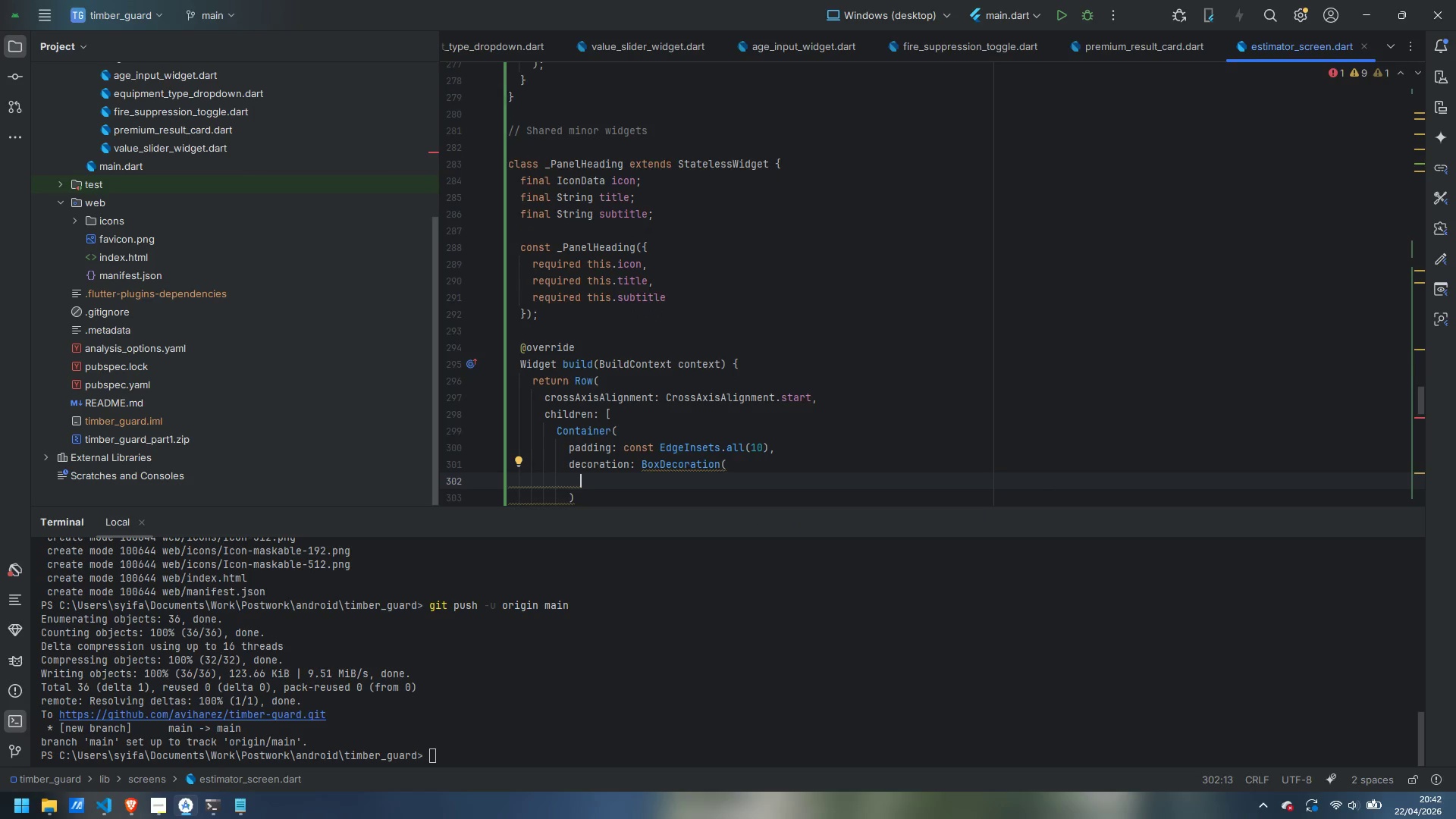 
type(color: AppTheme.forestGreenSurga)
key(Backspace)
key(Backspace)
type(face,)
 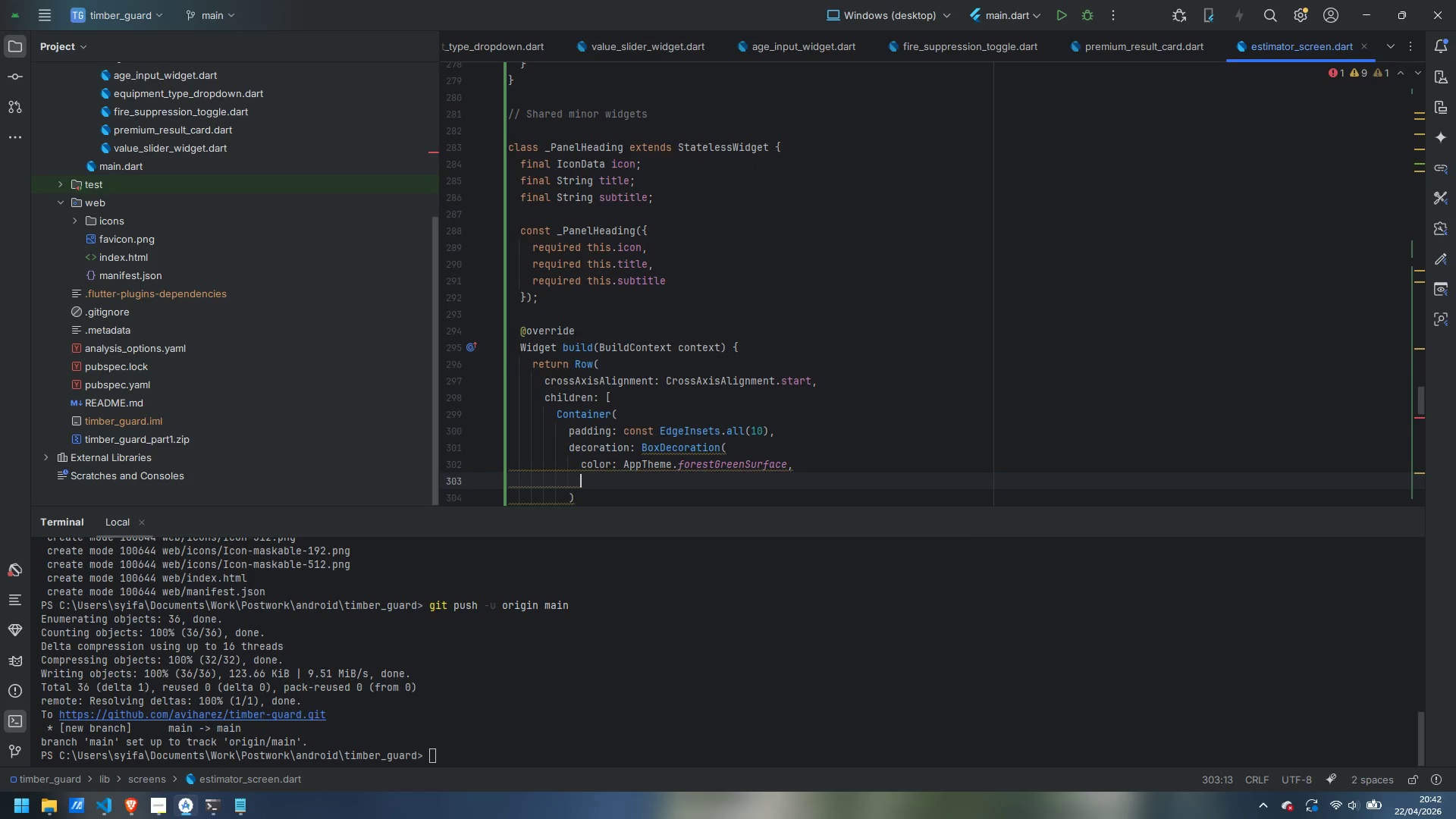 
 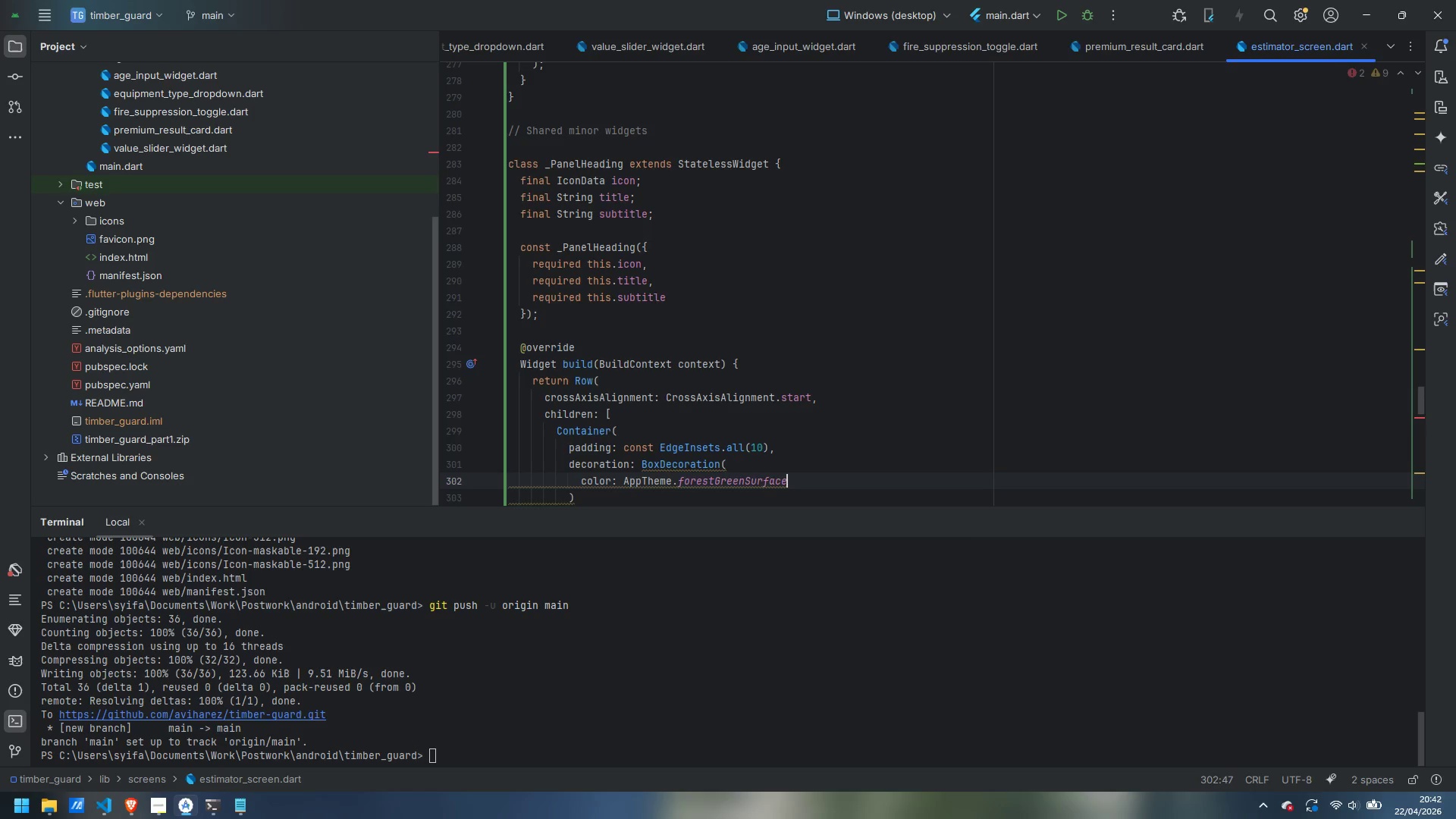 
key(Enter)
 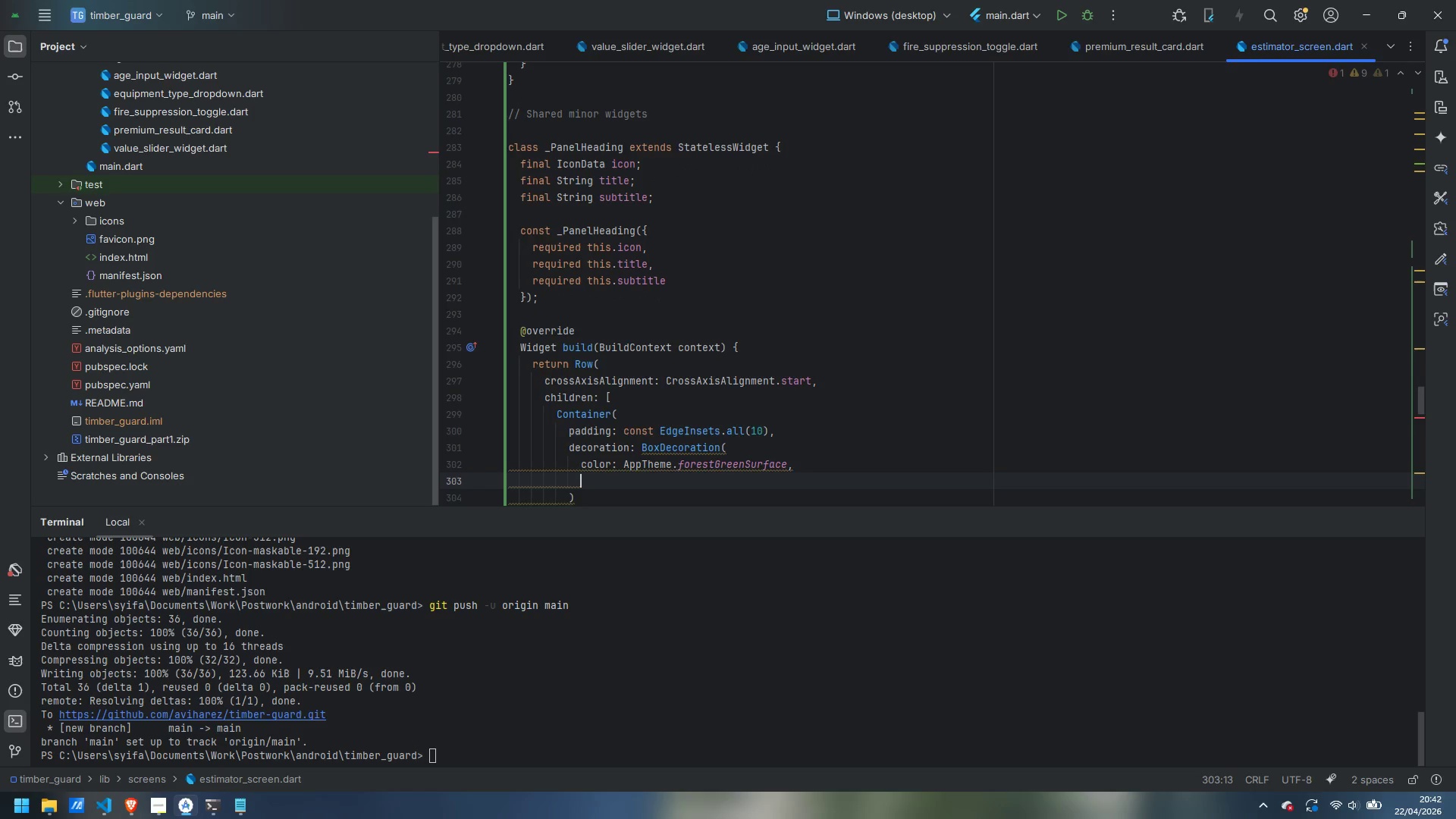 
type(borderRadius: BorderRadois)
key(Backspace)
key(Backspace)
key(Backspace)
type(ius.circular(10)
 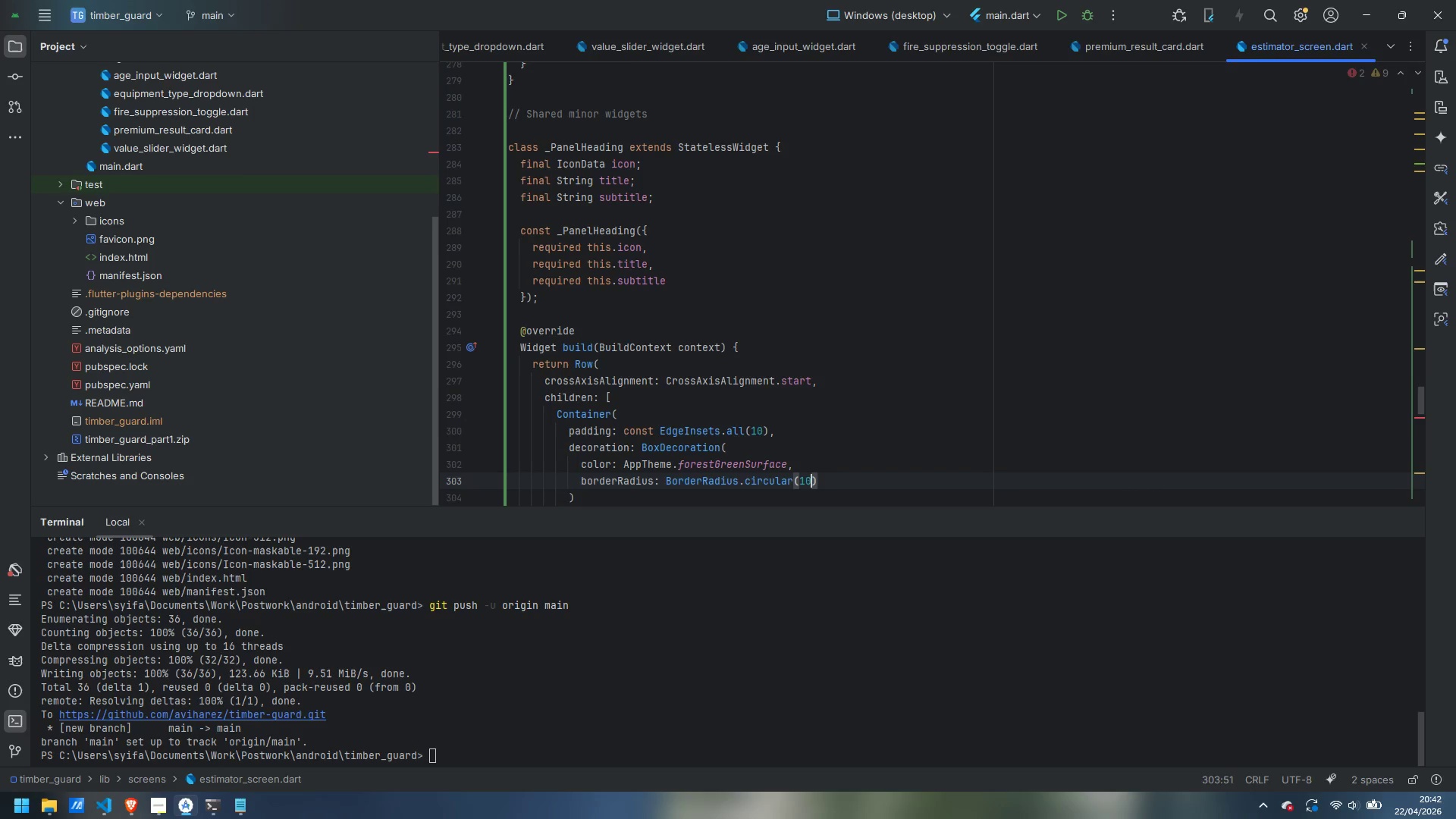 
wait(8.14)
 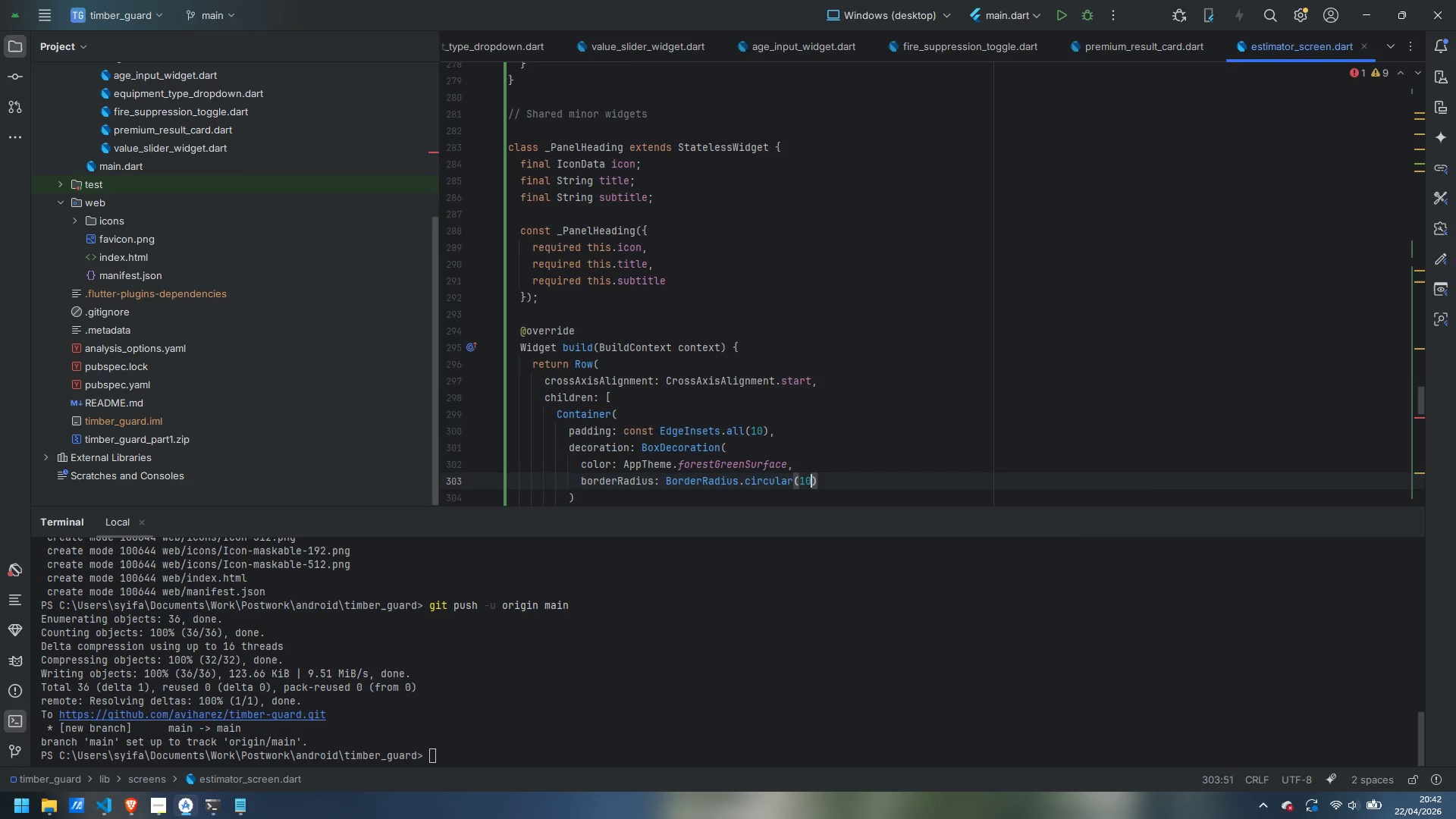 
key(ArrowDown)
 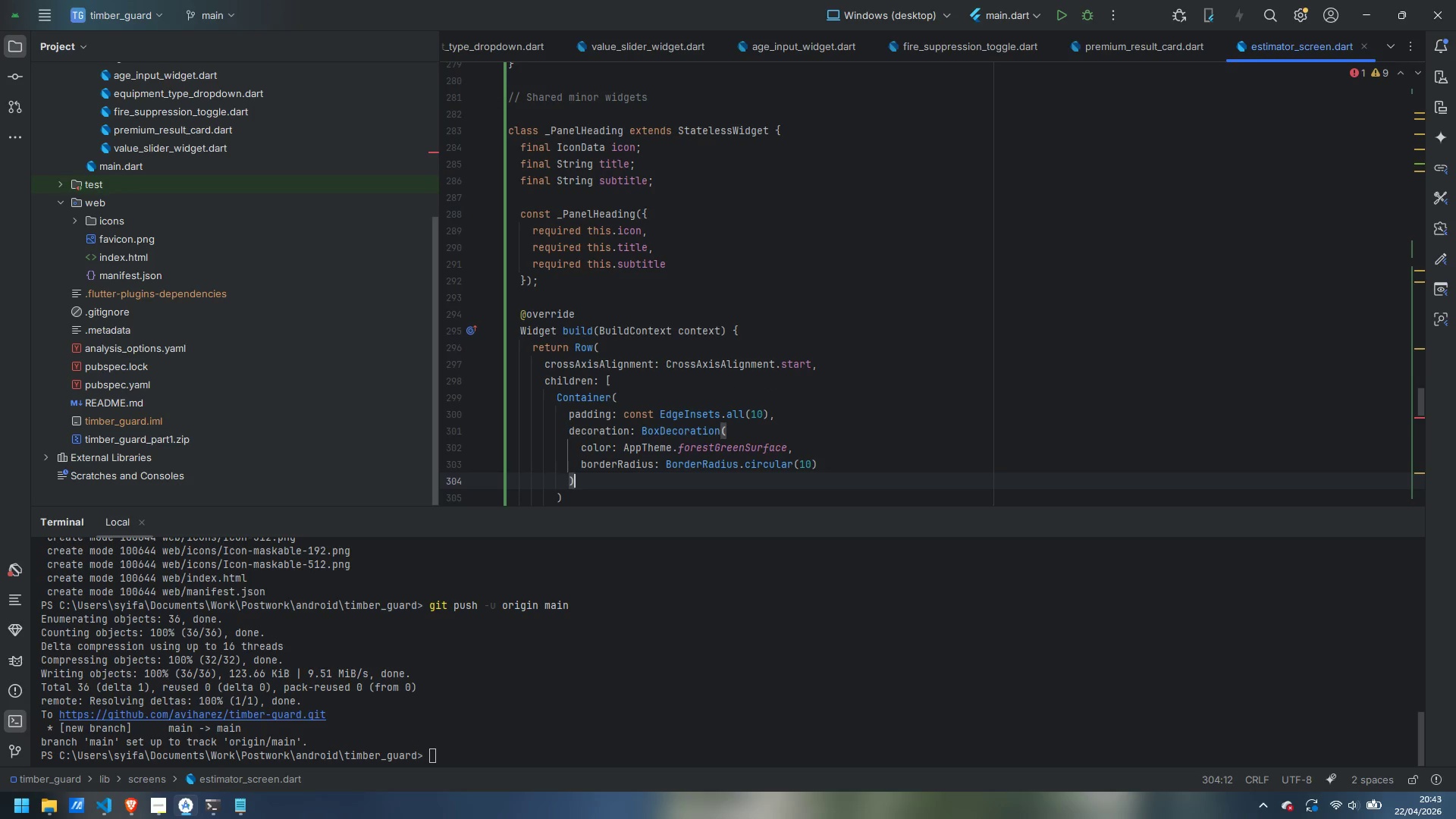 
key(Comma)
 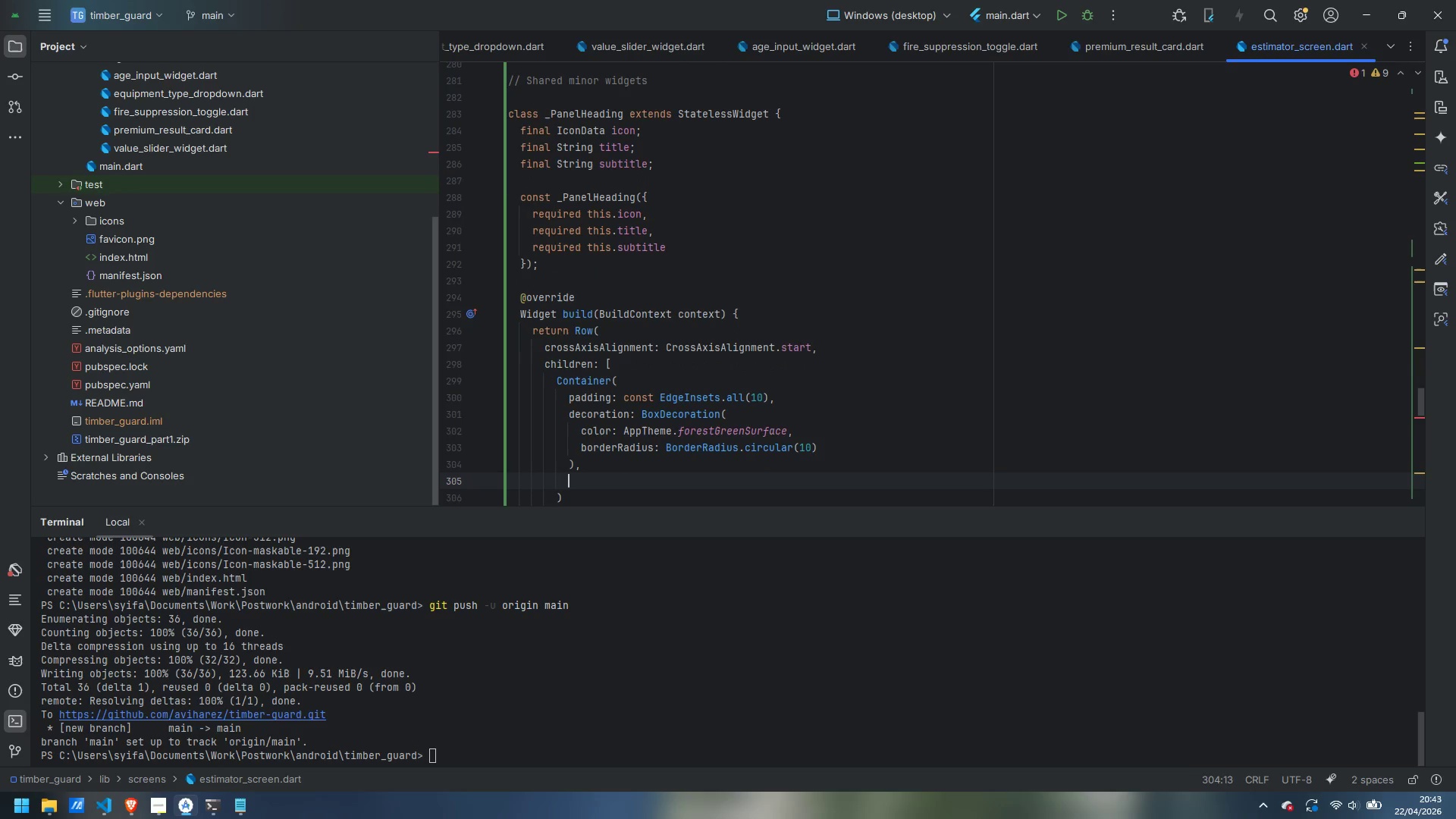 
key(Enter)
 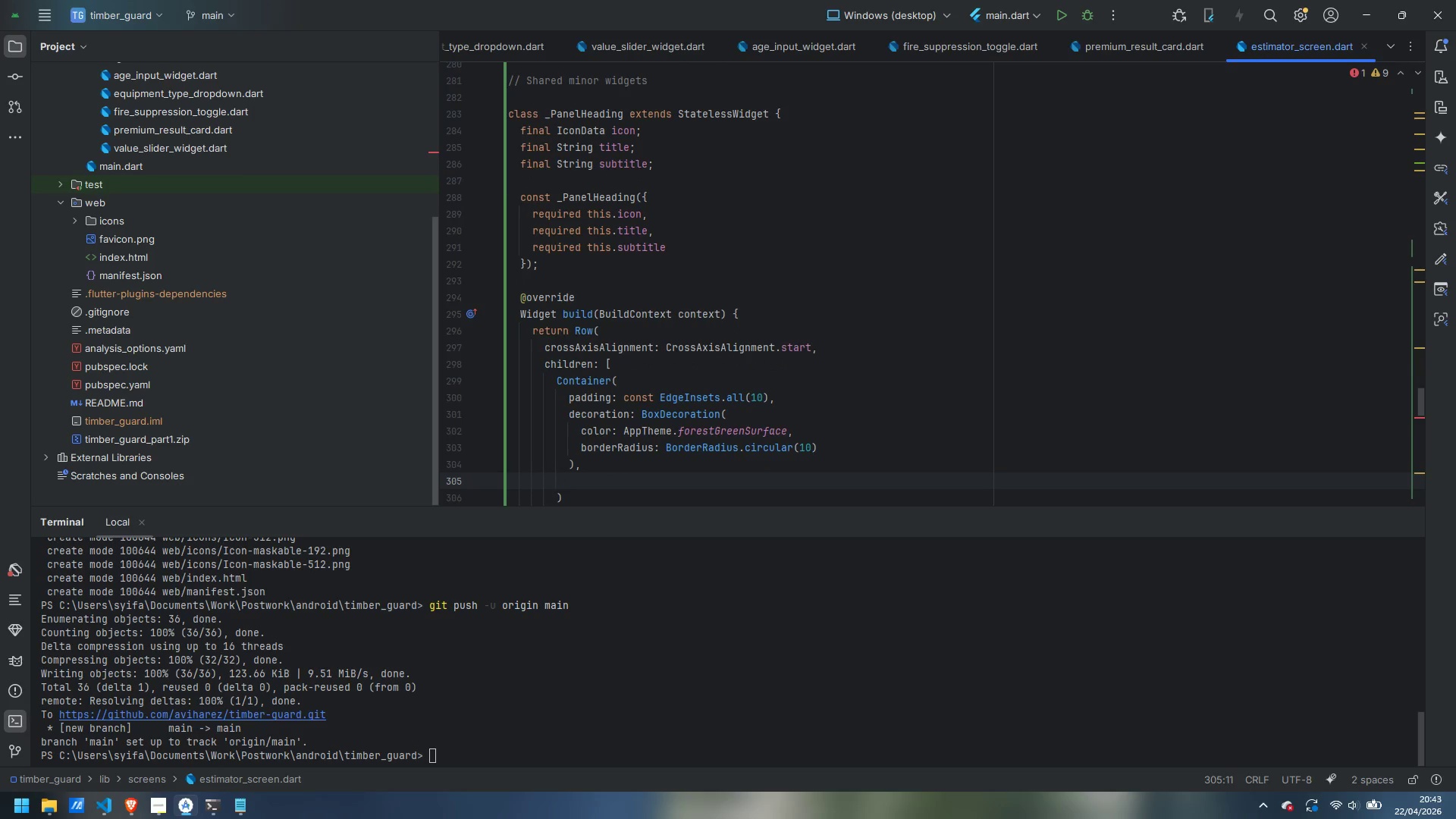 
type(child: Icon(Icons)
 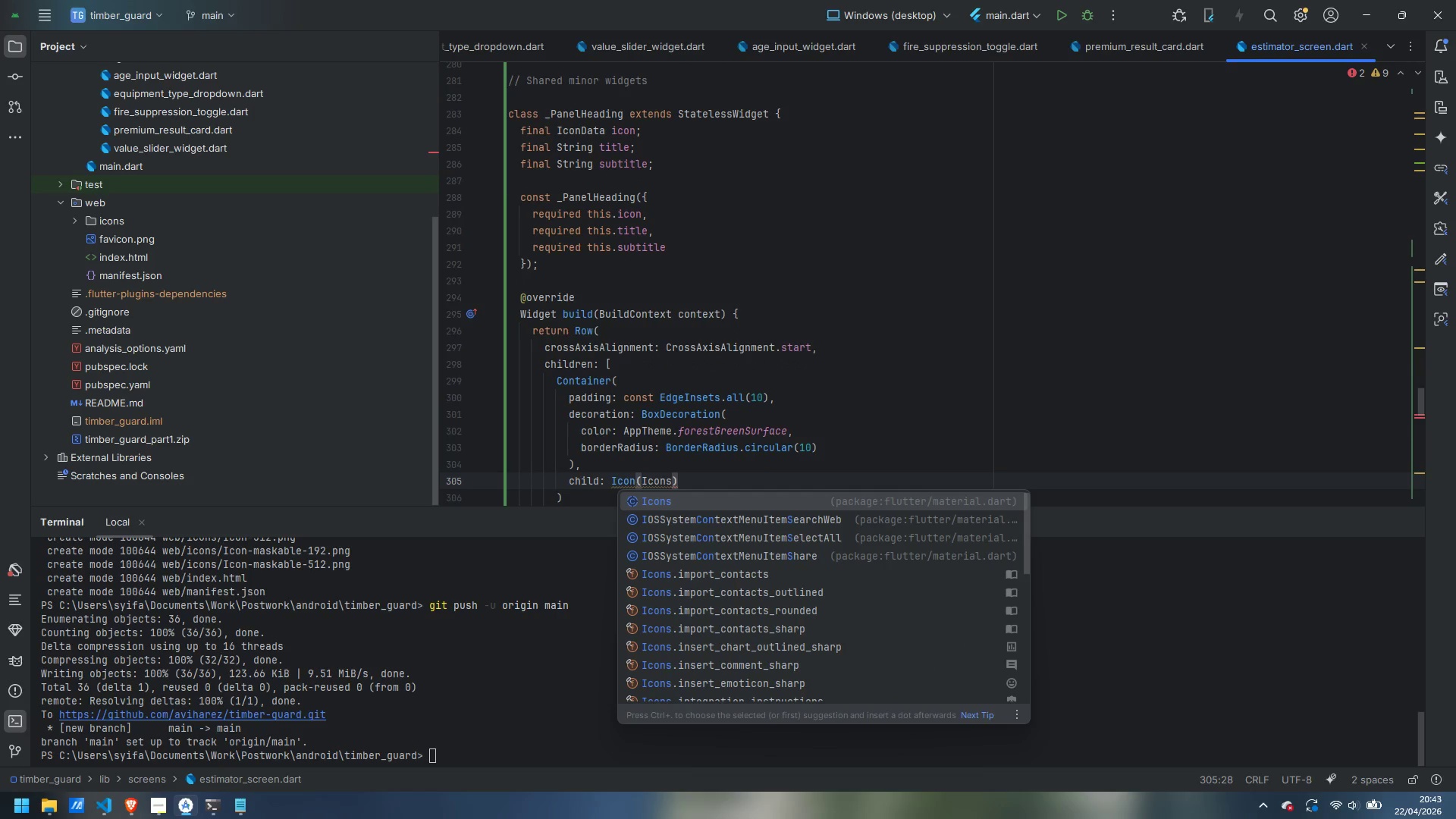 
key(Control+Backspace)
 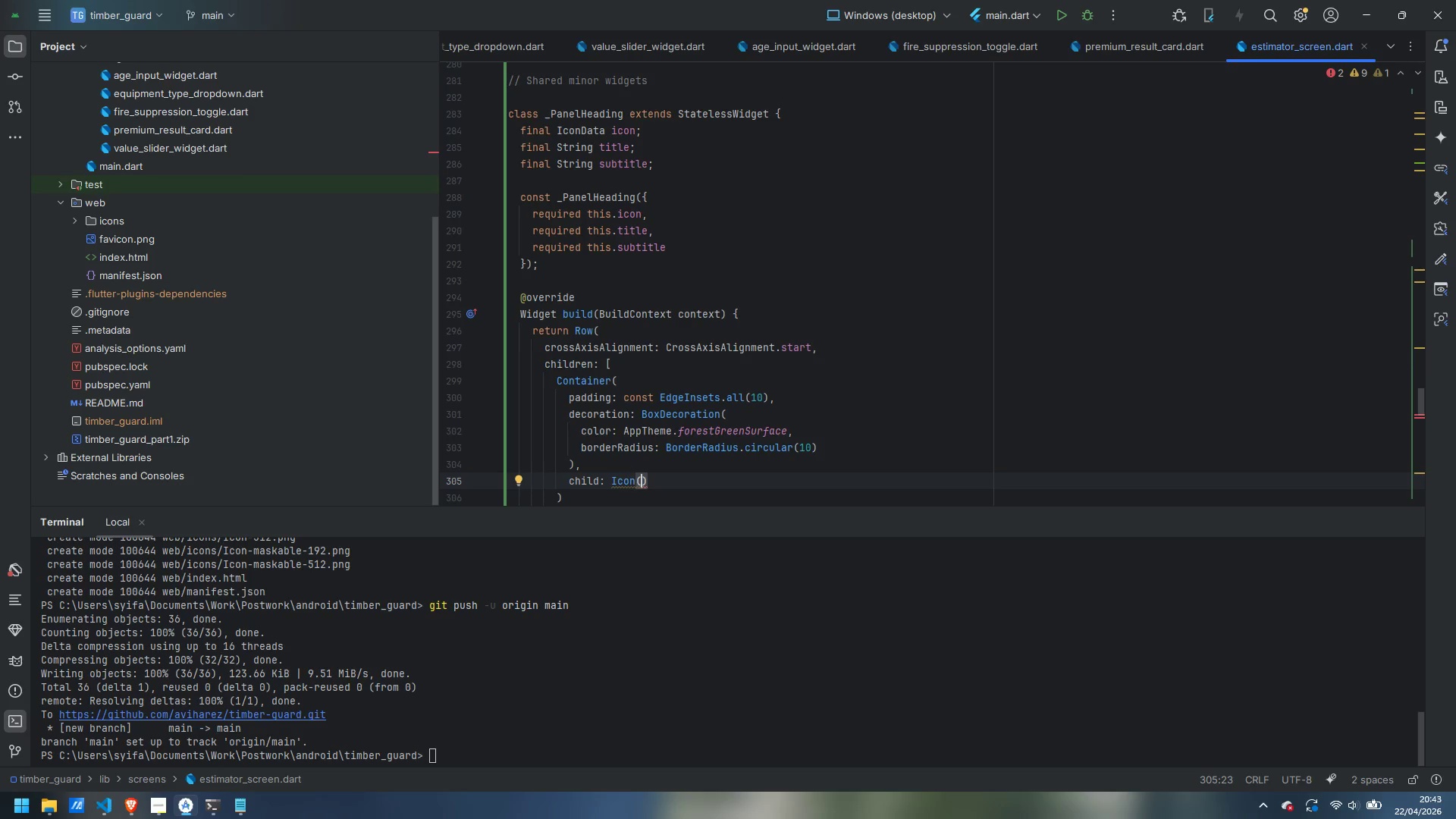 
type(icon, color: AppTheme.fiore)
key(Backspace)
key(Backspace)
key(Backspace)
key(Backspace)
type(orestGreen)
 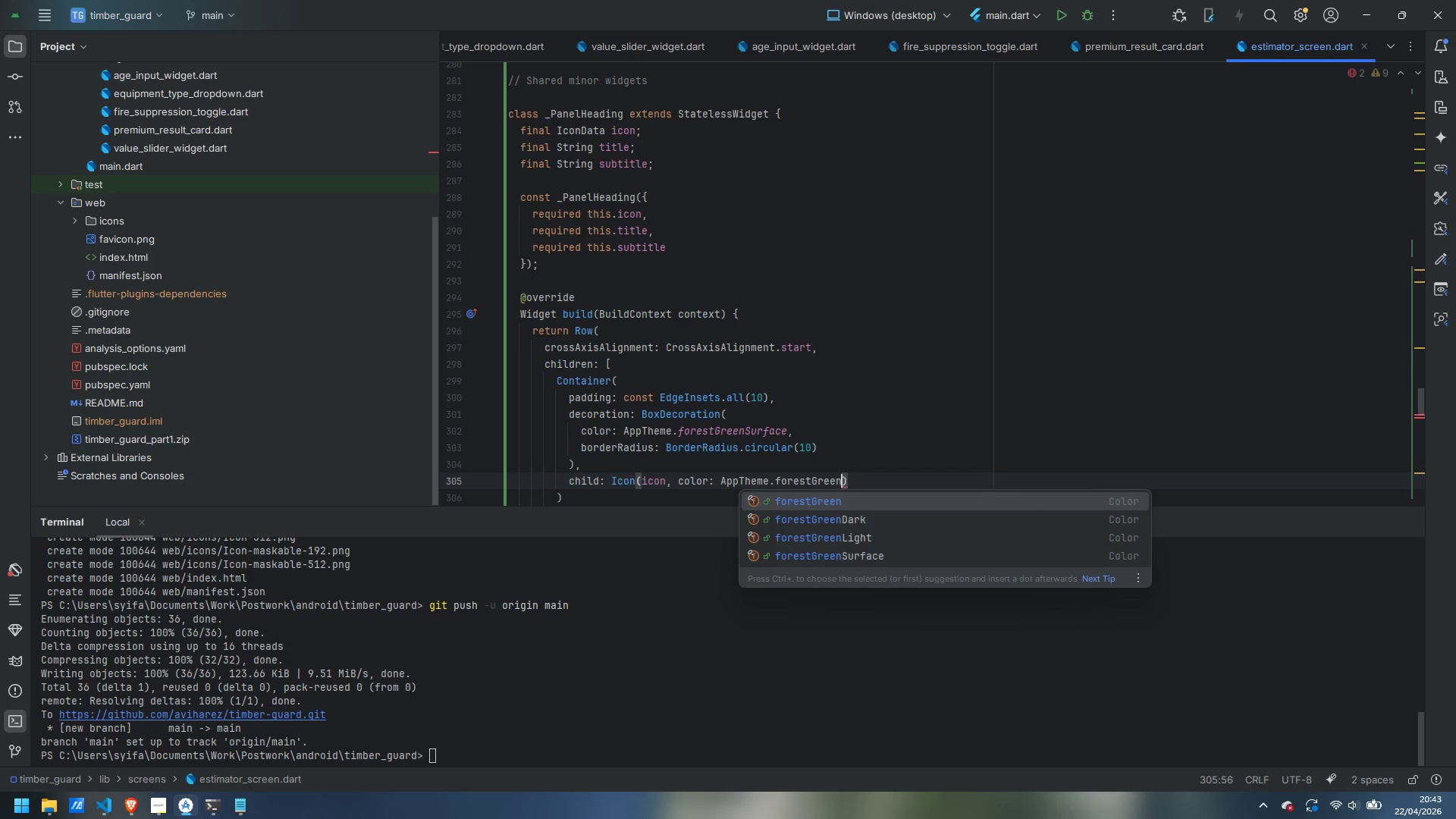 
wait(11.17)
 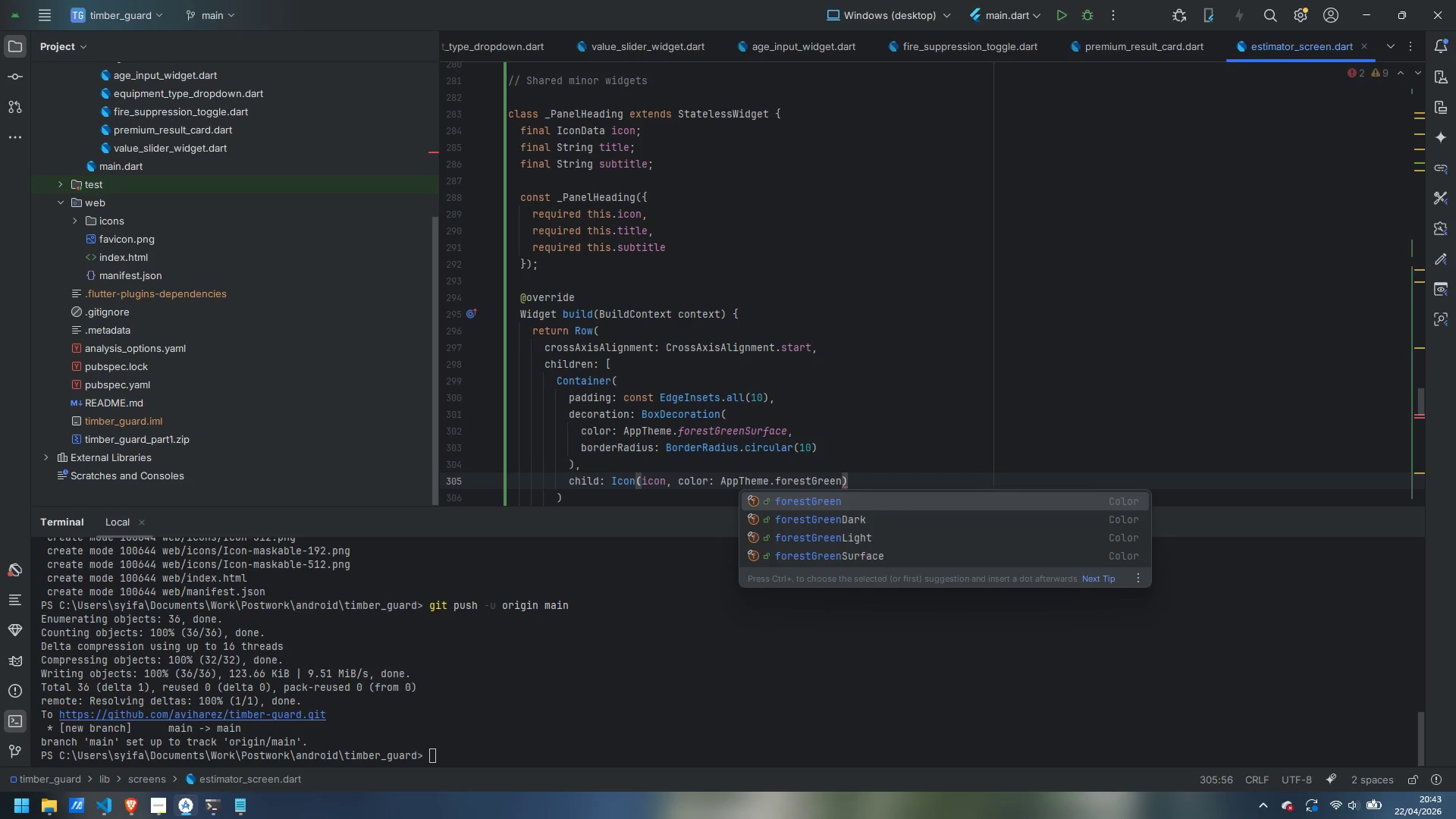 
type(, size: 20)
 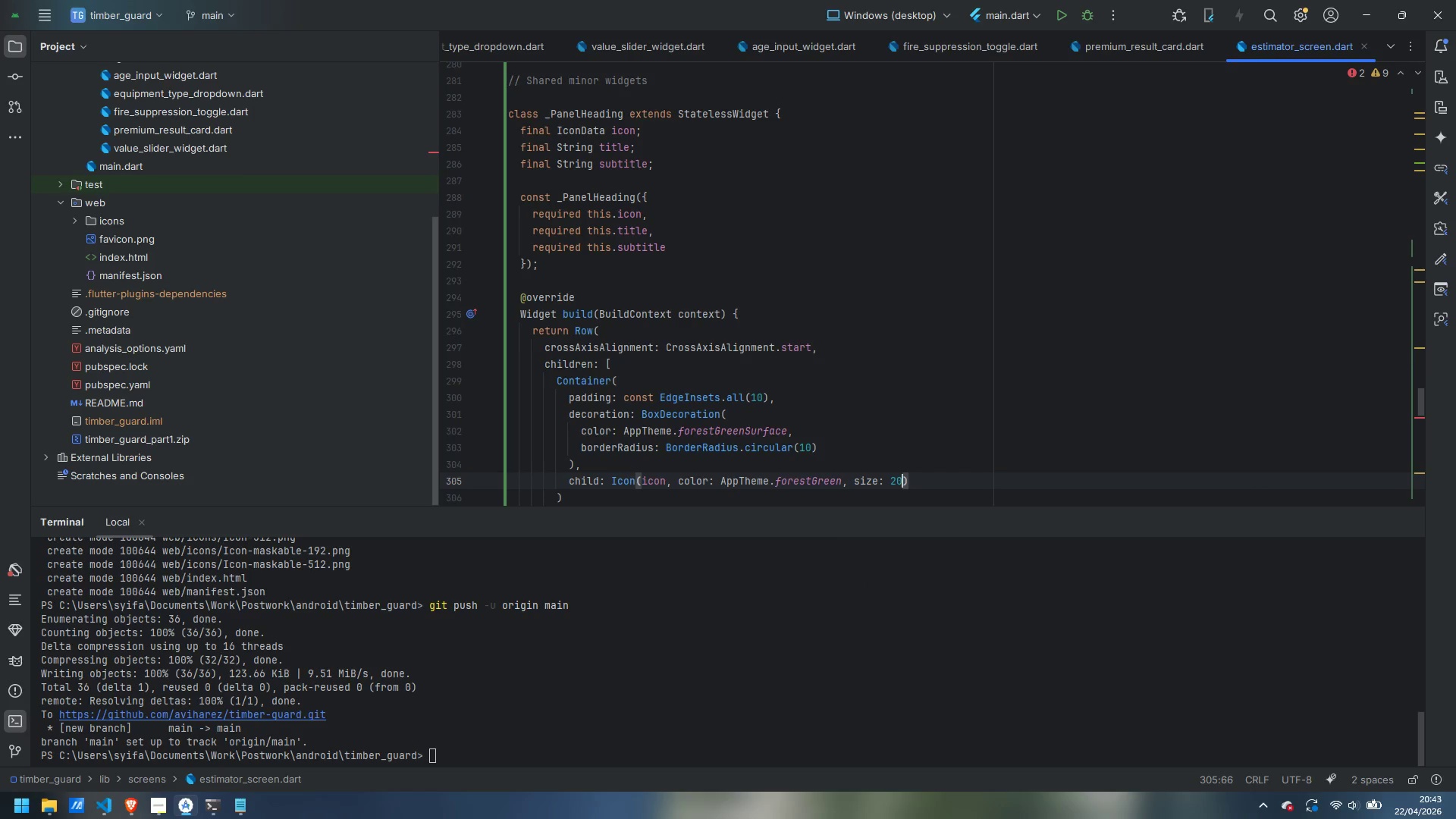 
key(ArrowRight)
 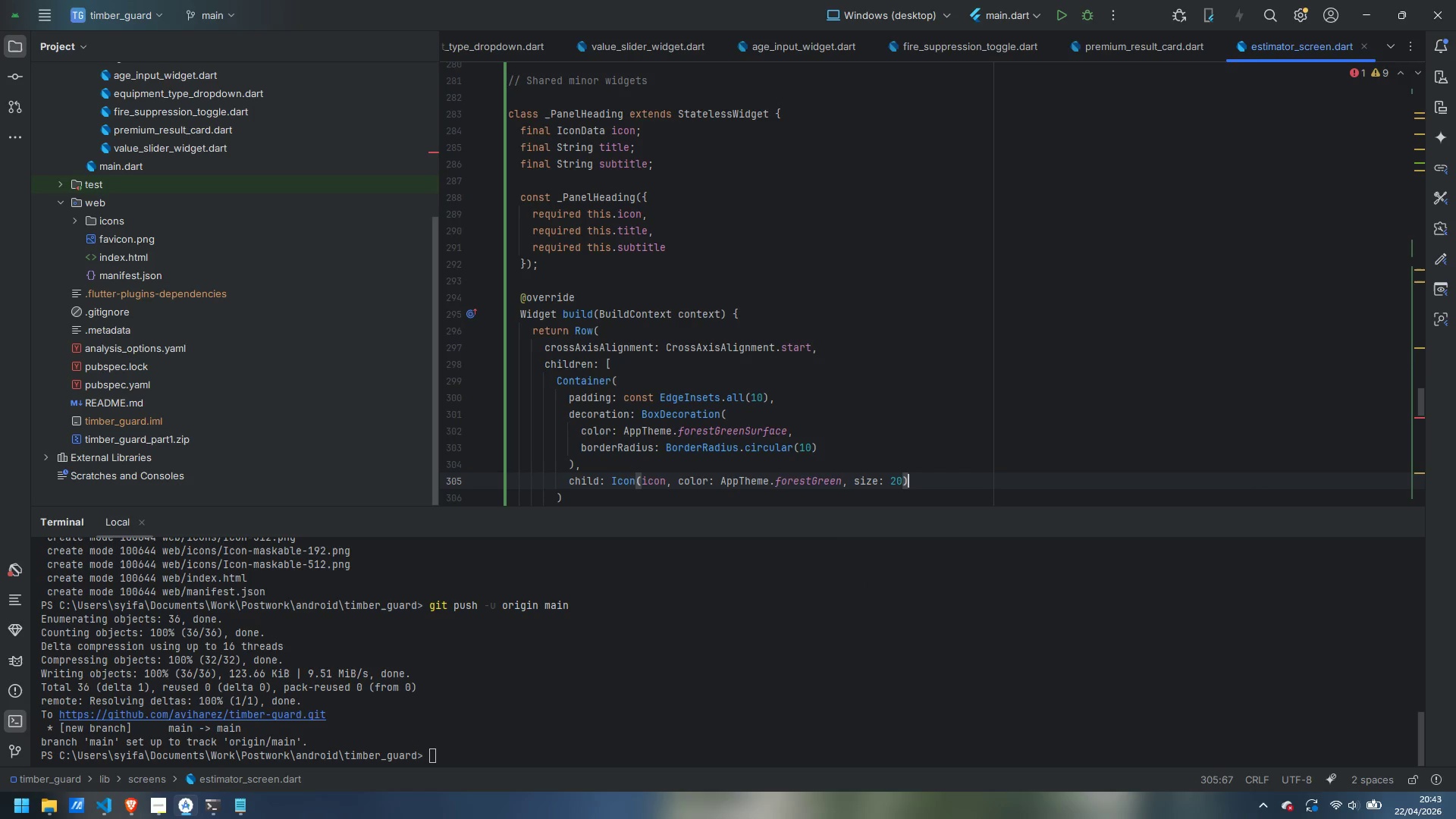 
key(ArrowDown)
 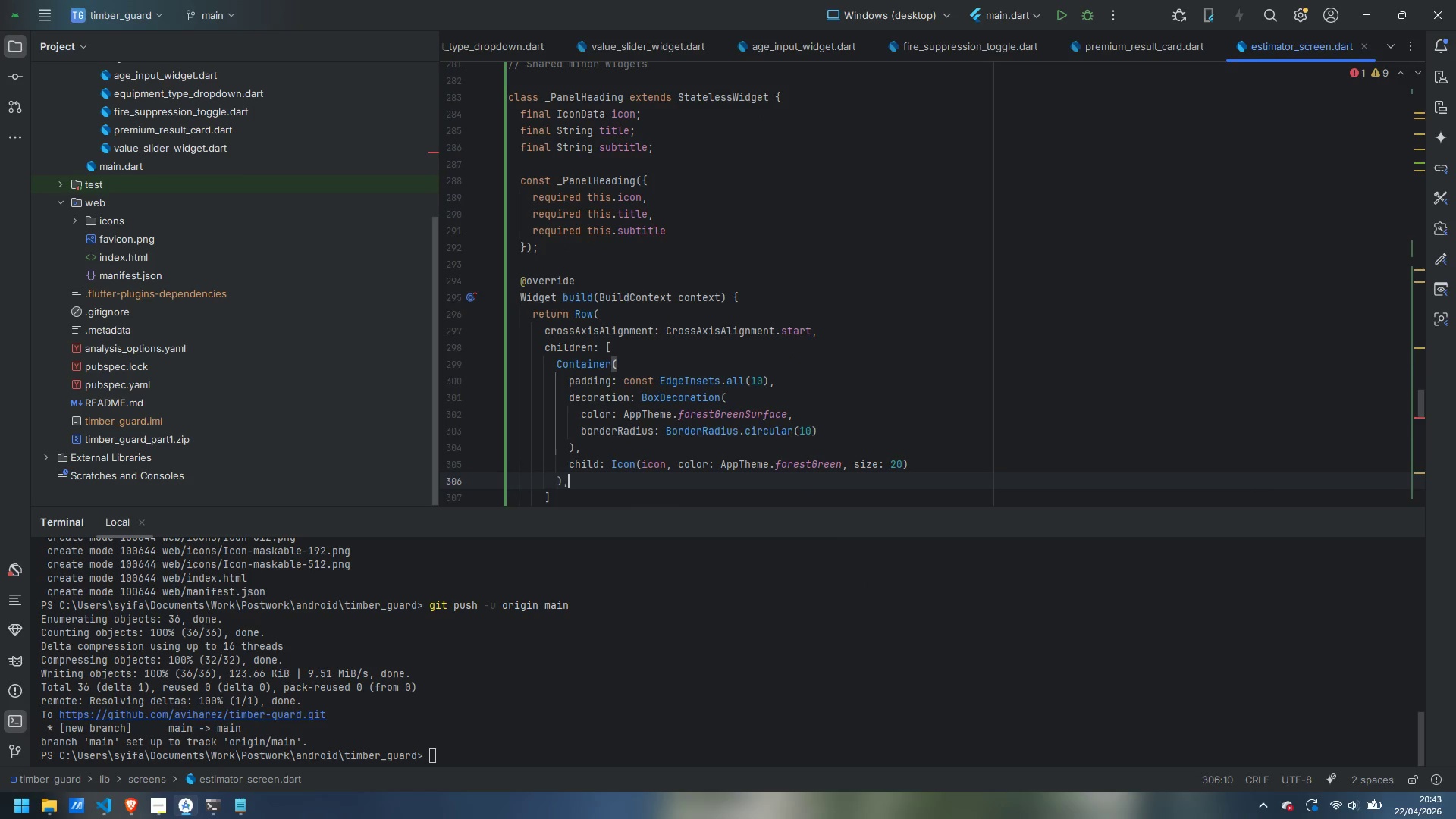 
key(Comma)
 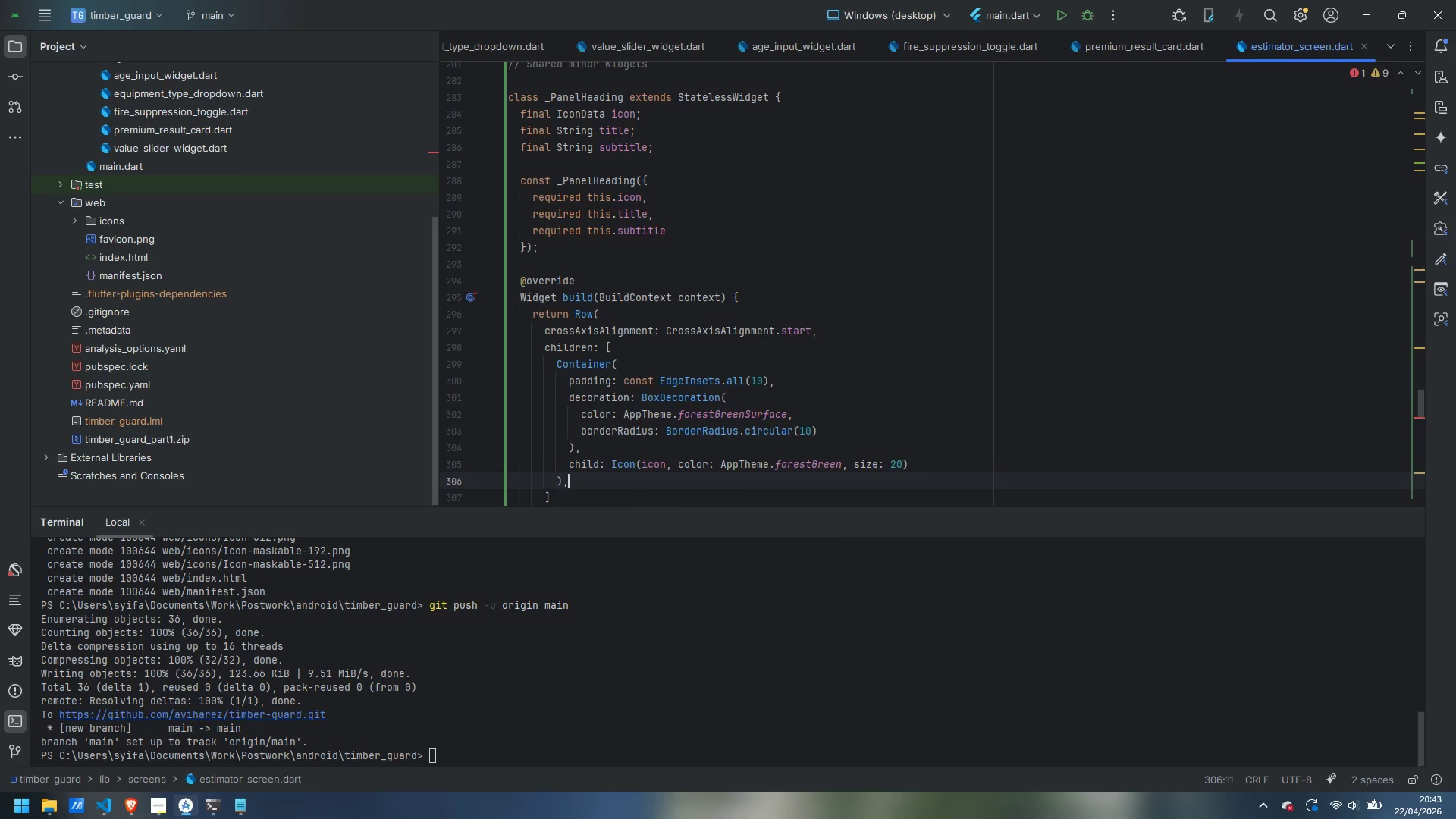 
key(Enter)
 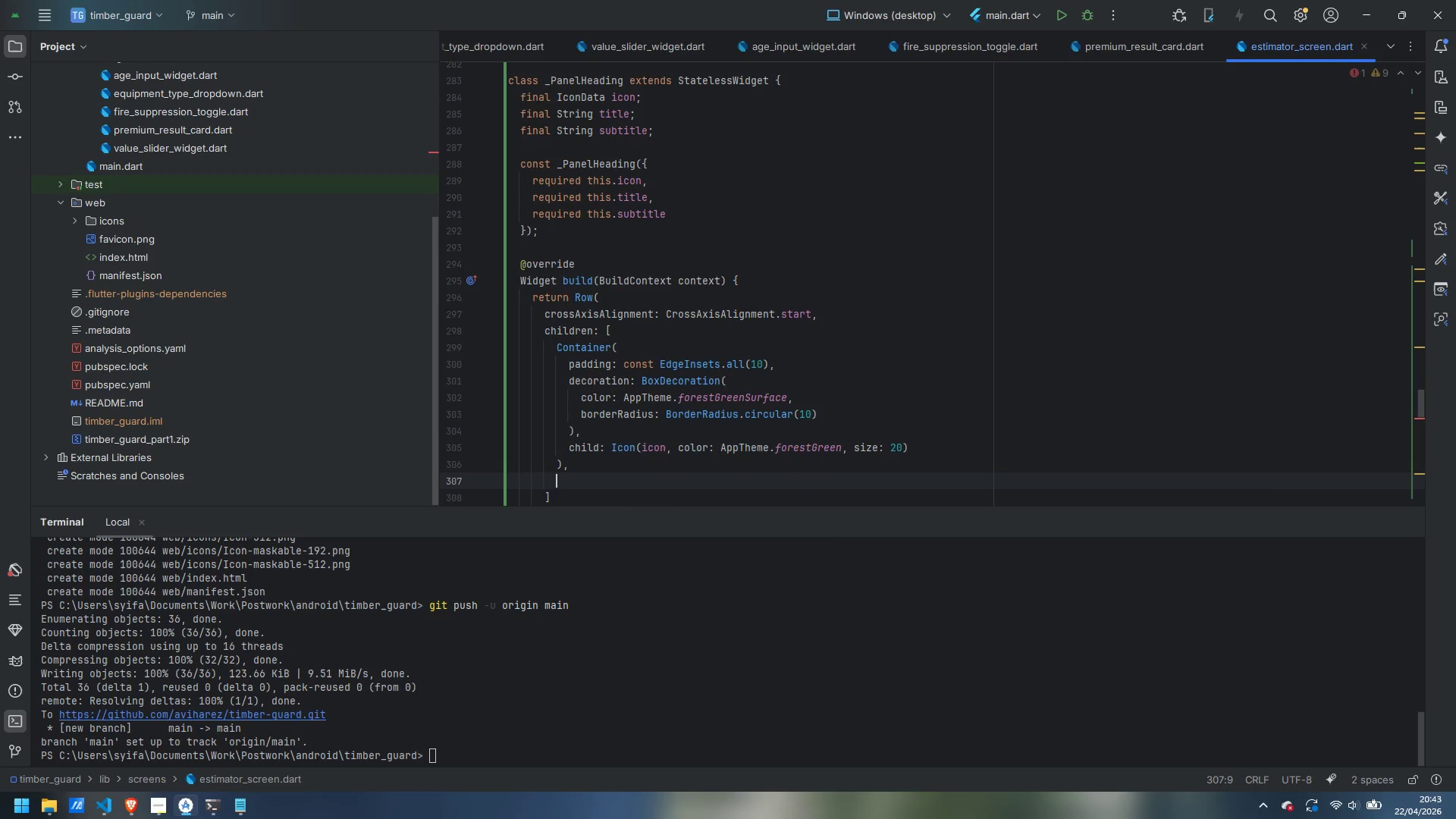 
type(const SizedBox(width: 14)
 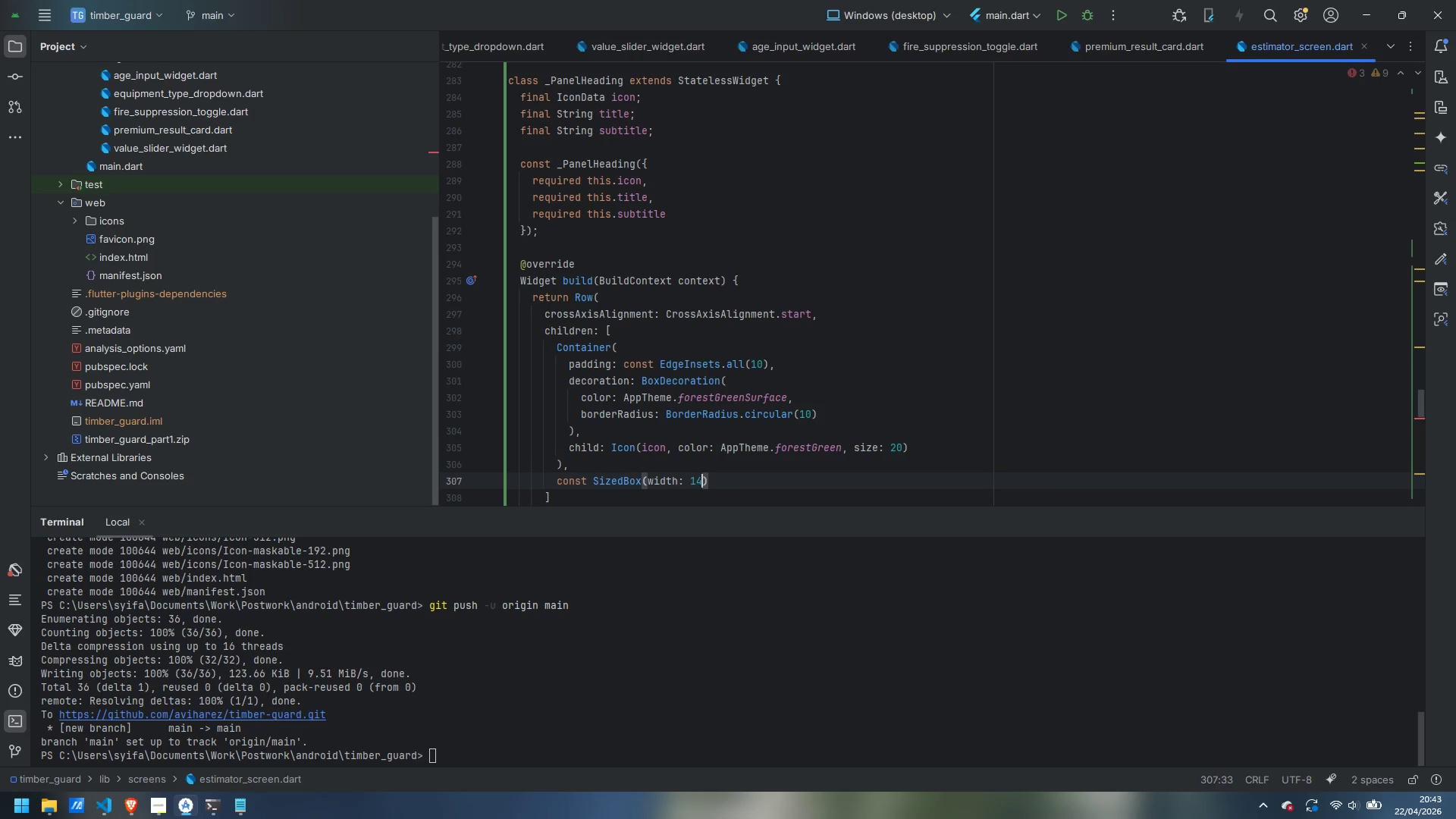 
key(ArrowRight)
 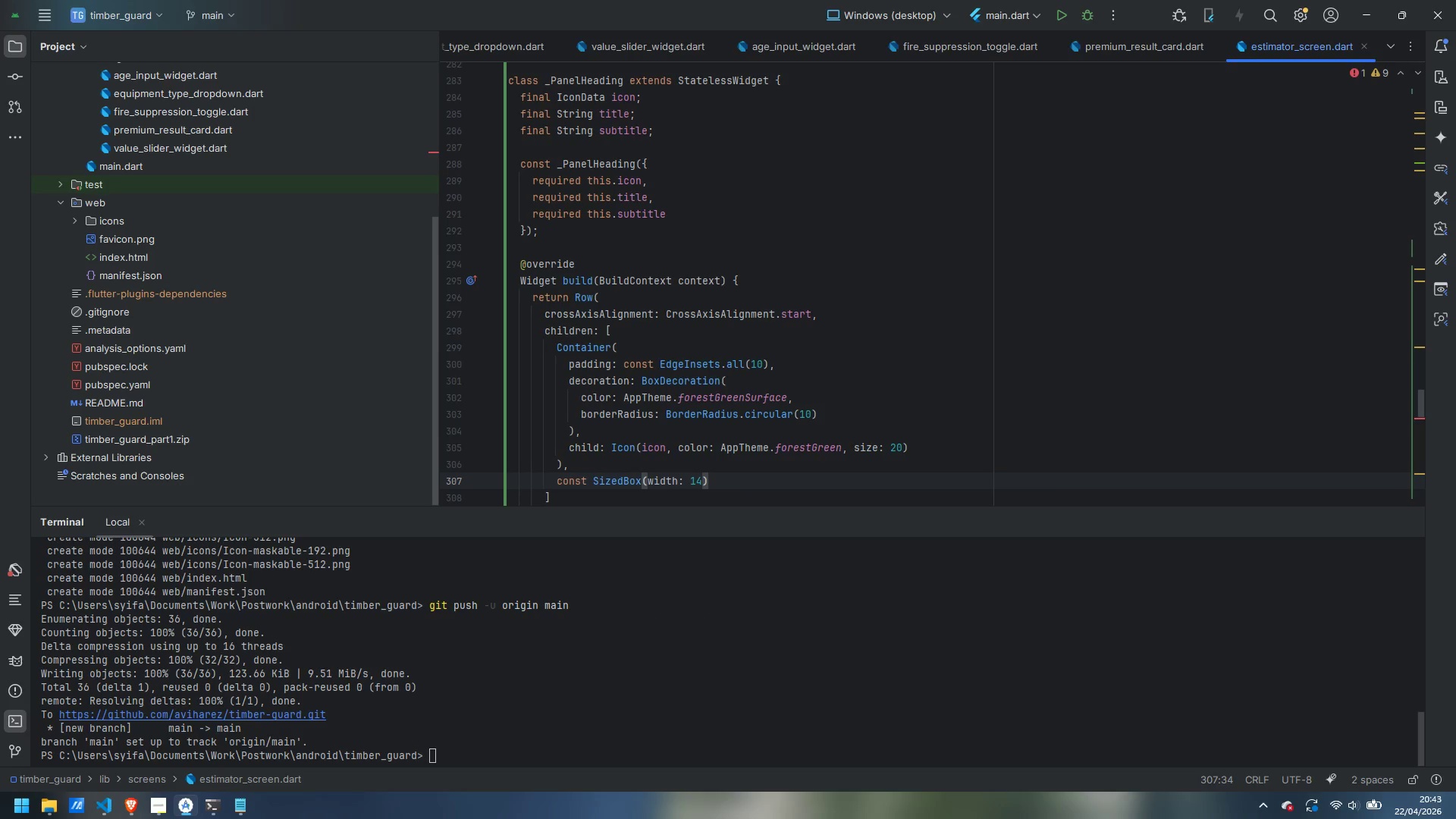 
key(Comma)
 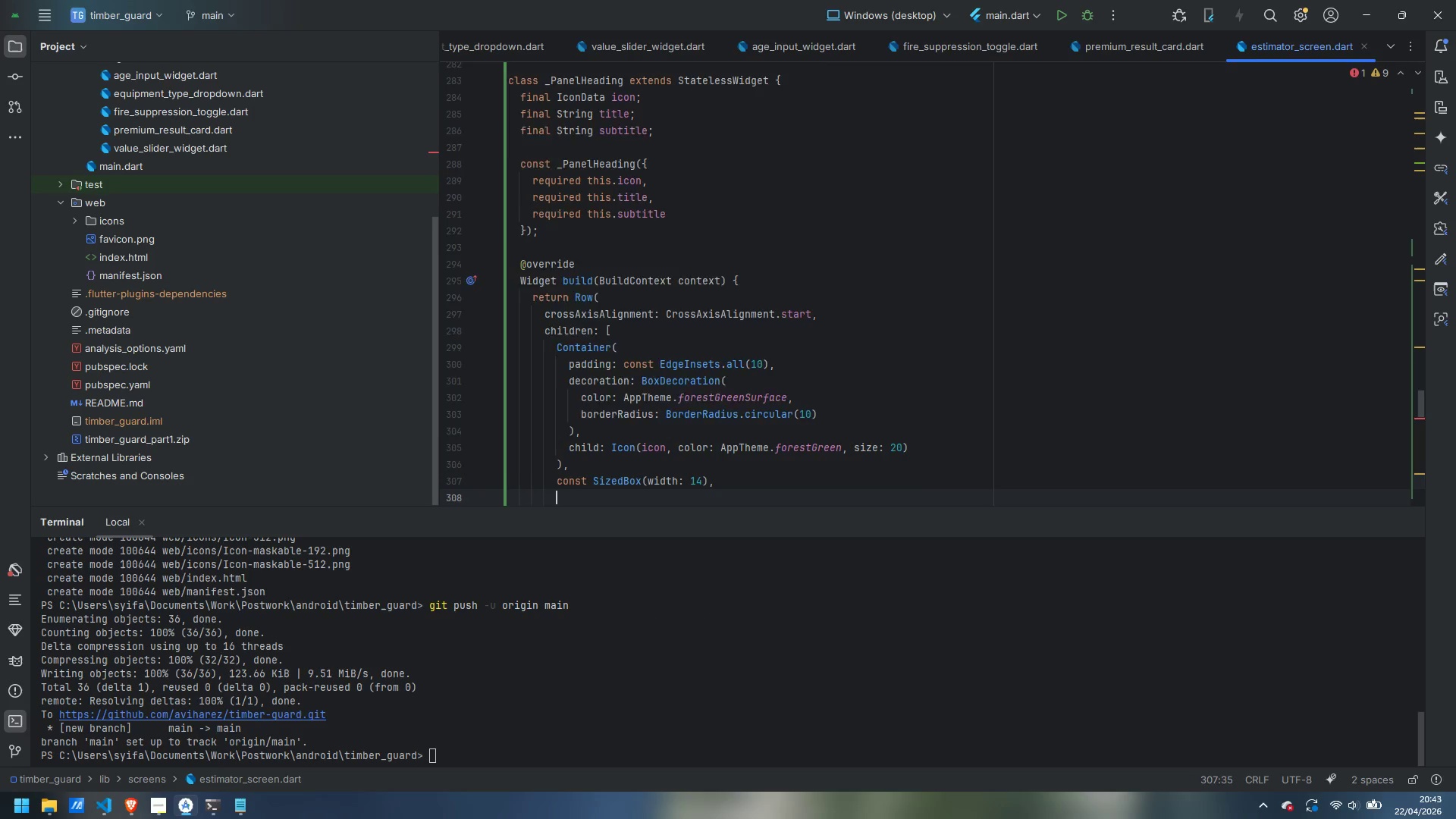 
key(Enter)
 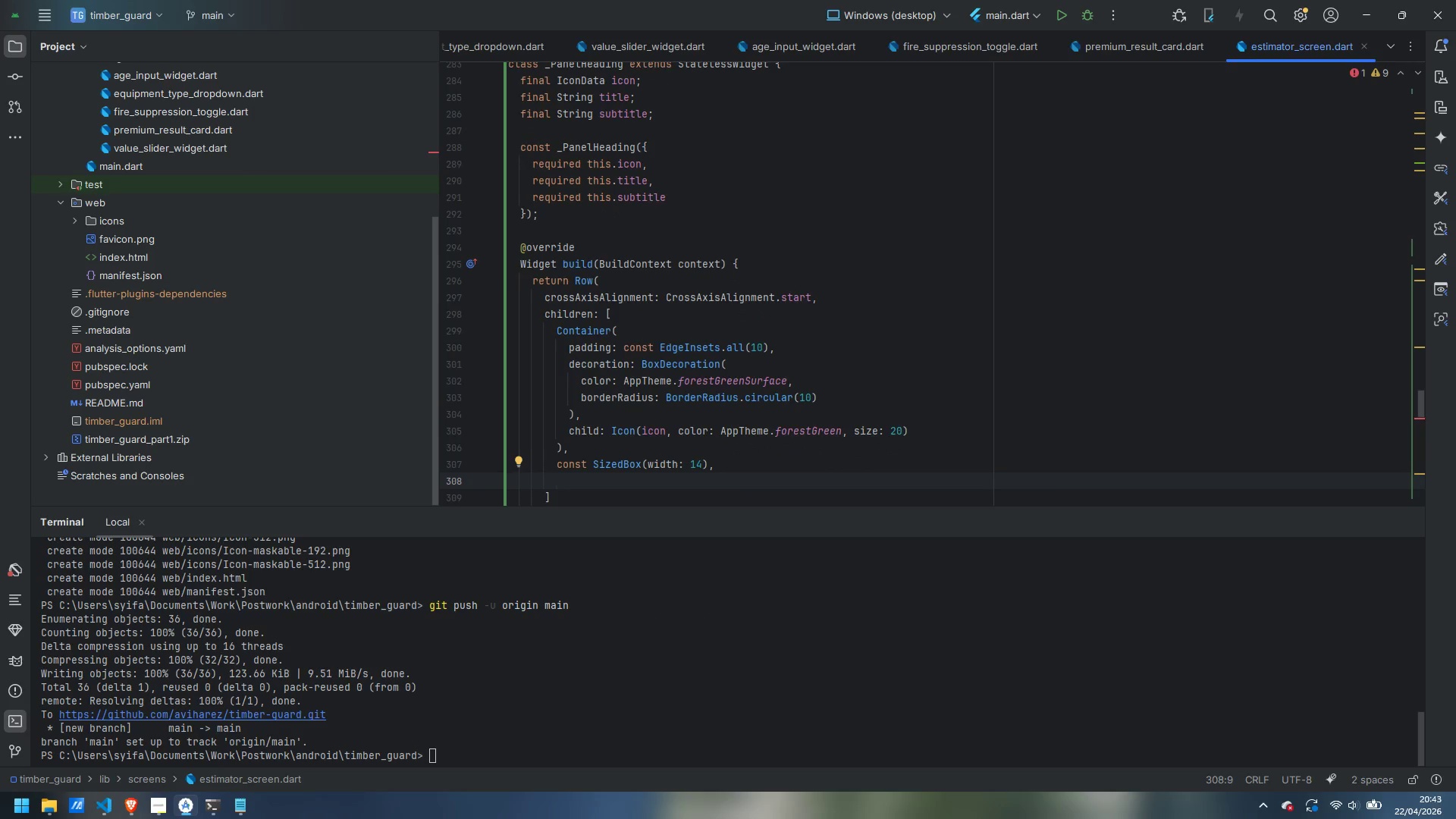 
type(Expanded()
 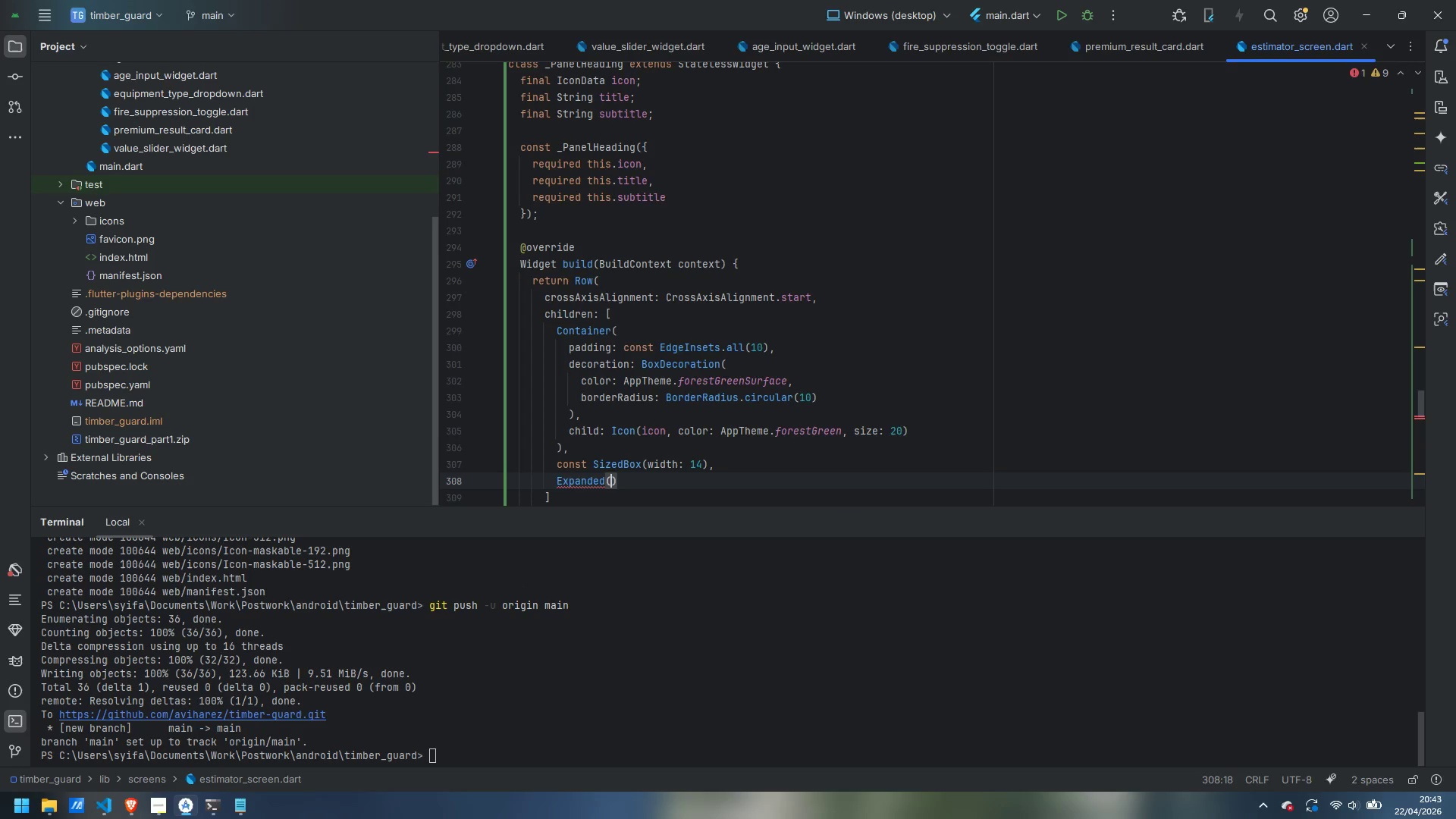 
key(Enter)
 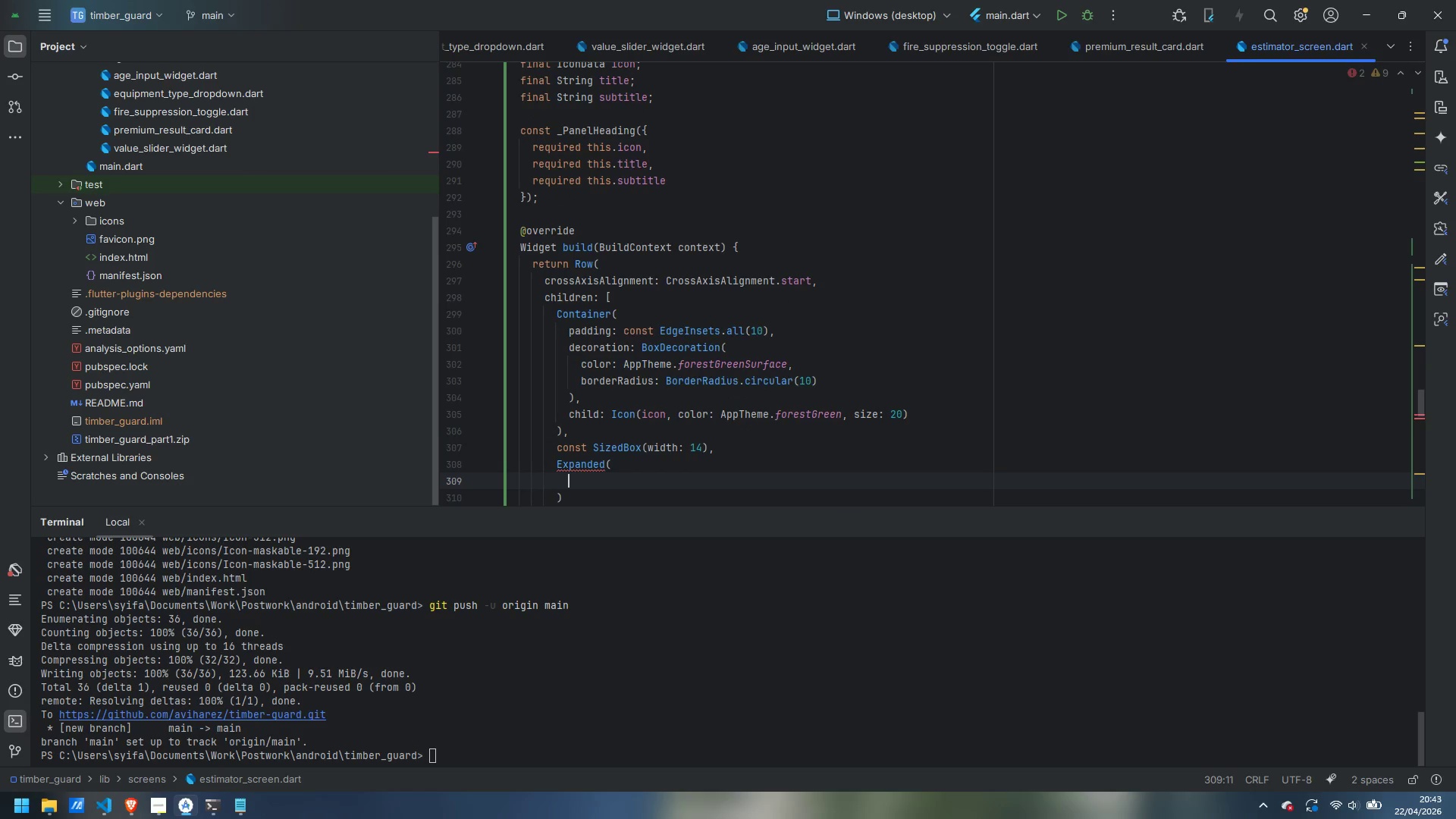 
type(child: Colum,n)
key(Backspace)
key(Backspace)
type(n()
 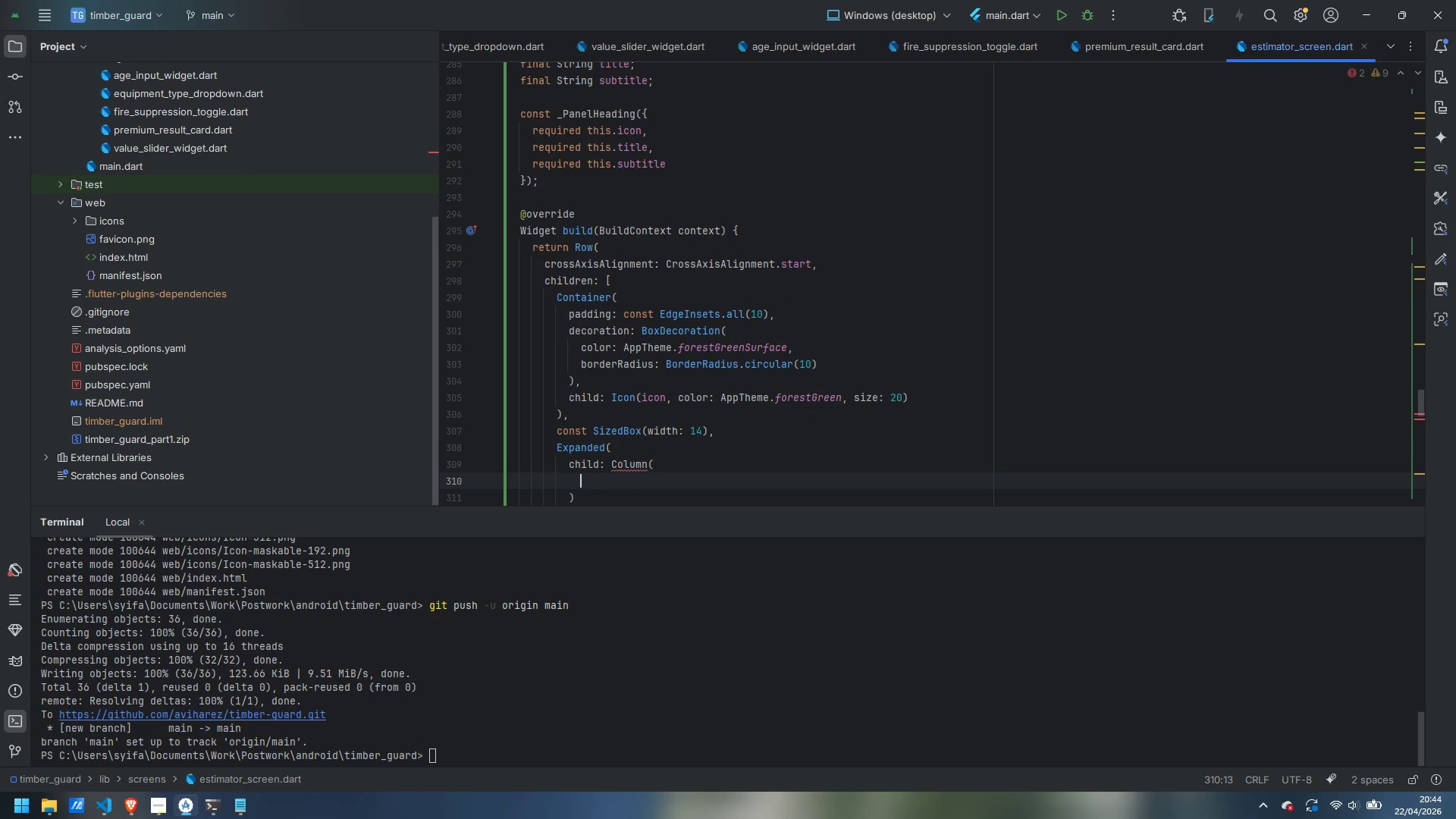 
 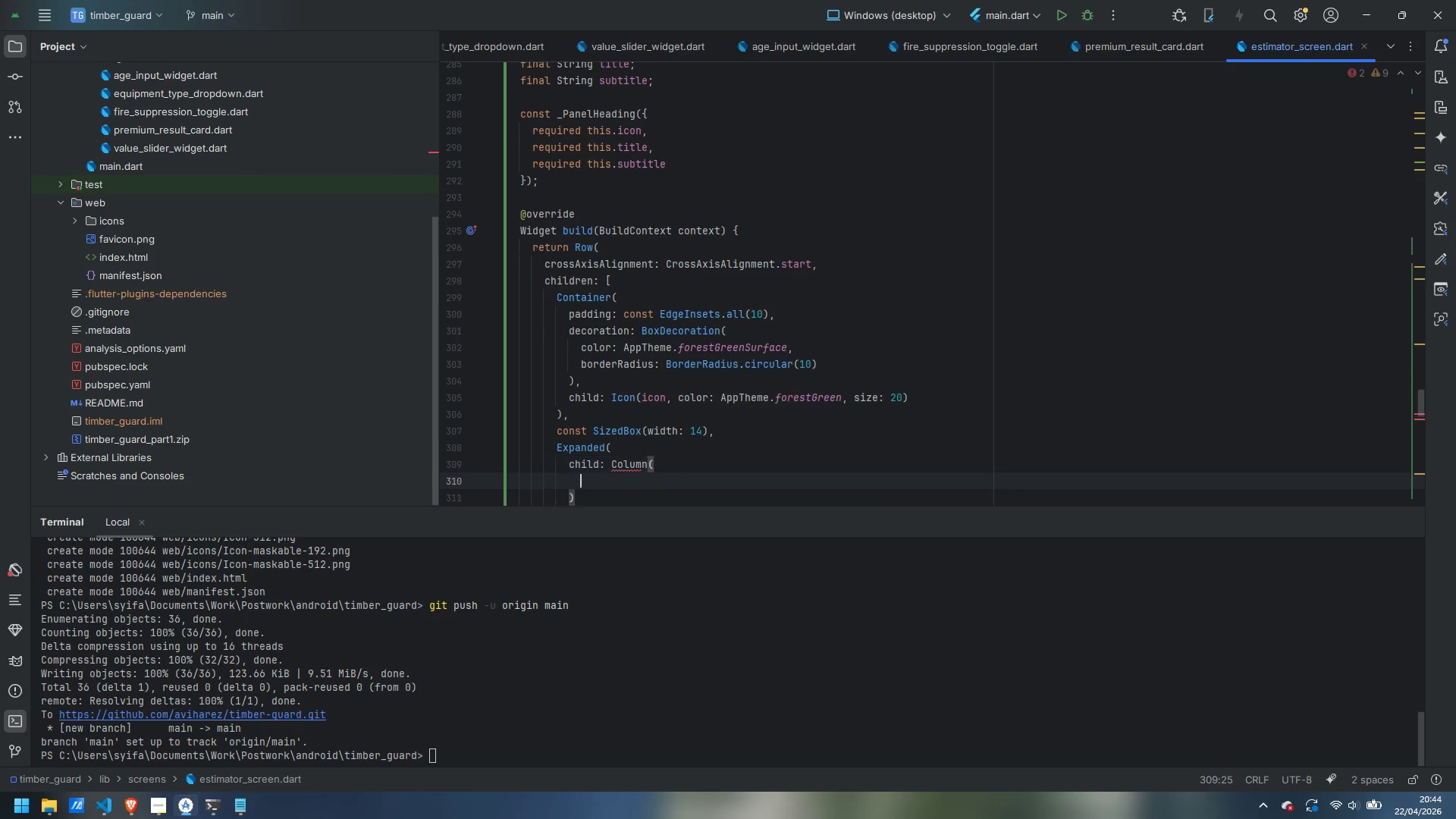 
key(Enter)
 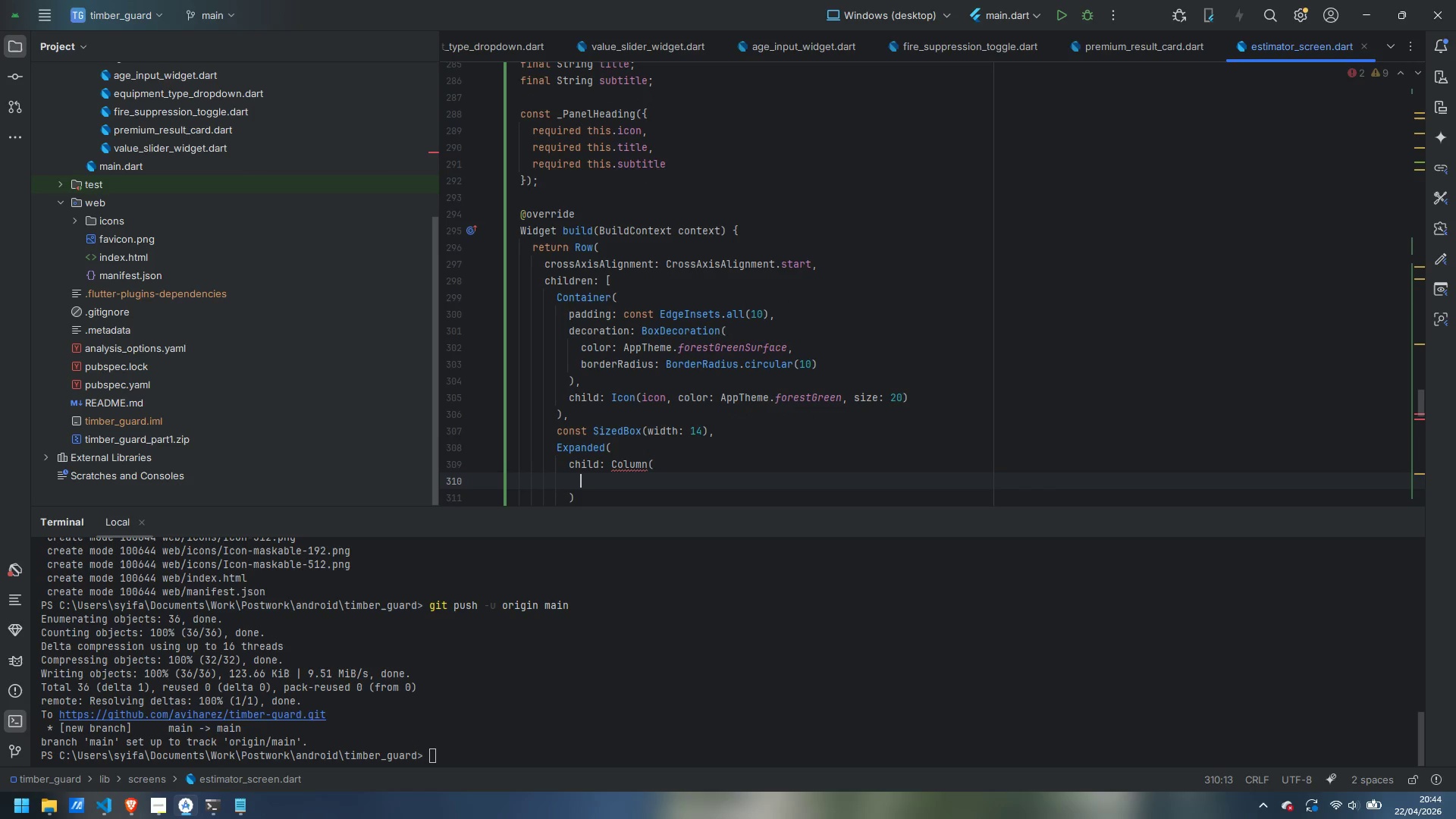 
type(crossAxisAlignment: CrossAxisAligh)
key(Backspace)
type(nment.start,)
 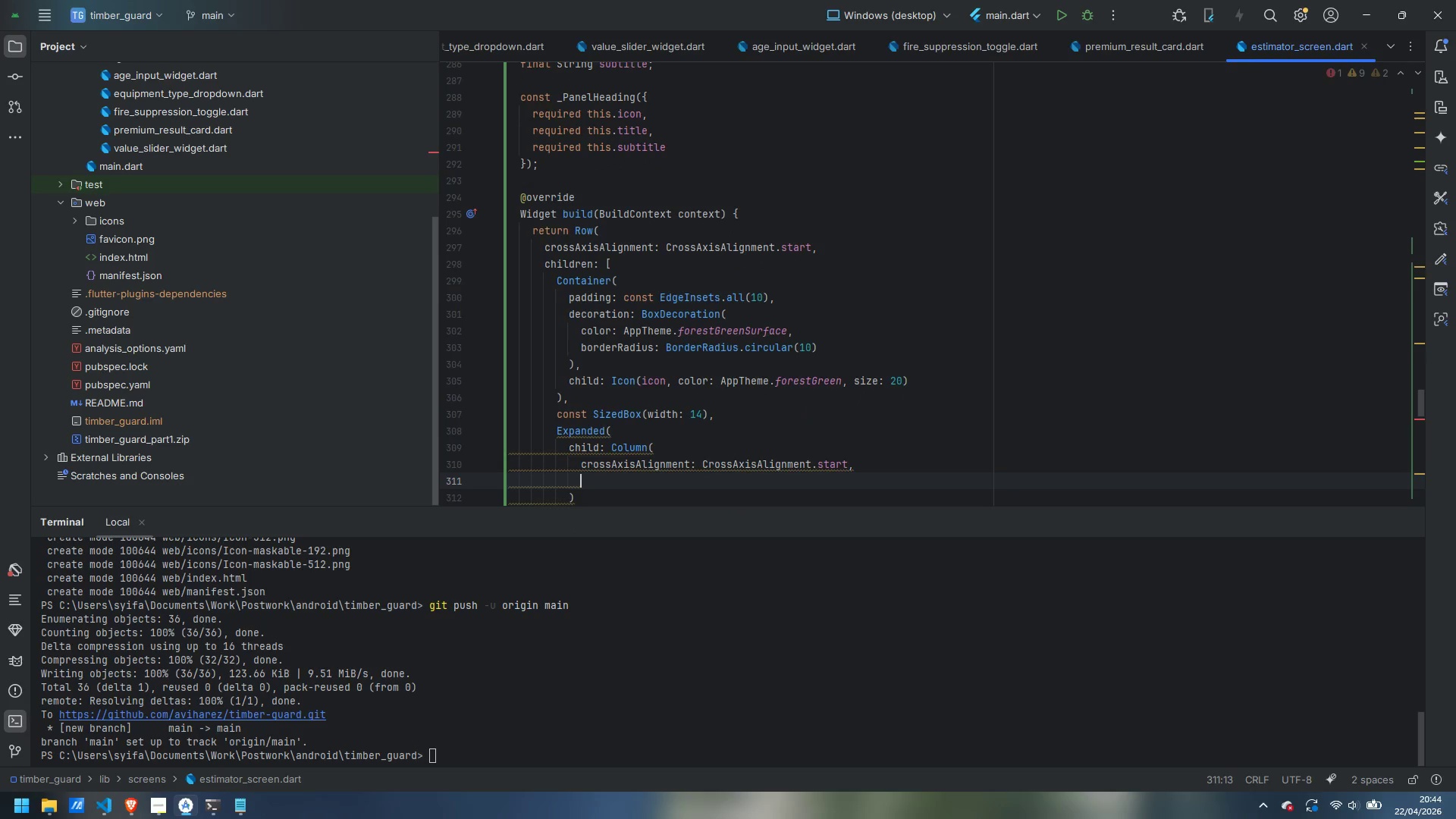 
 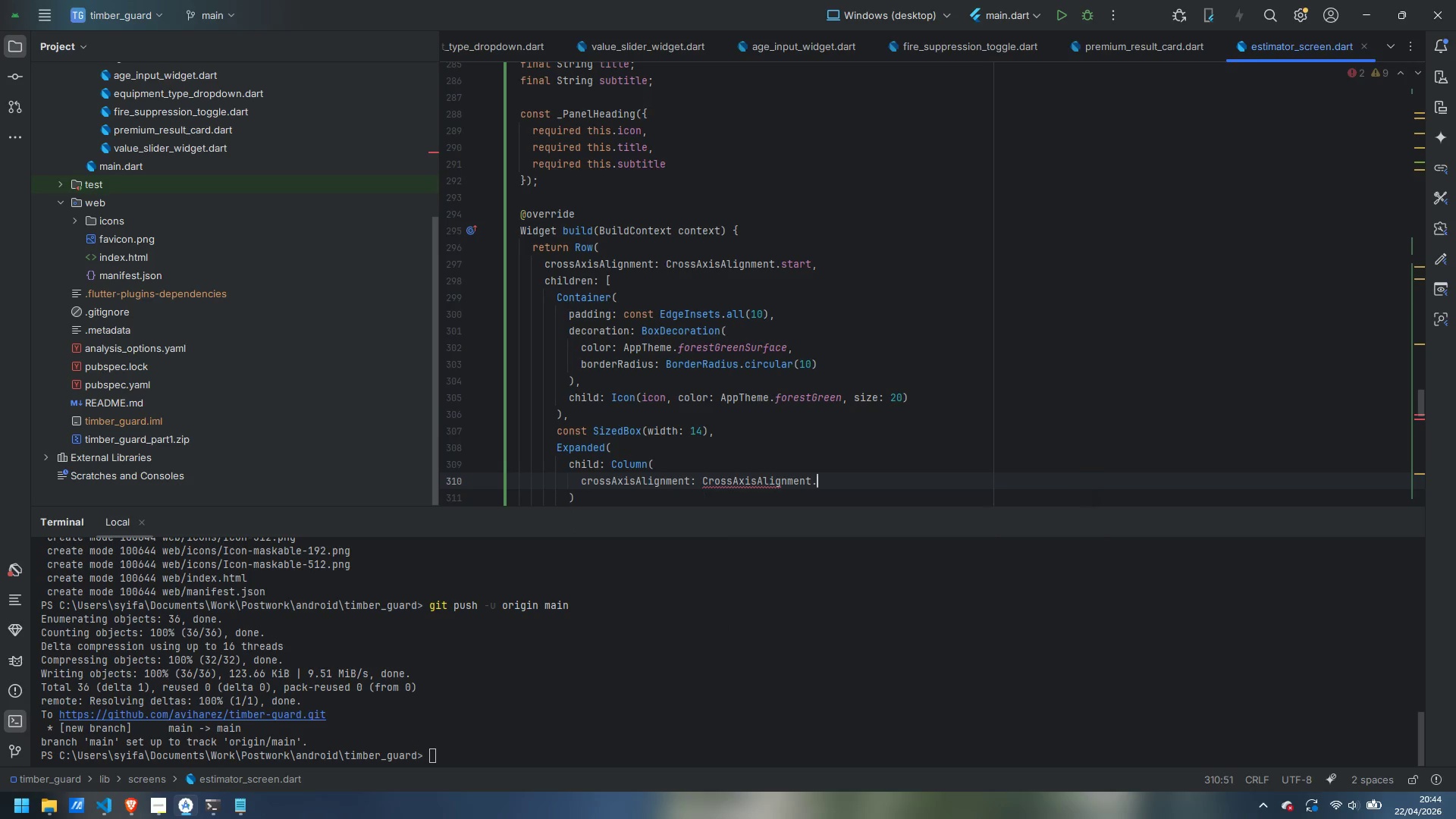 
key(Enter)
 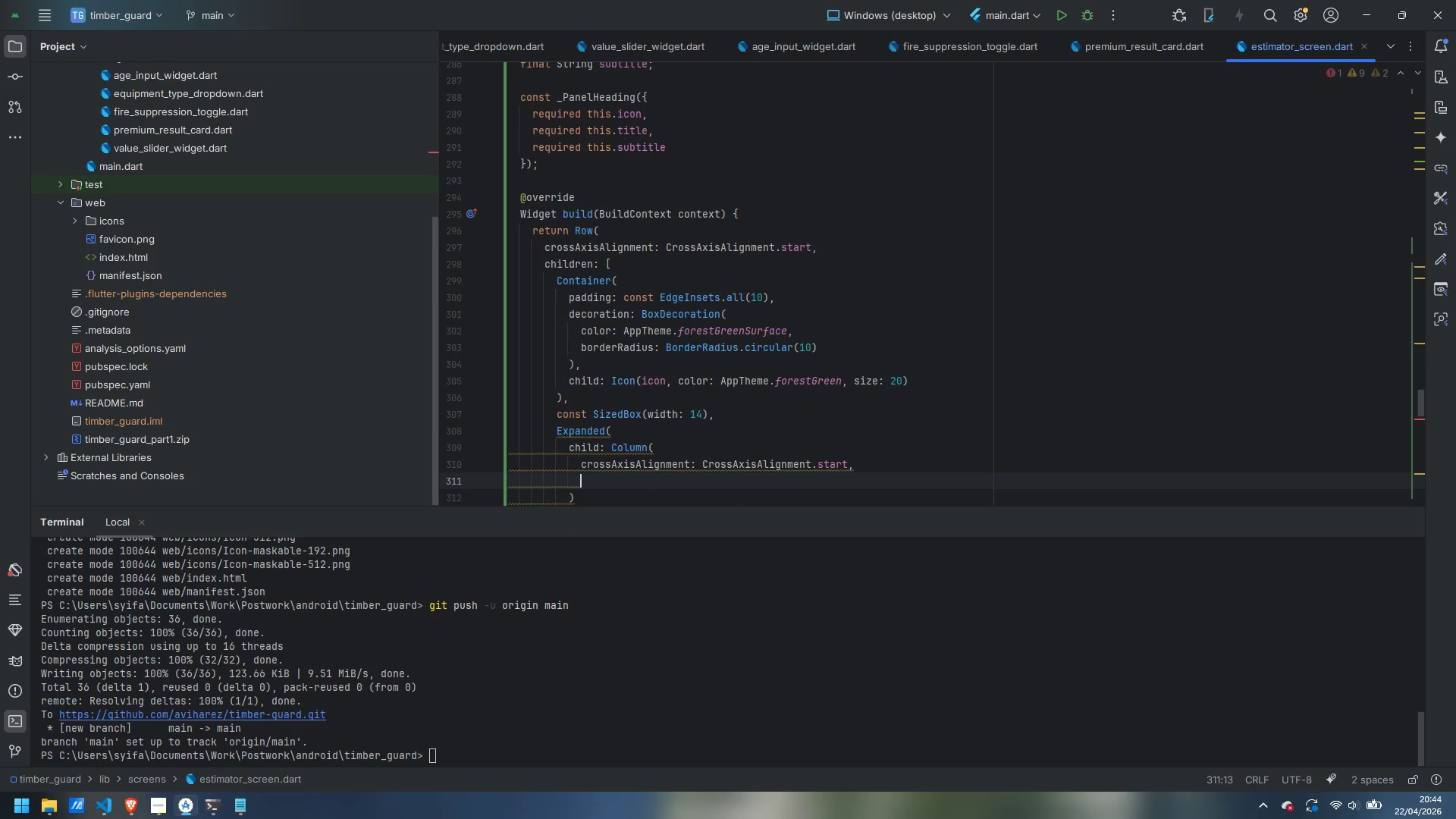 
type(children: [)
 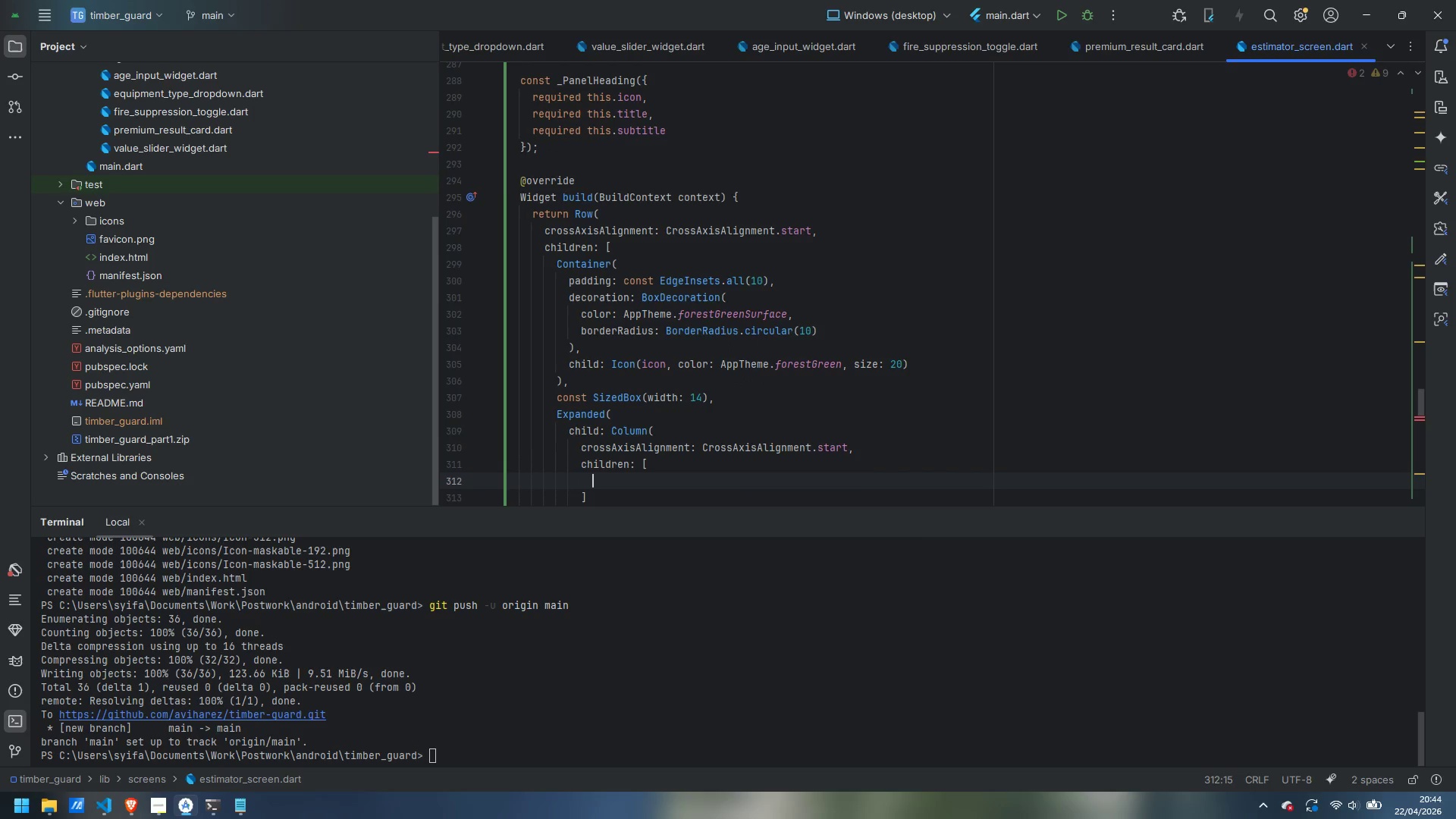 
 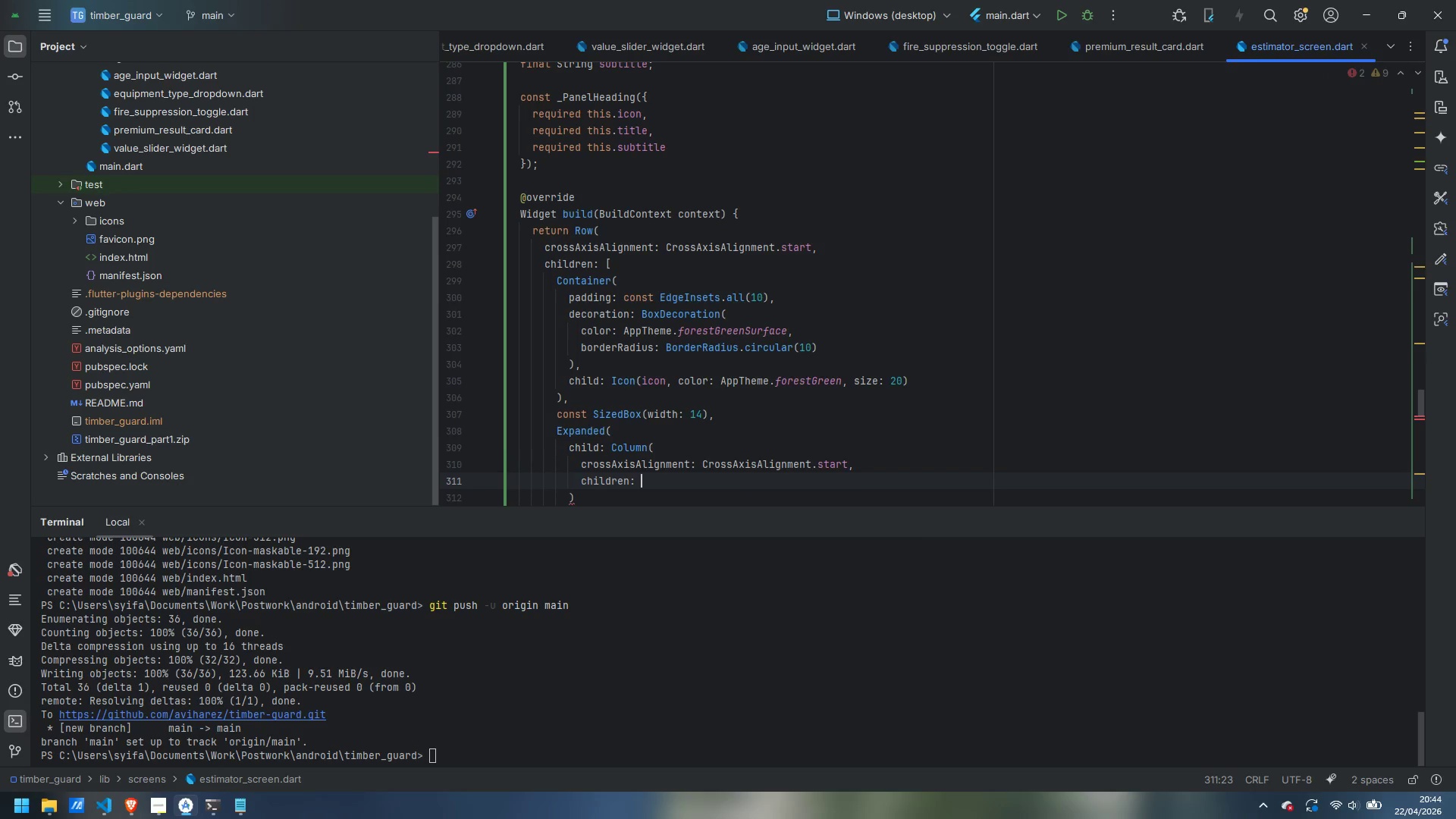 
key(Enter)
 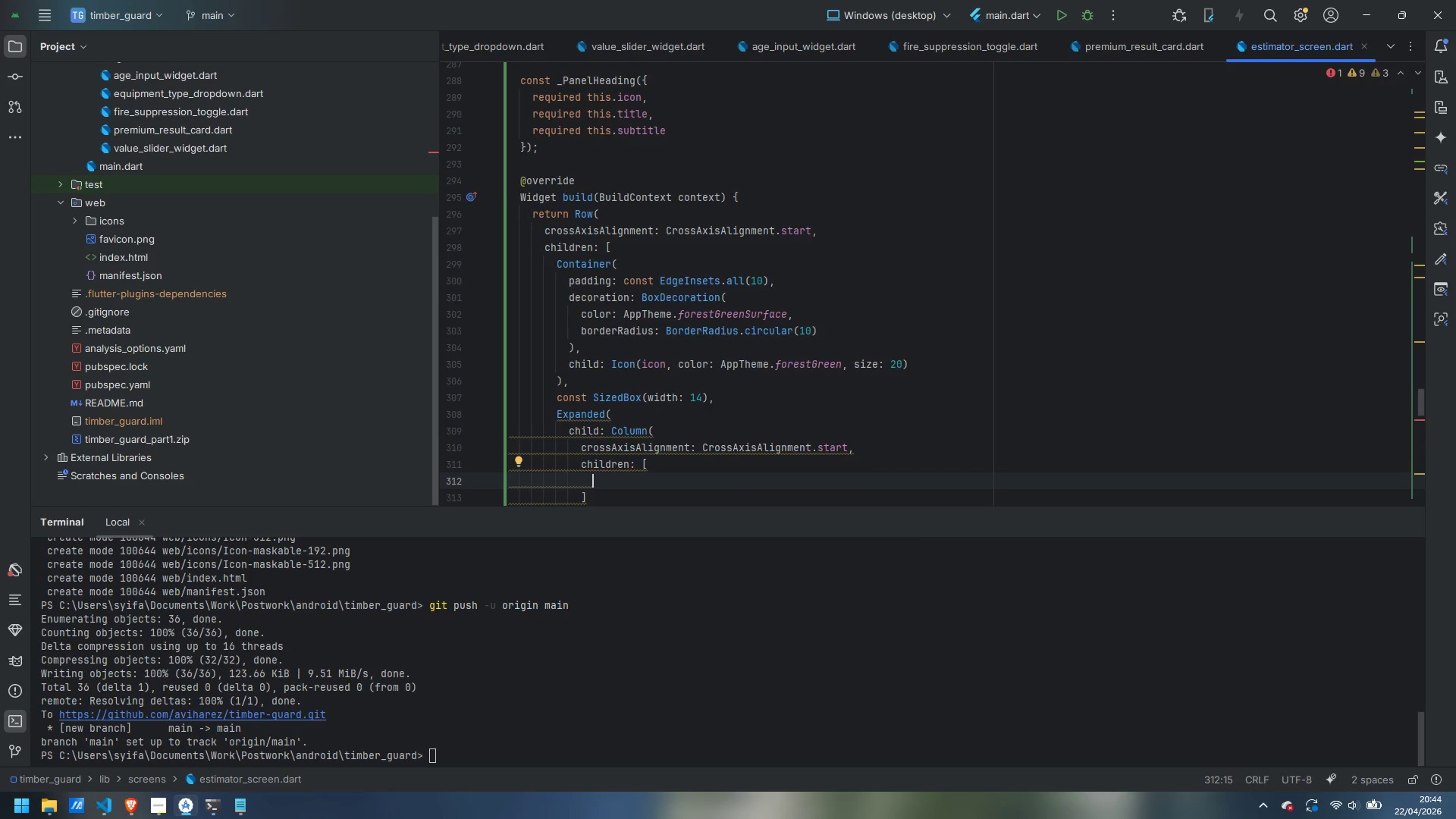 
type(Text()
 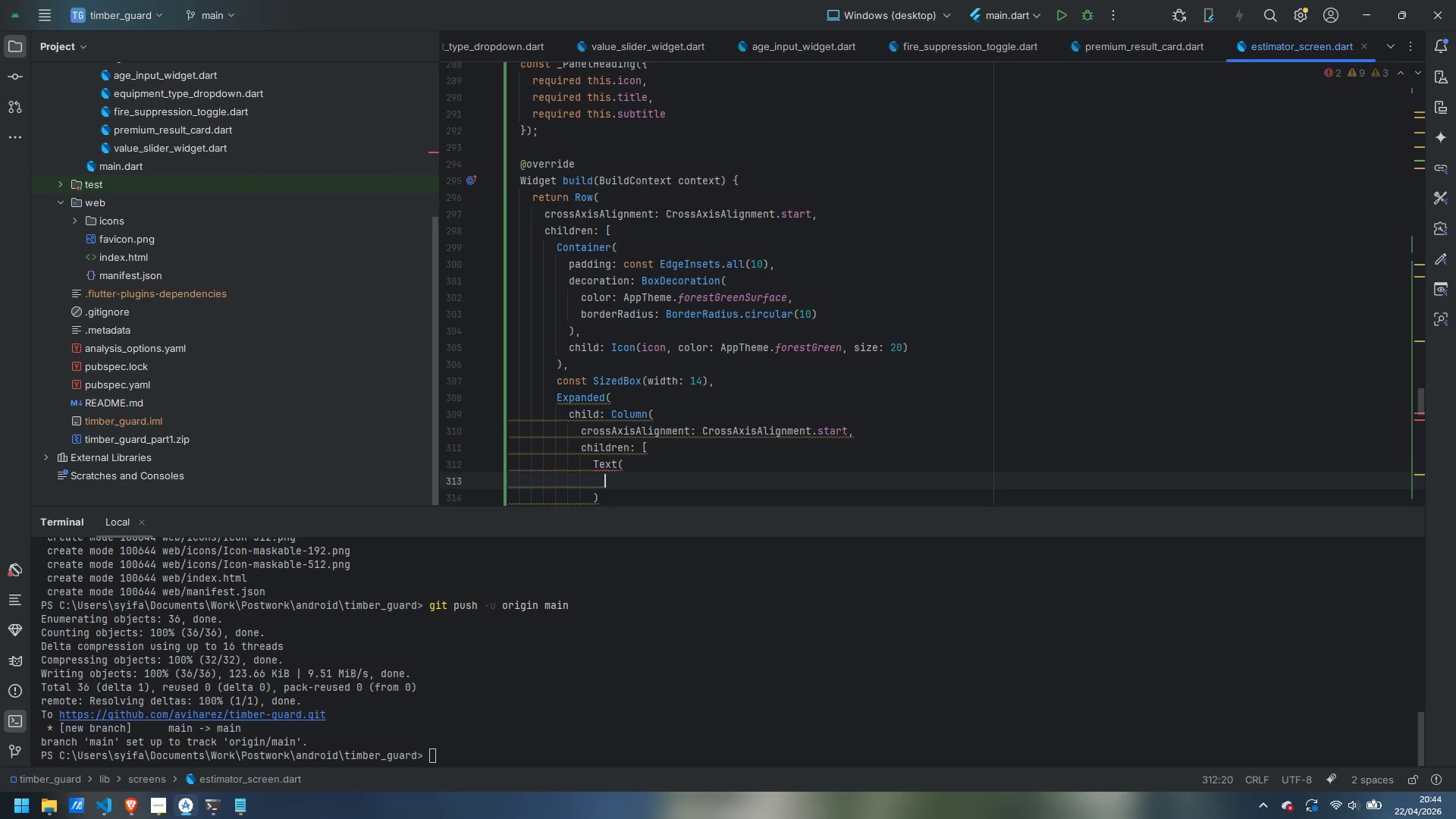 
 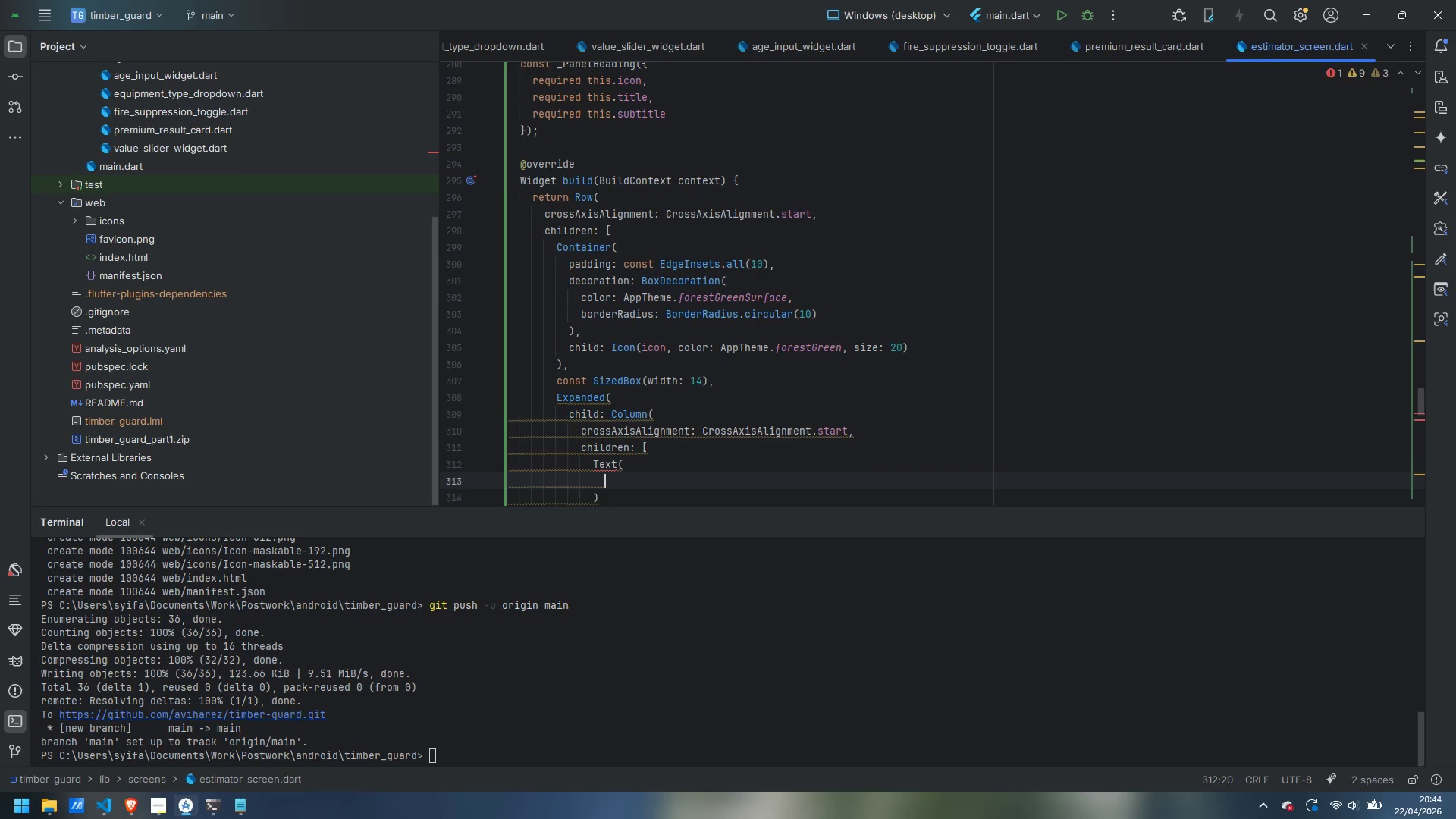 
key(Enter)
 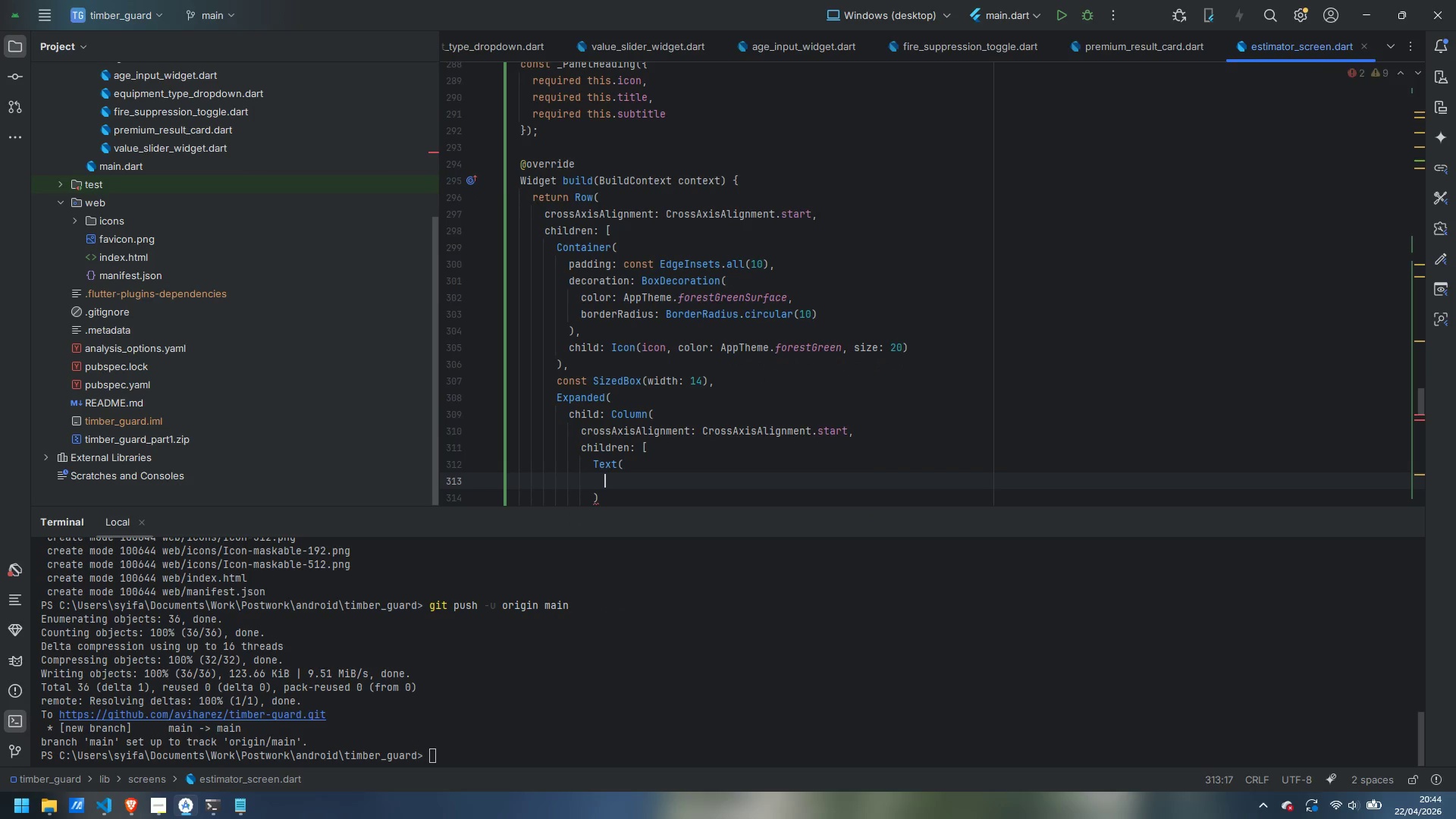 
type(title,)
 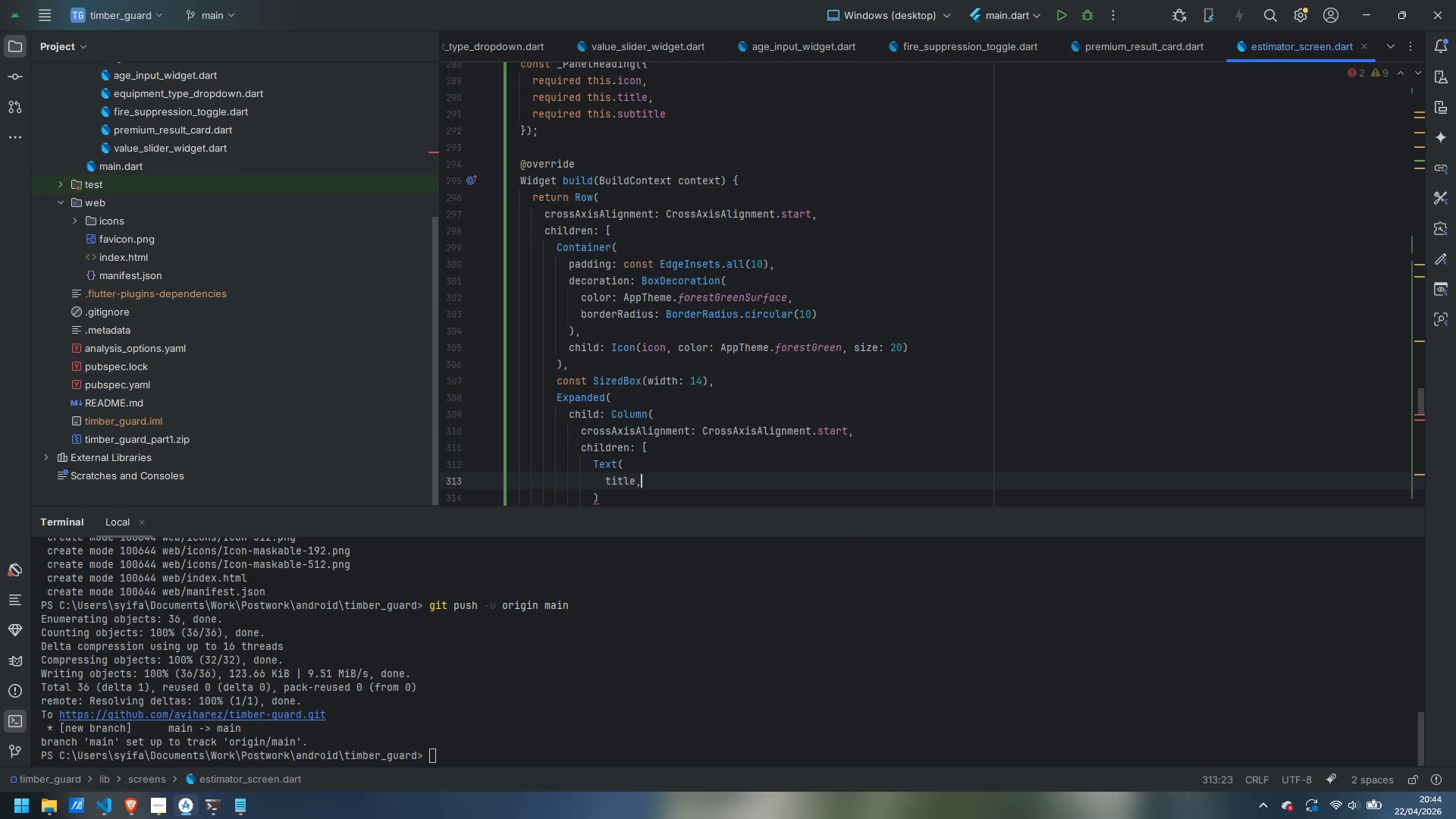 
key(Enter)
 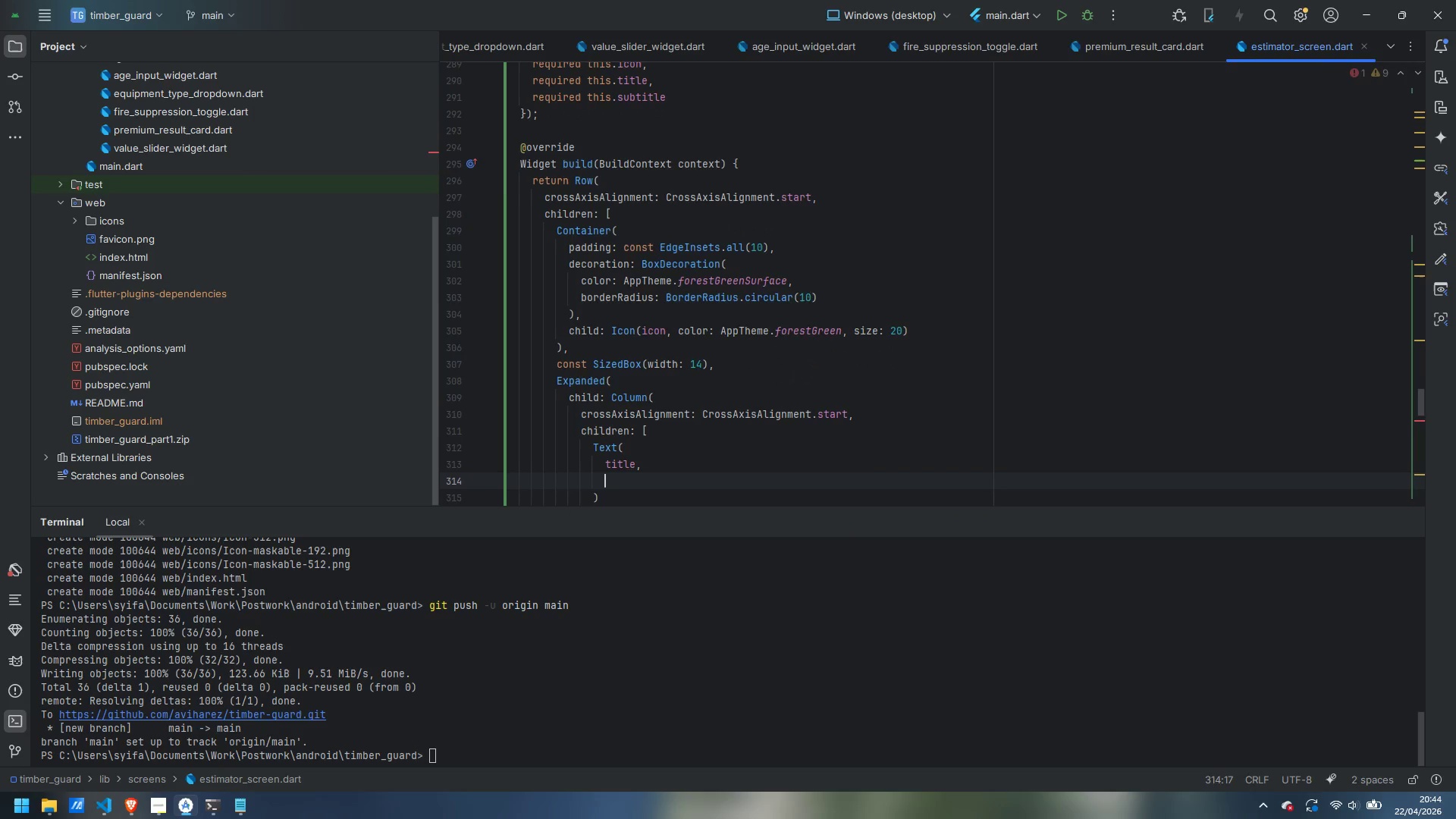 
type(style: GoogleFonts.inter()
 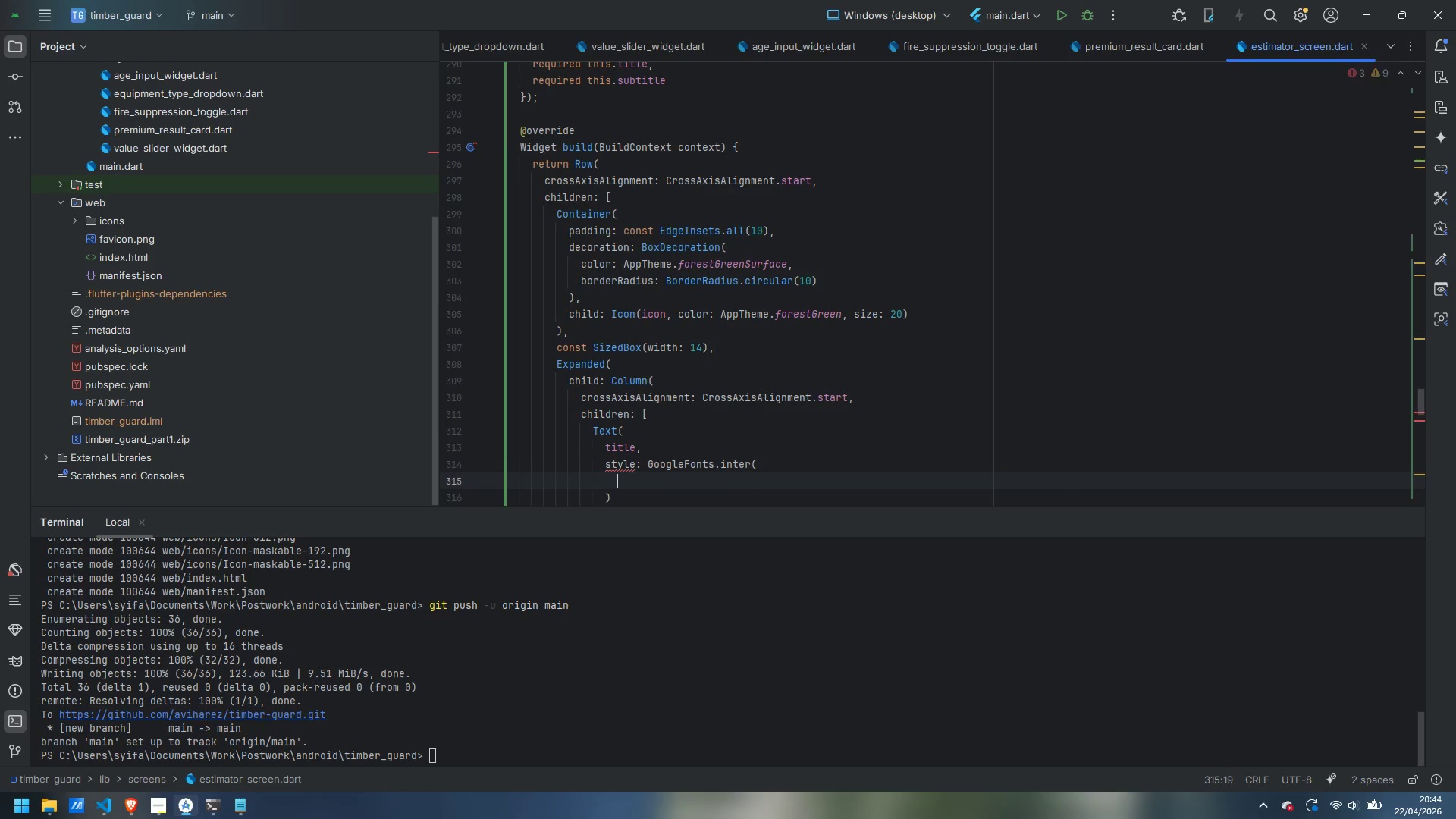 
 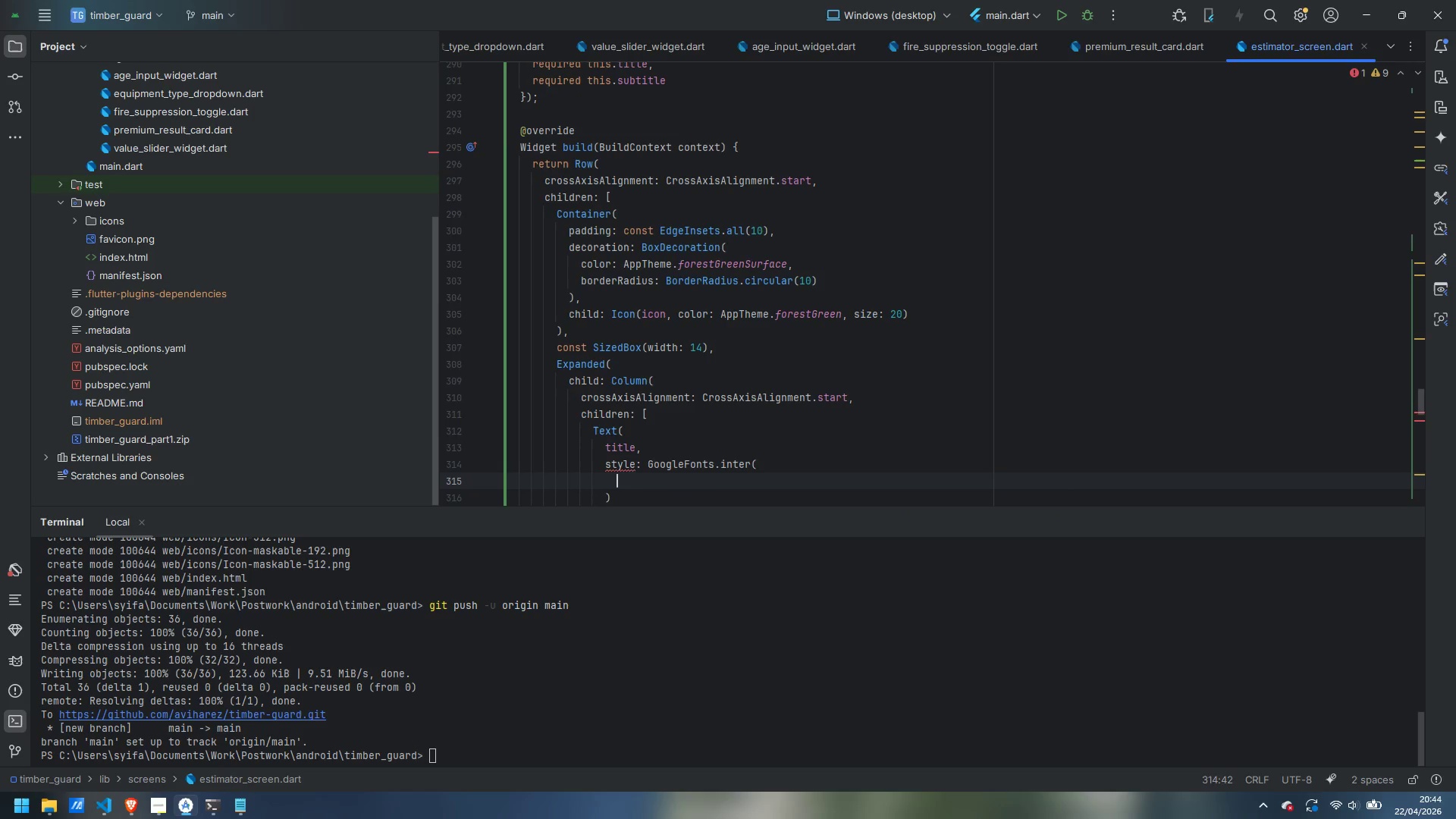 
key(Enter)
 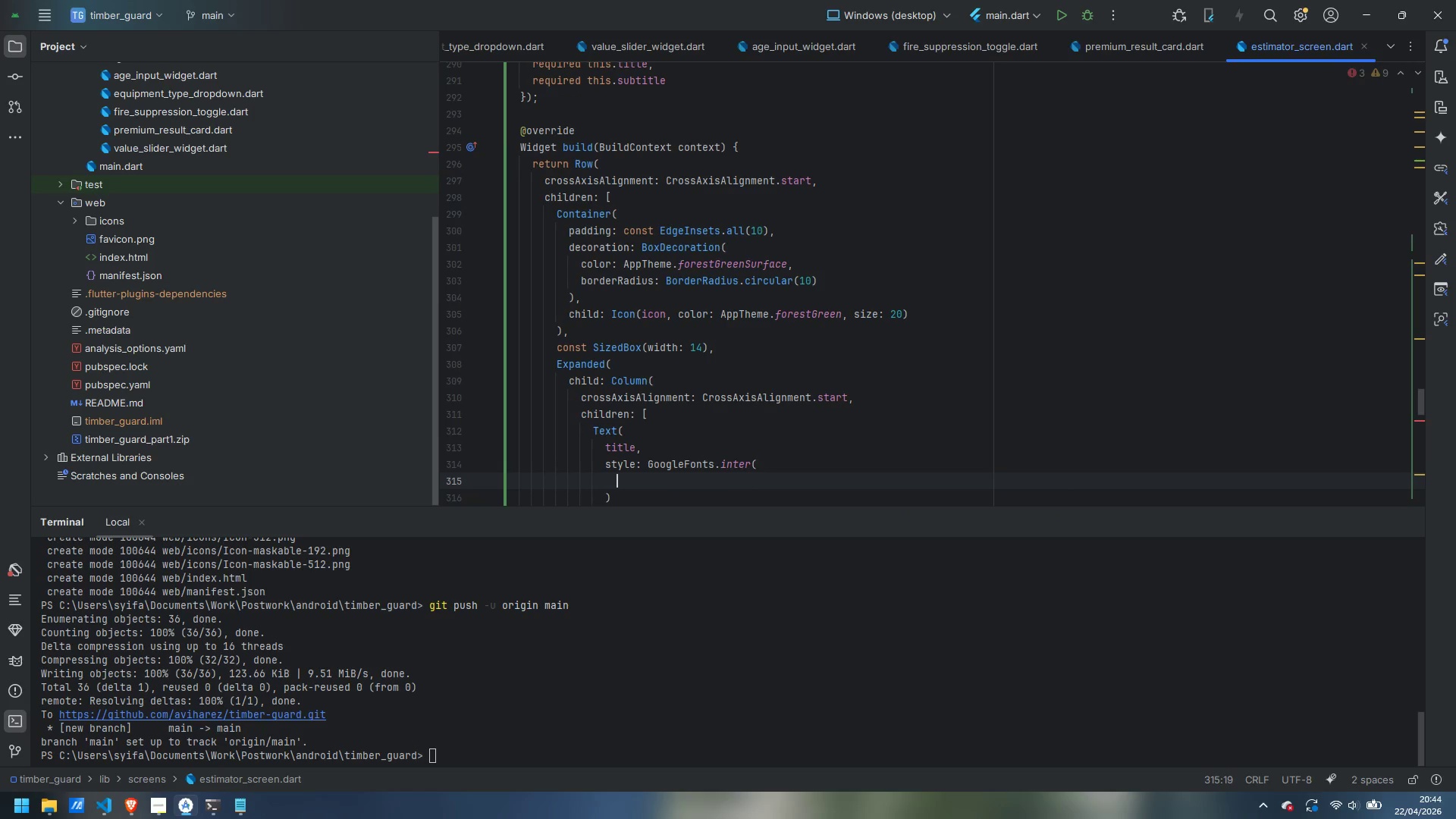 
type(fontSize: 14)
key(Backspace)
type(7,)
 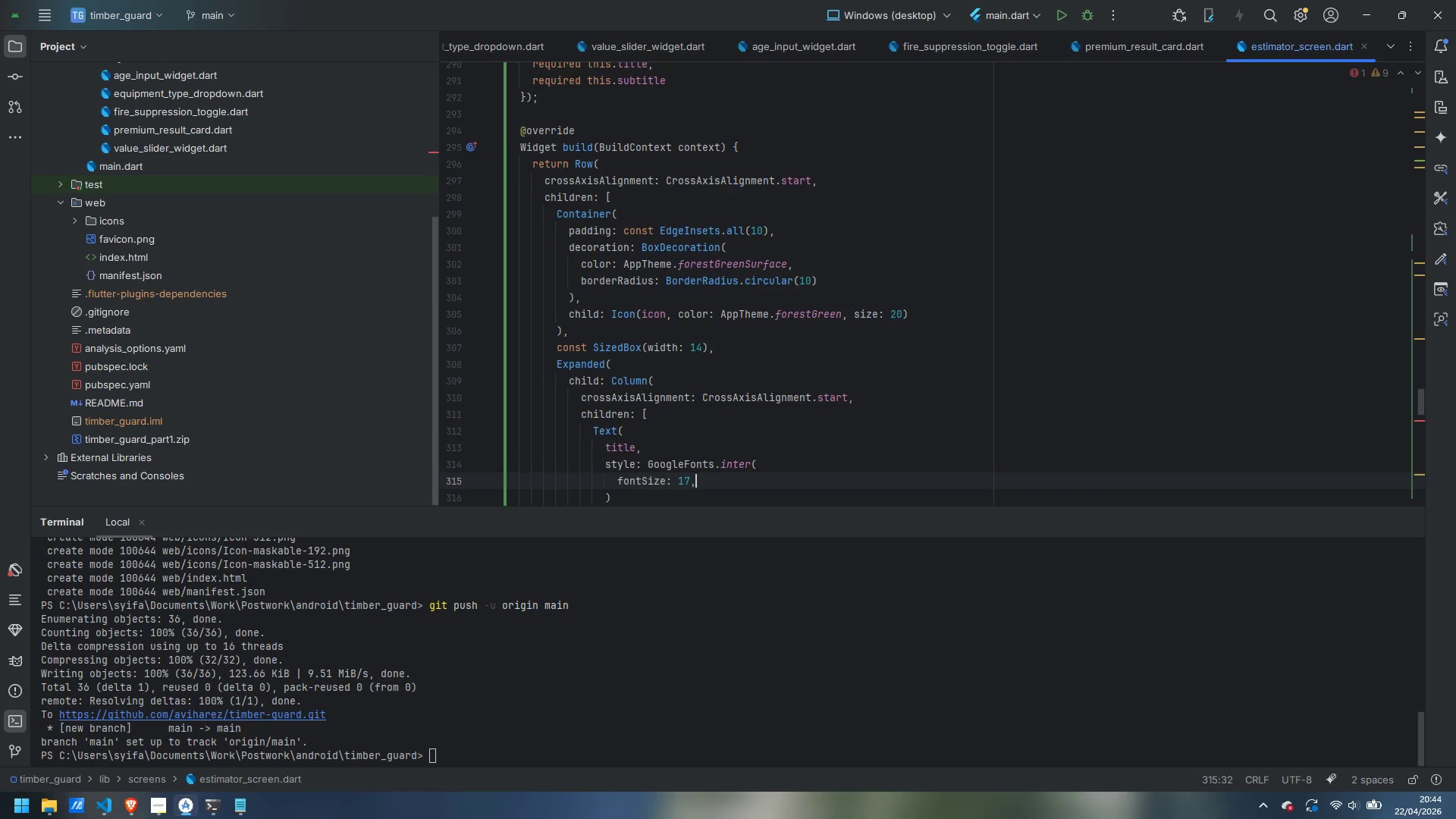 
key(Enter)
 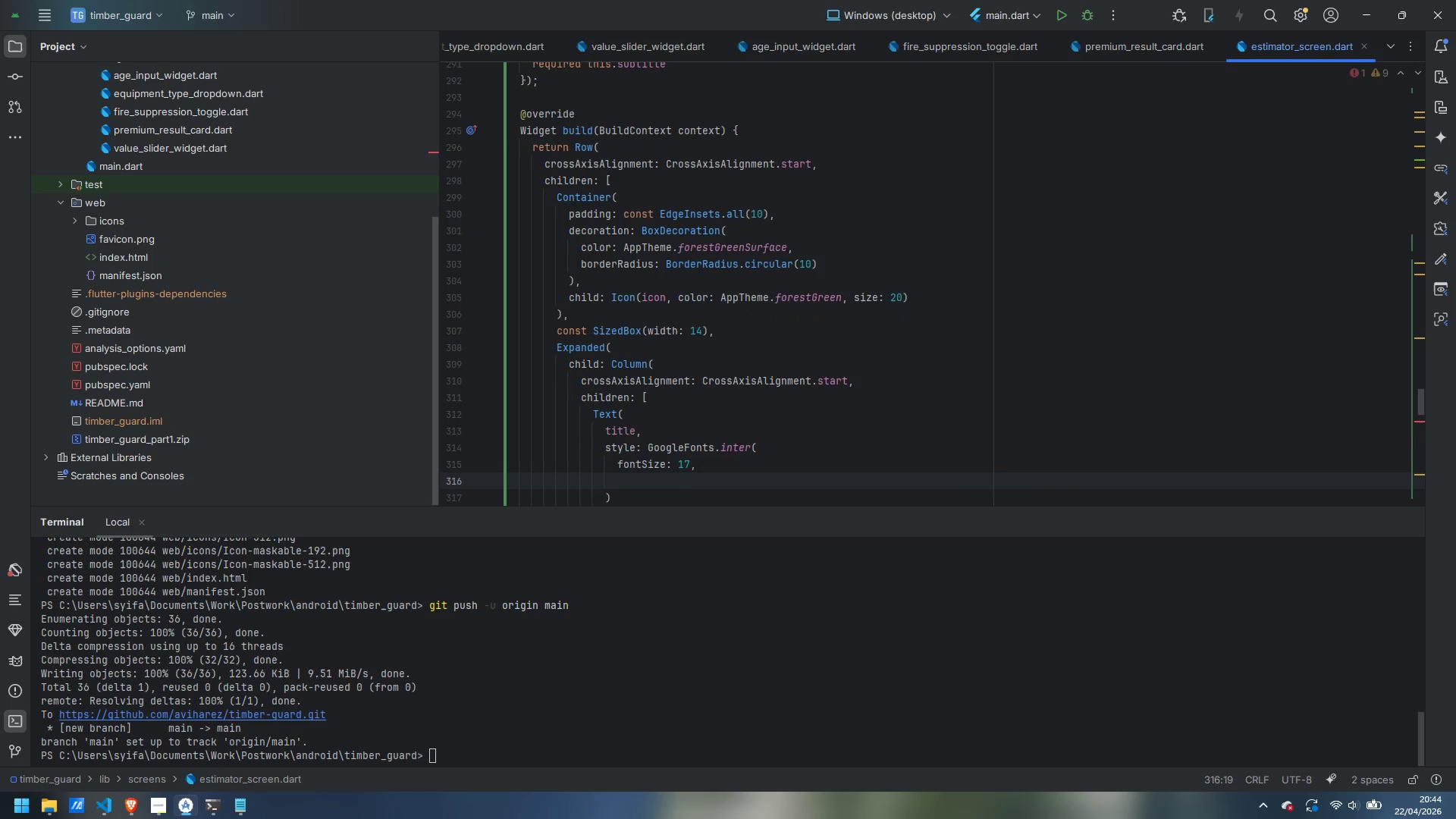 
type(fontWeifht)
key(Backspace)
key(Backspace)
key(Backspace)
type(ght: FontWeifht)
key(Backspace)
key(Backspace)
key(Backspace)
type(ght.w700,)
 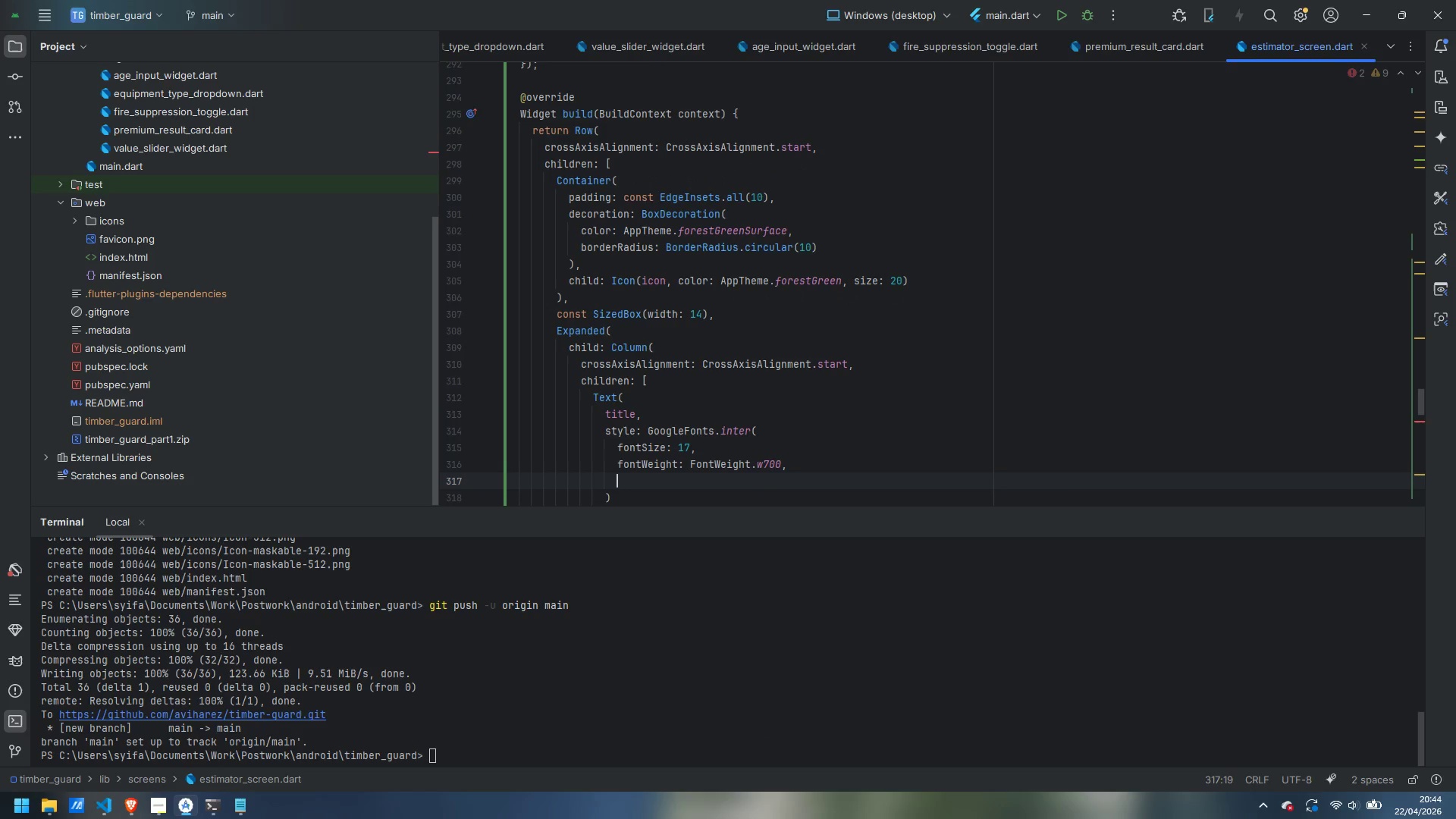 
 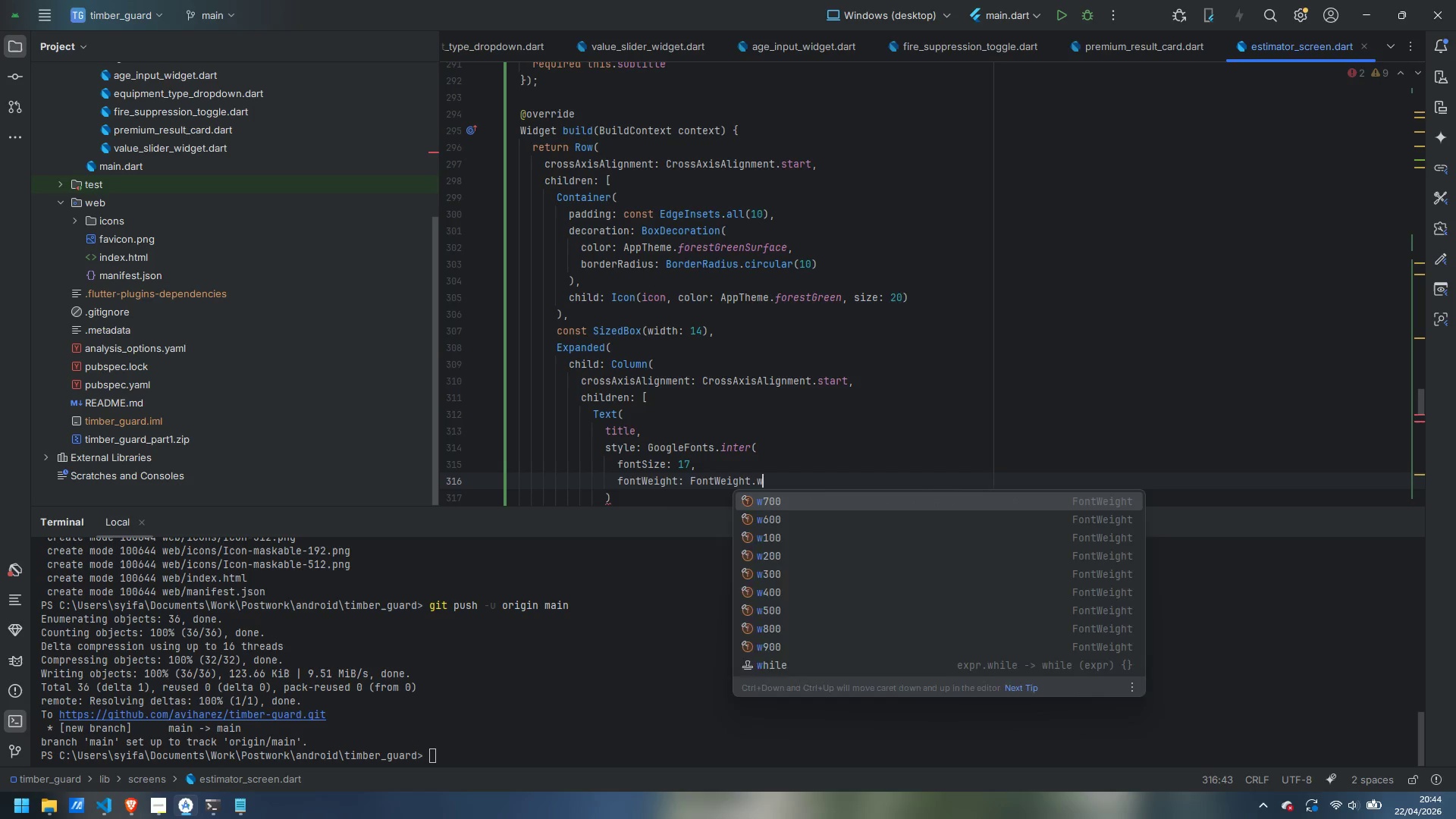 
key(Enter)
 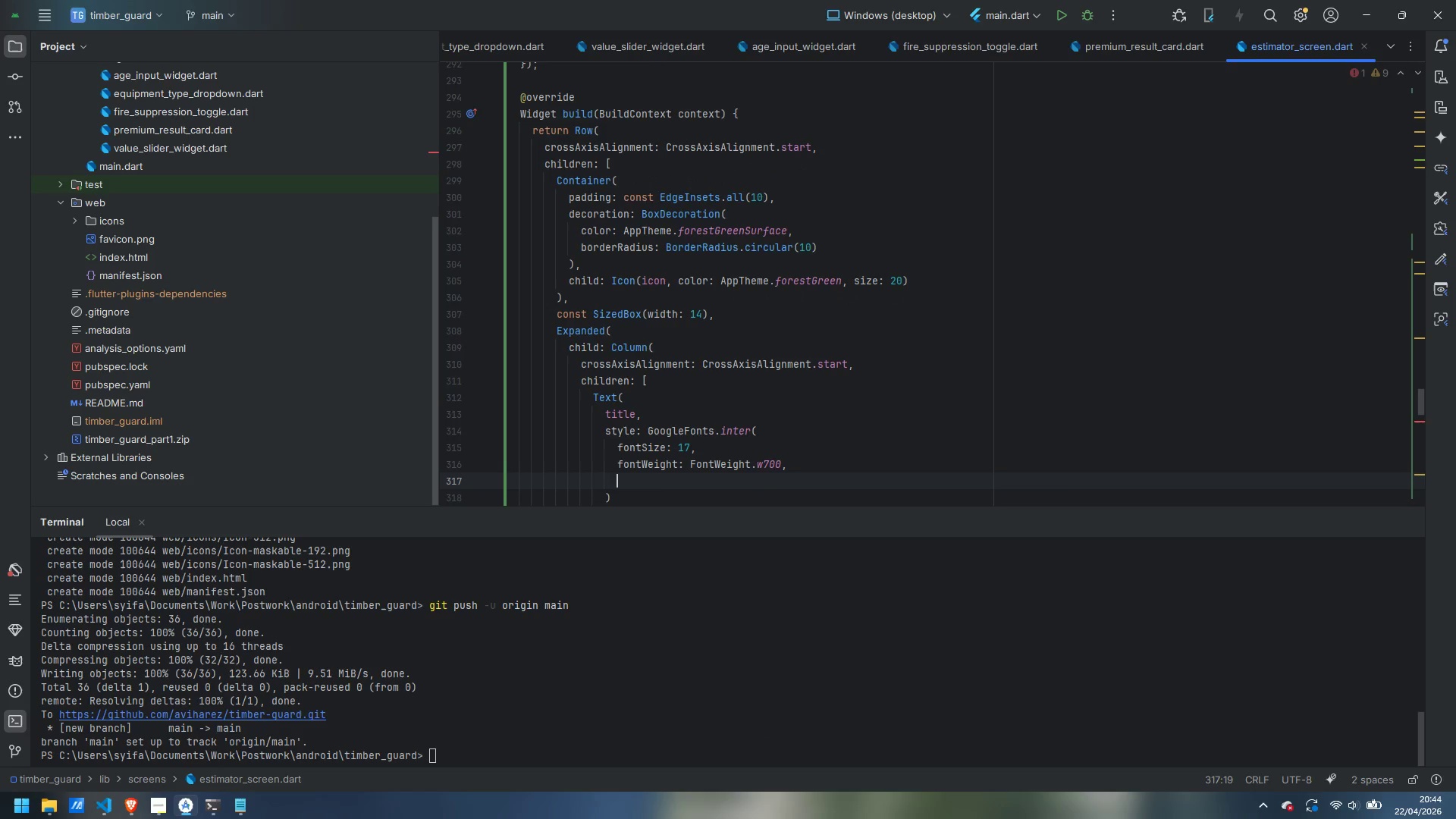 
type(color: AppTheme.darkText)
 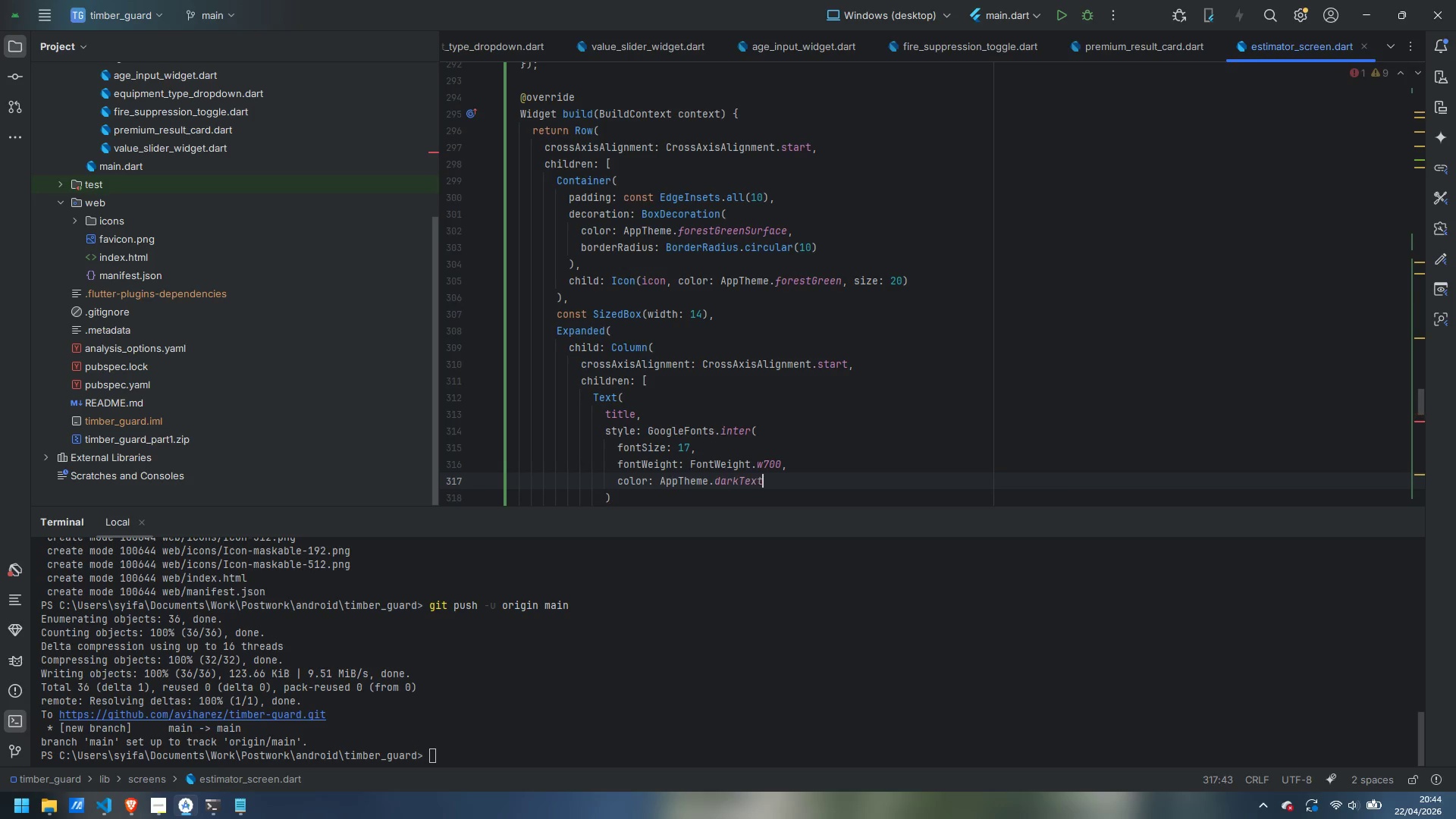 
key(ArrowDown)
 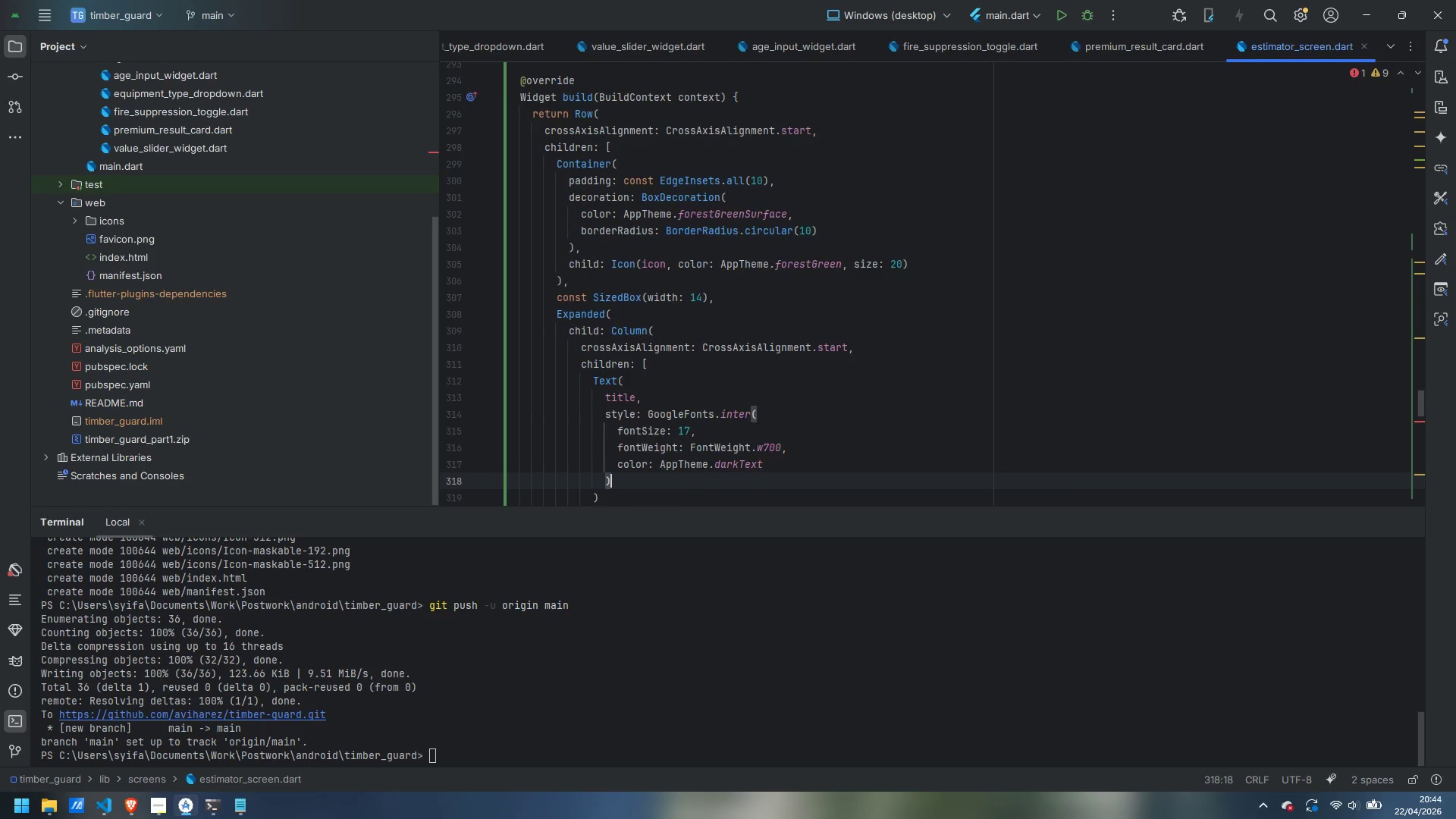 
key(ArrowDown)
 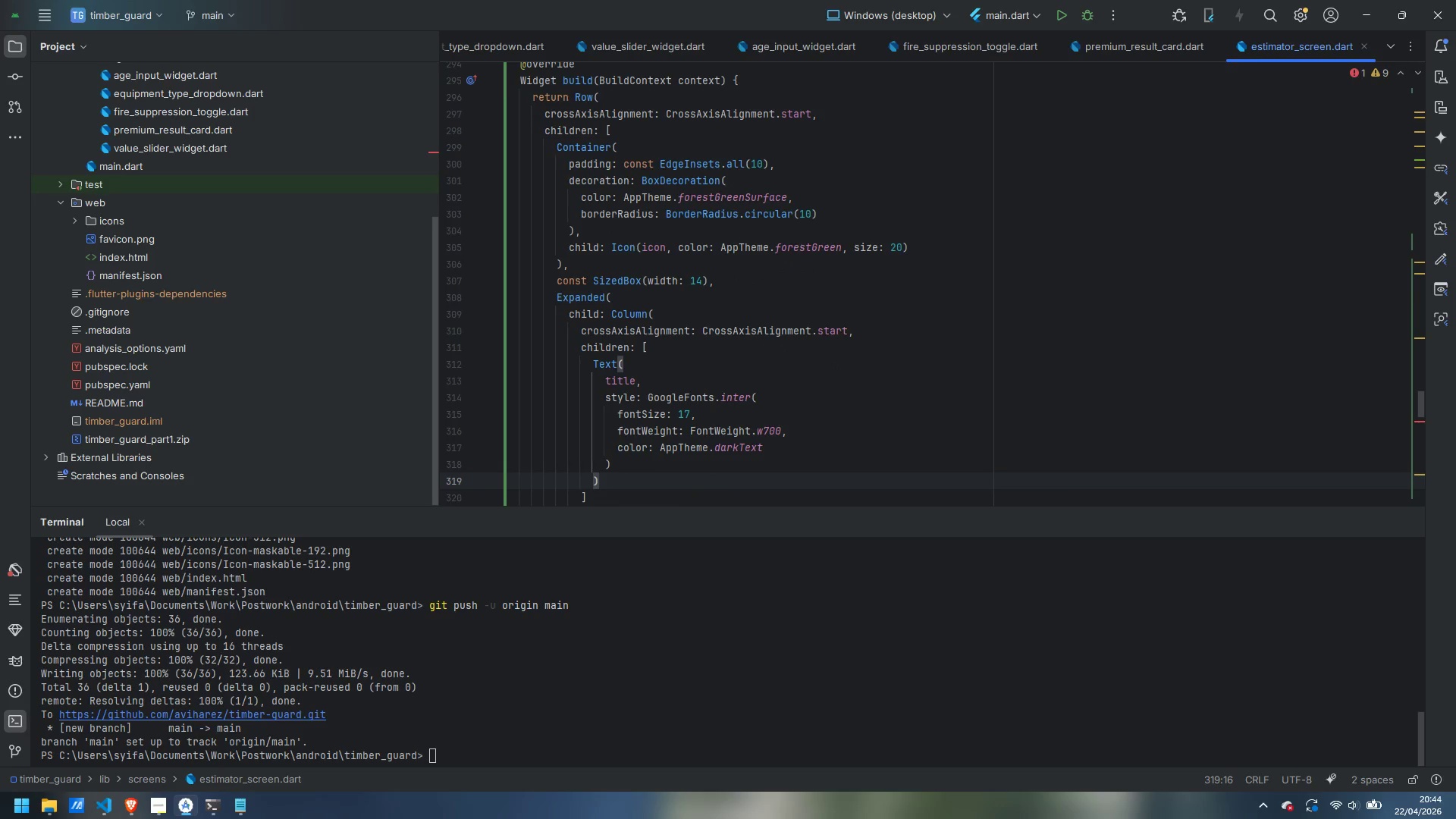 
key(Comma)
 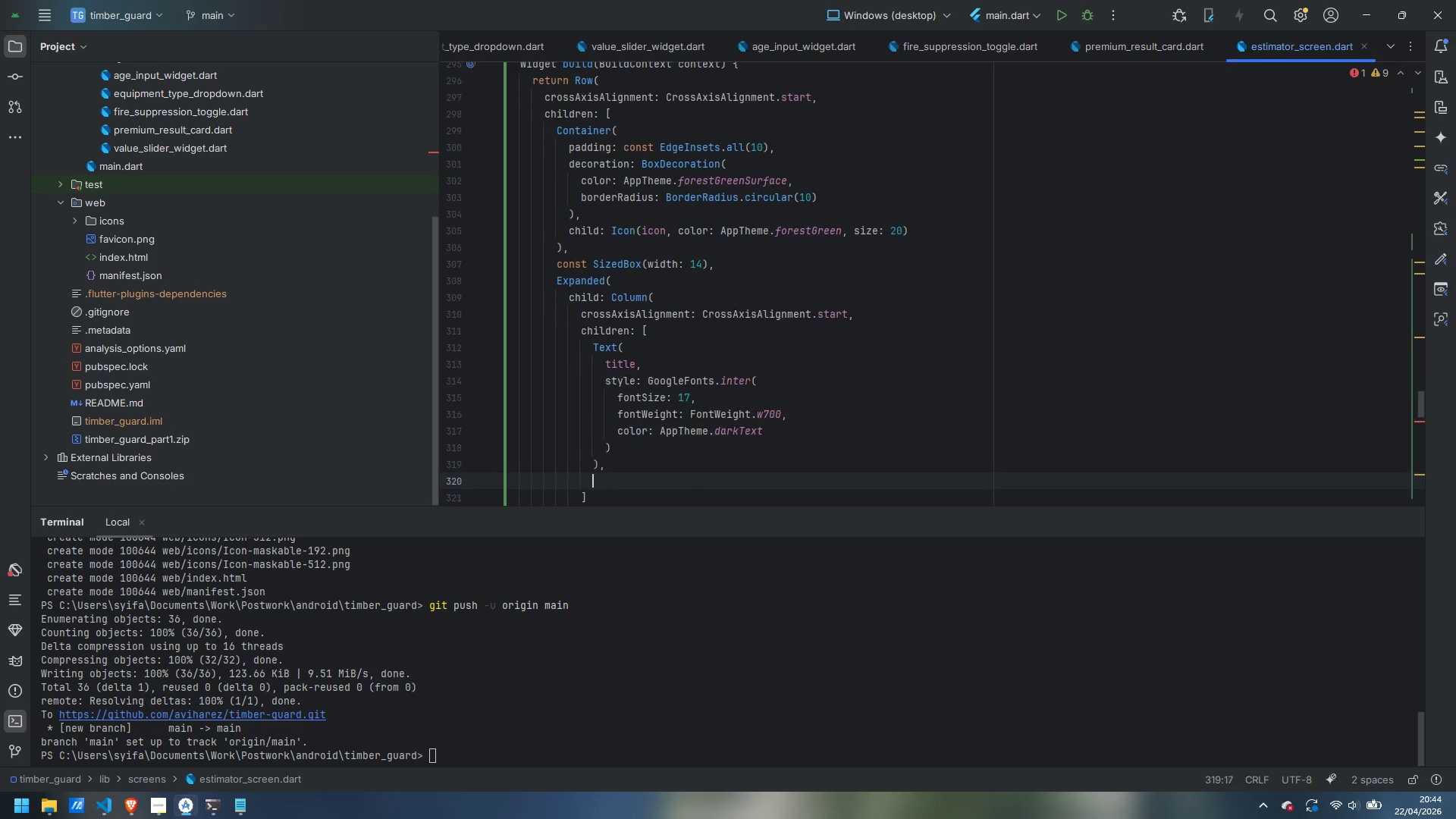 
key(Enter)
 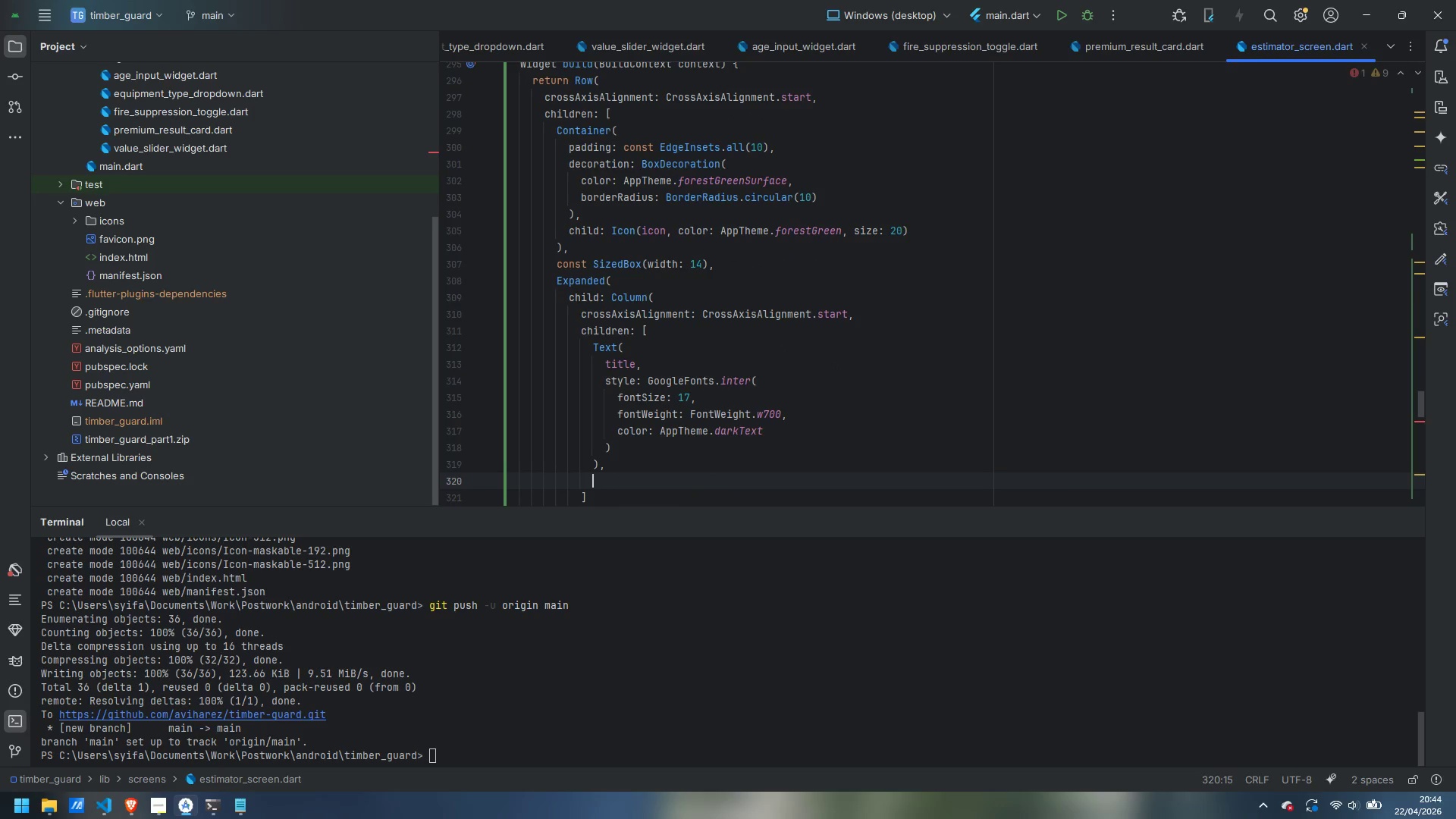 
type(const SizedBNox)
key(Backspace)
key(Backspace)
key(Backspace)
type(ox(height: 2)
 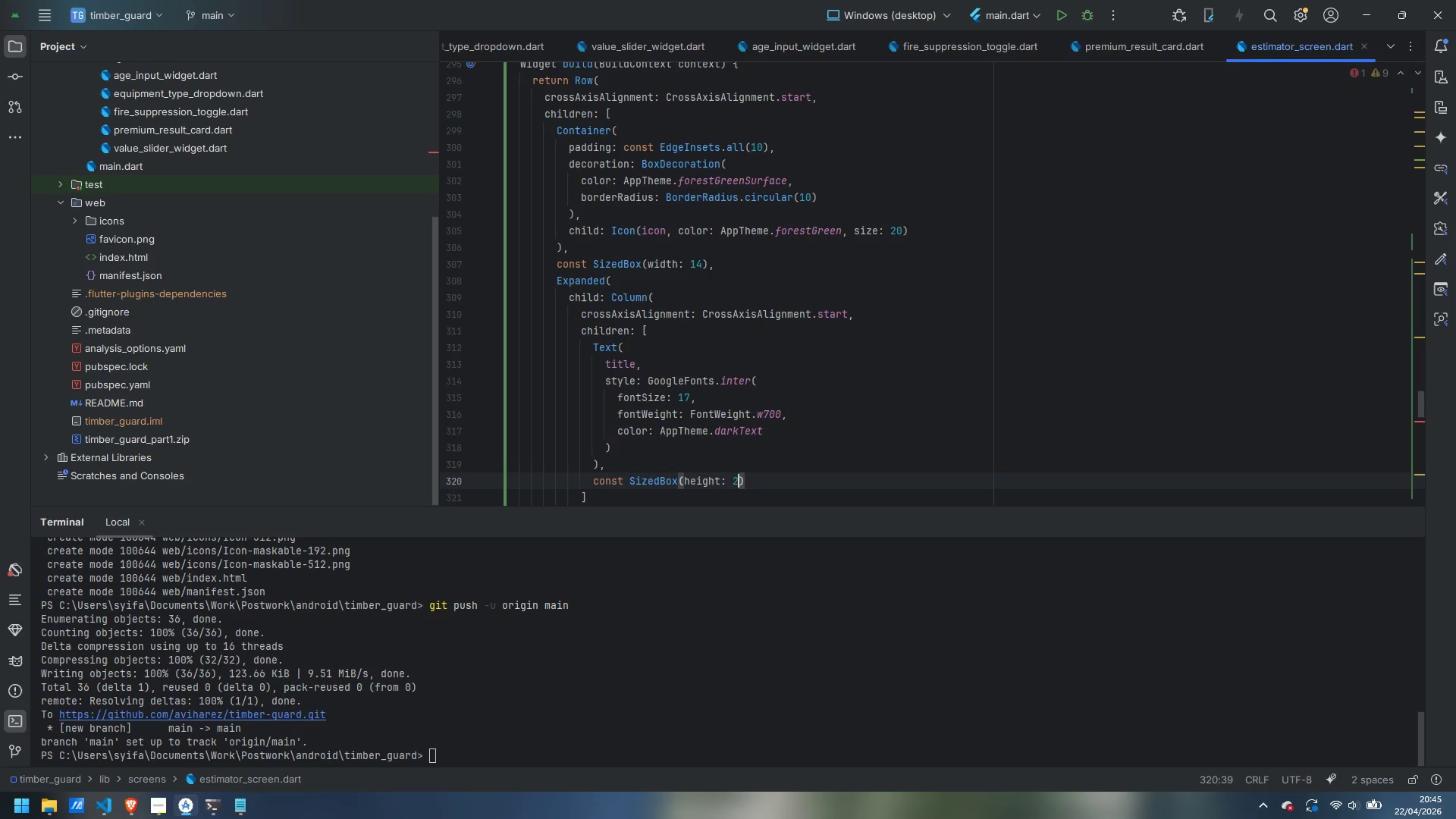 
 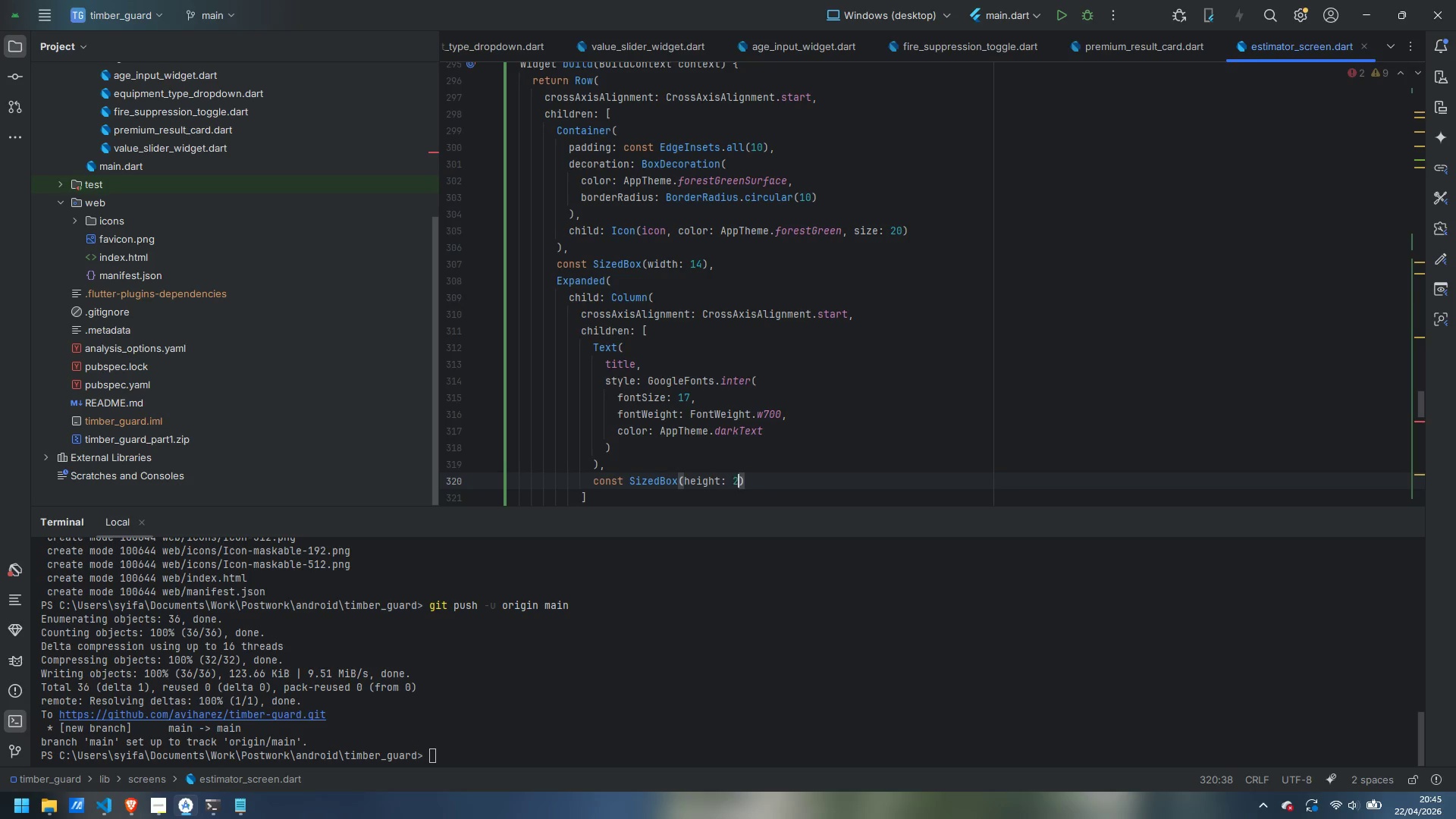 
key(ArrowRight)
 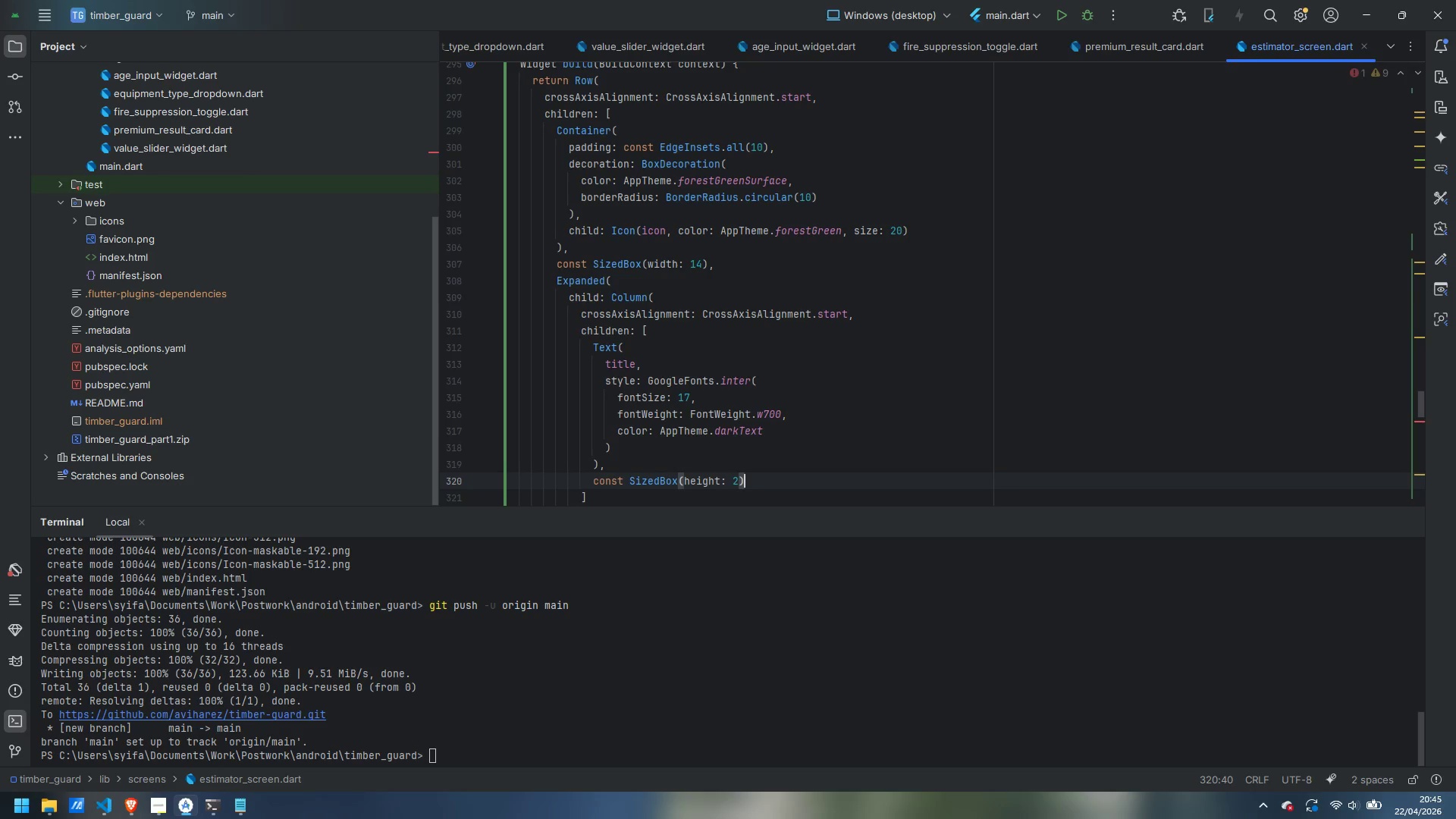 
key(Comma)
 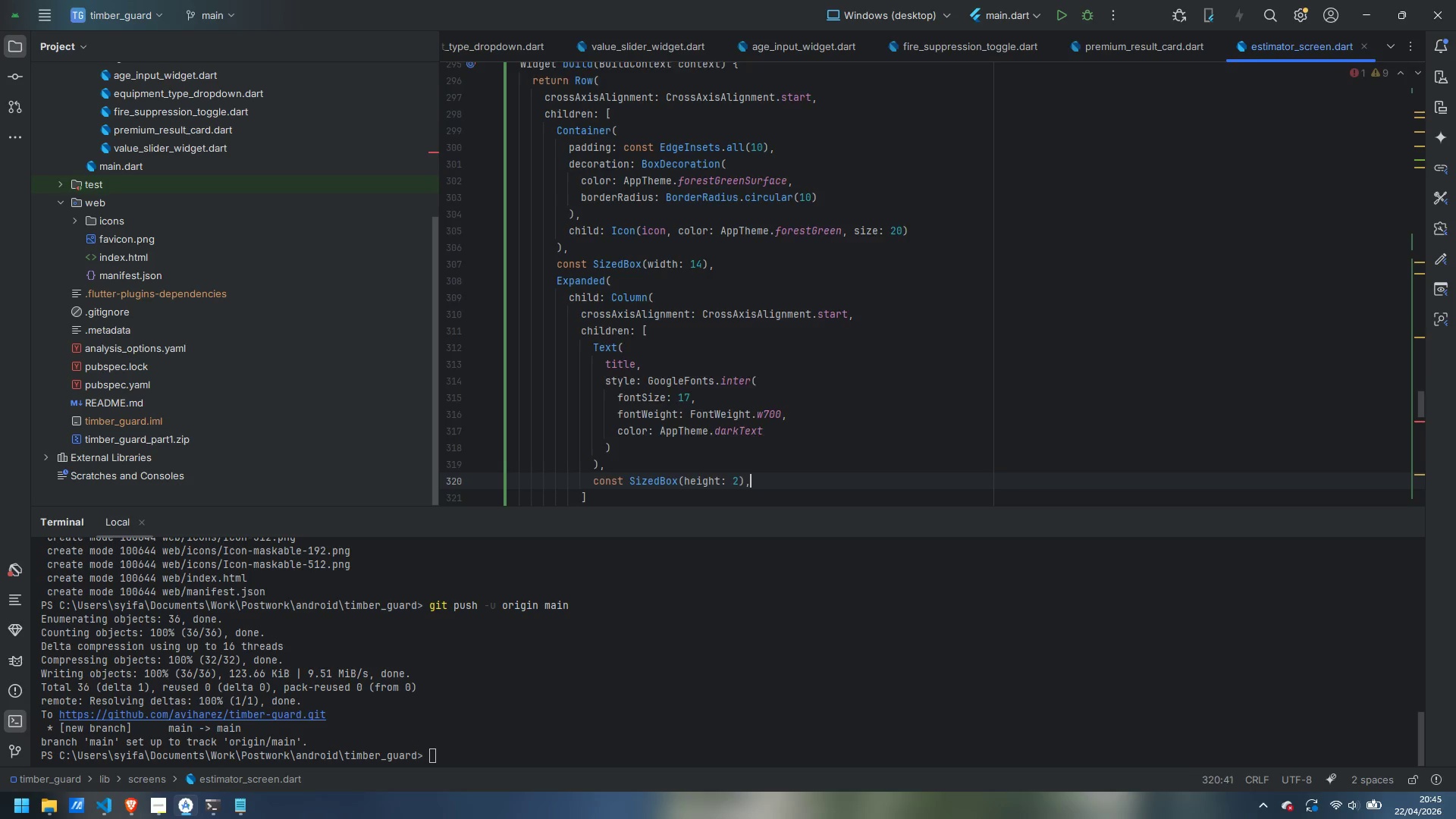 
key(Enter)
 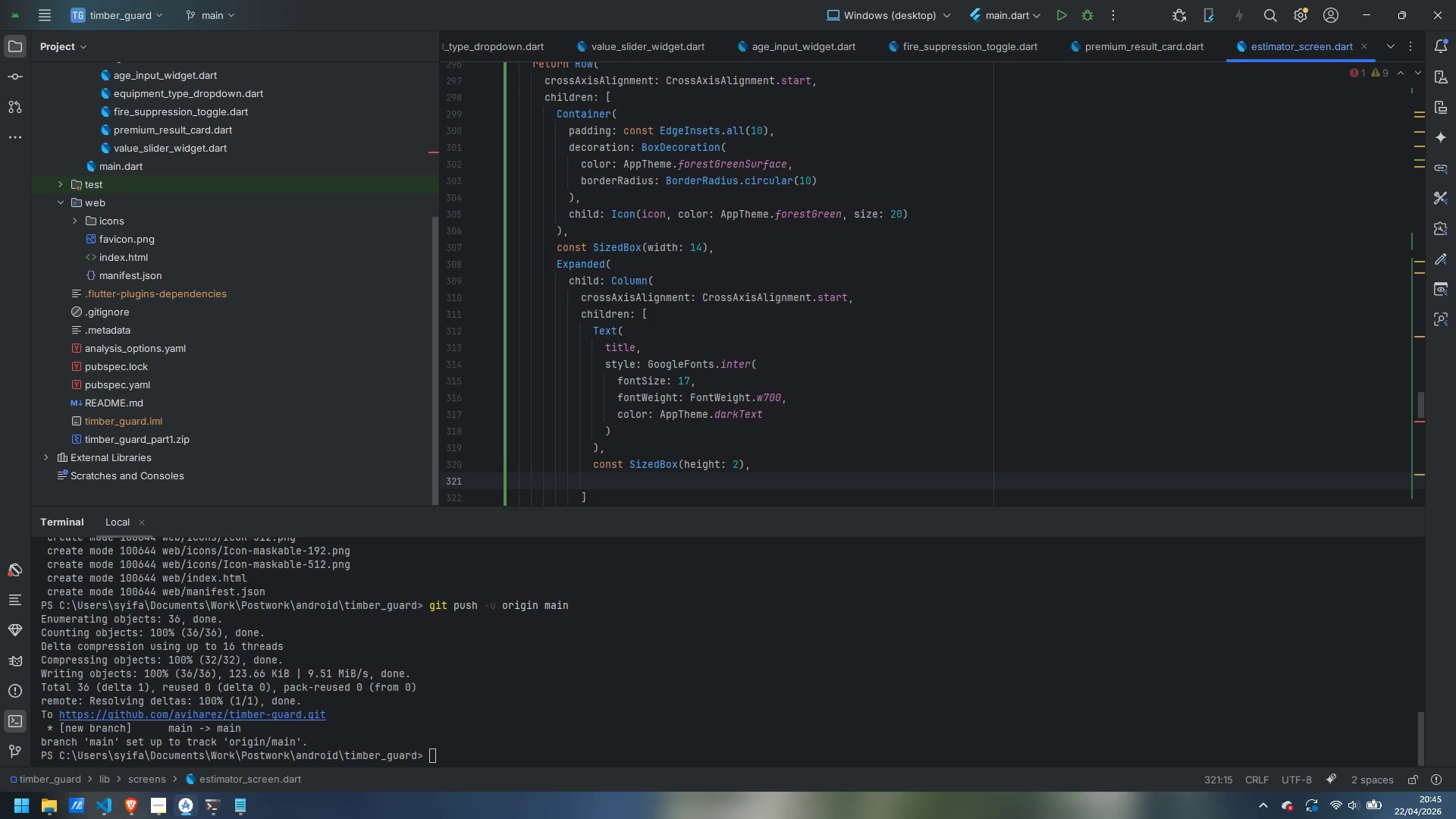 
type(Text()
 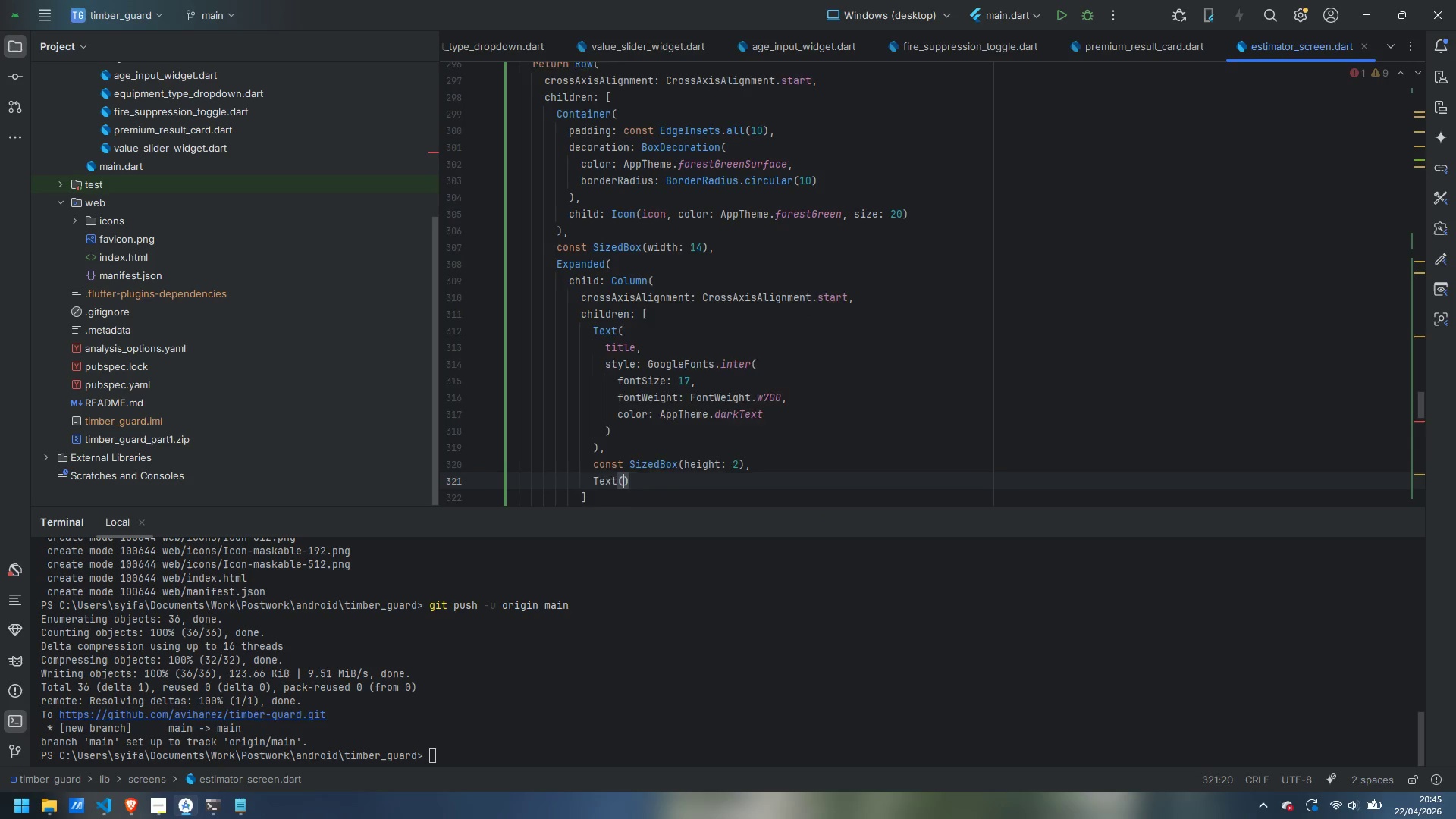 
key(Enter)
 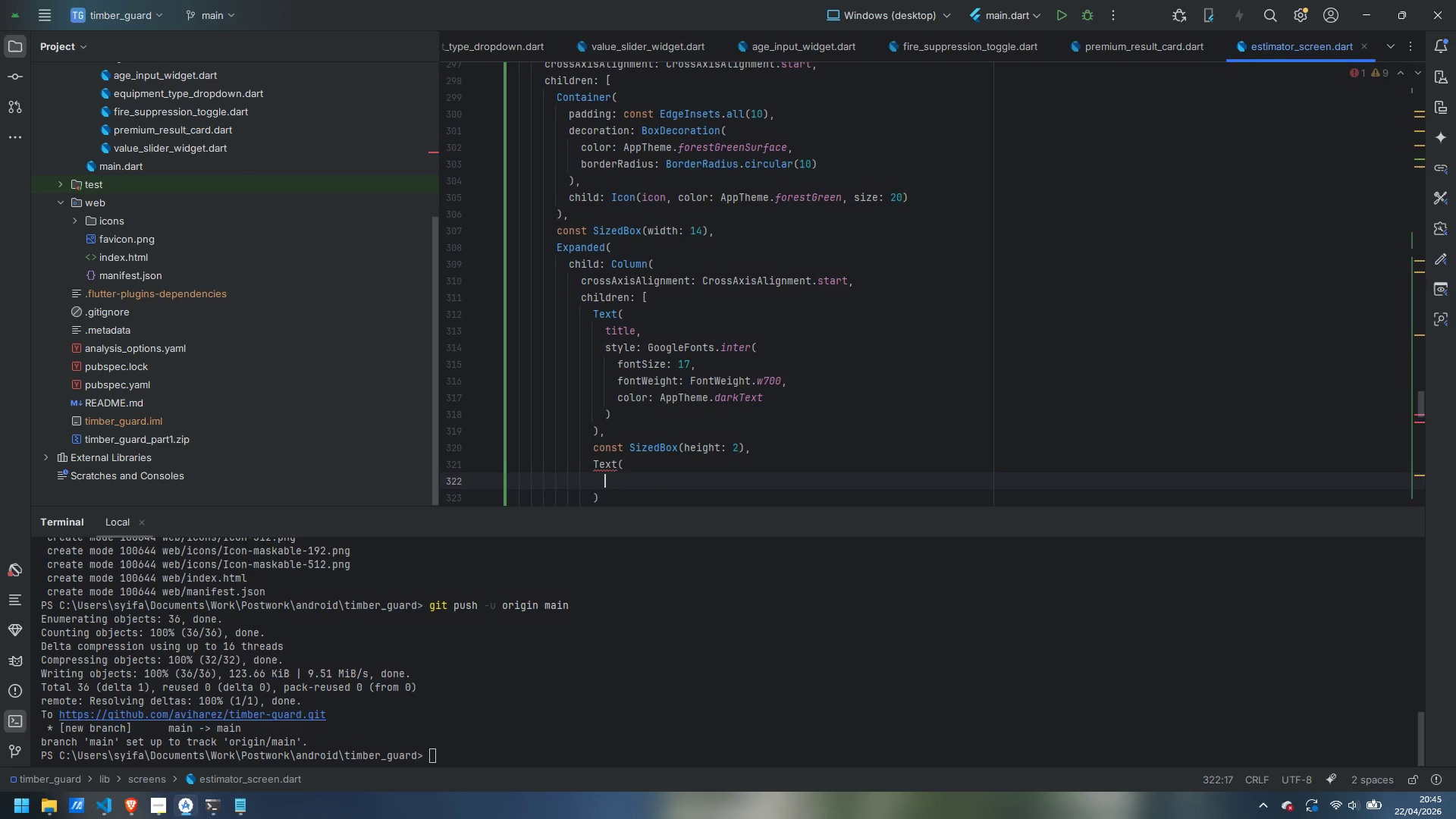 
type(subtitle,)
 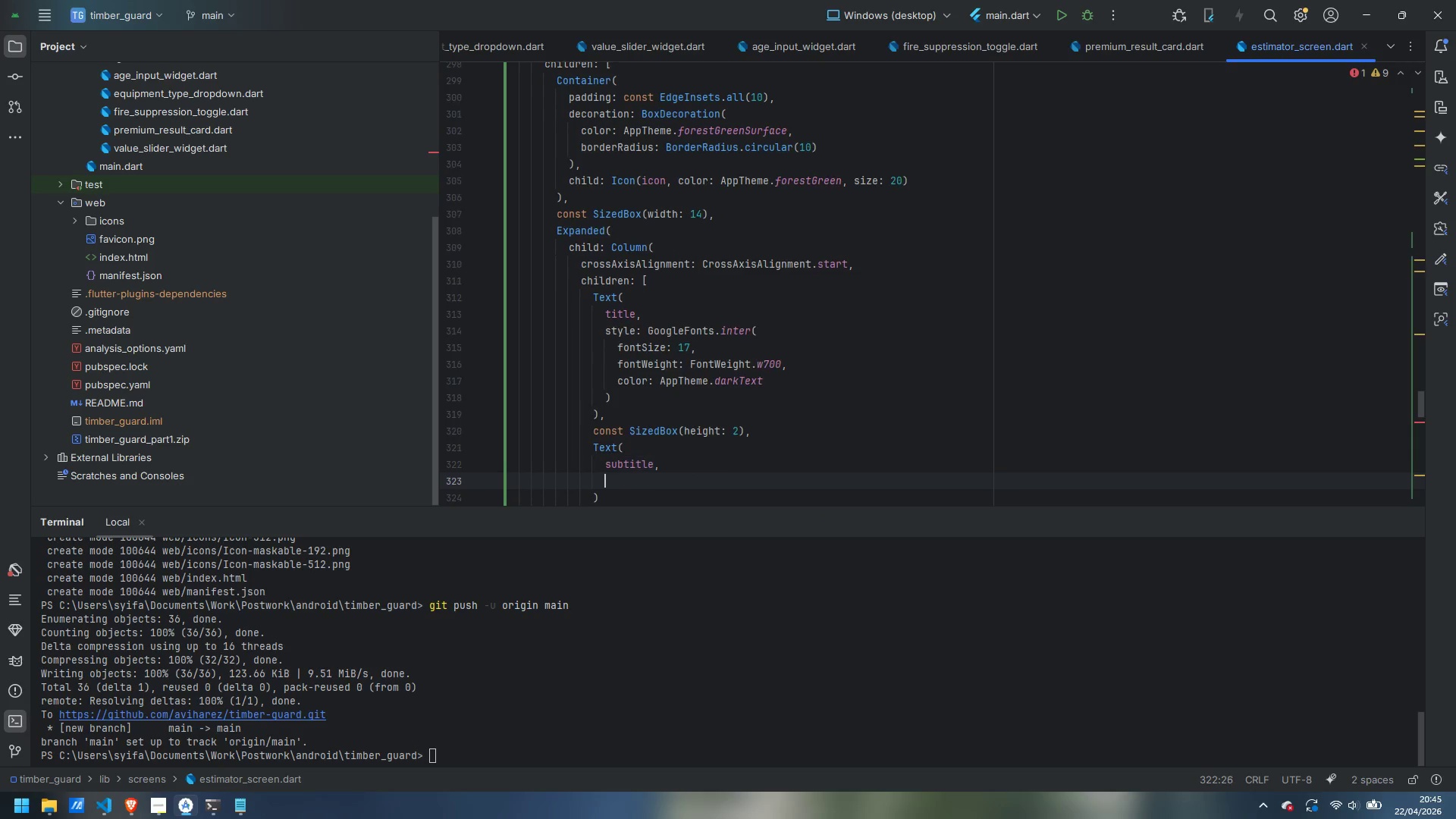 
key(Enter)
 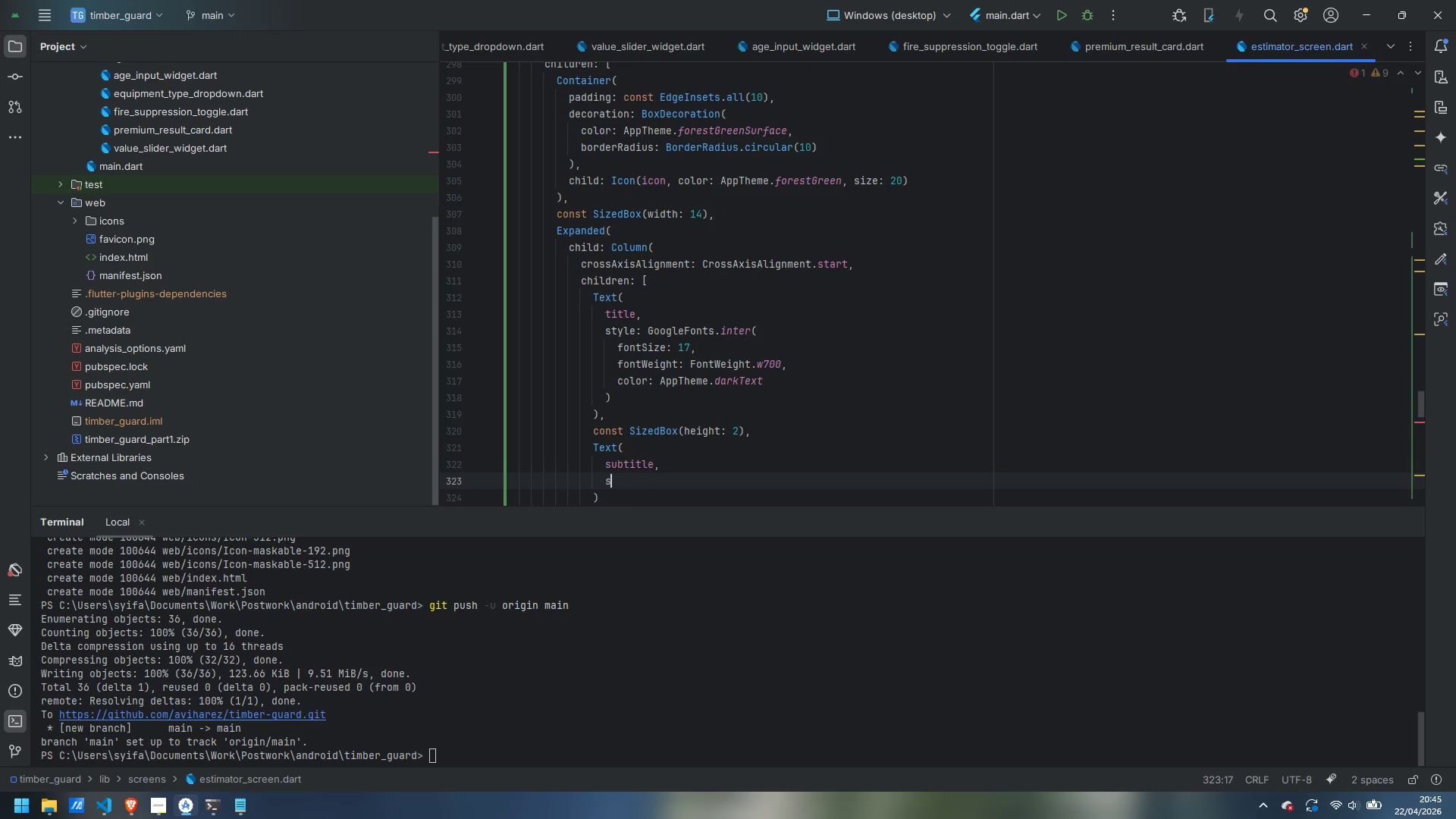 
type(stytle)
key(Backspace)
key(Backspace)
key(Backspace)
type(le: GoogleFOnts)
key(Backspace)
key(Backspace)
key(Backspace)
key(Backspace)
type(onts.inter()
 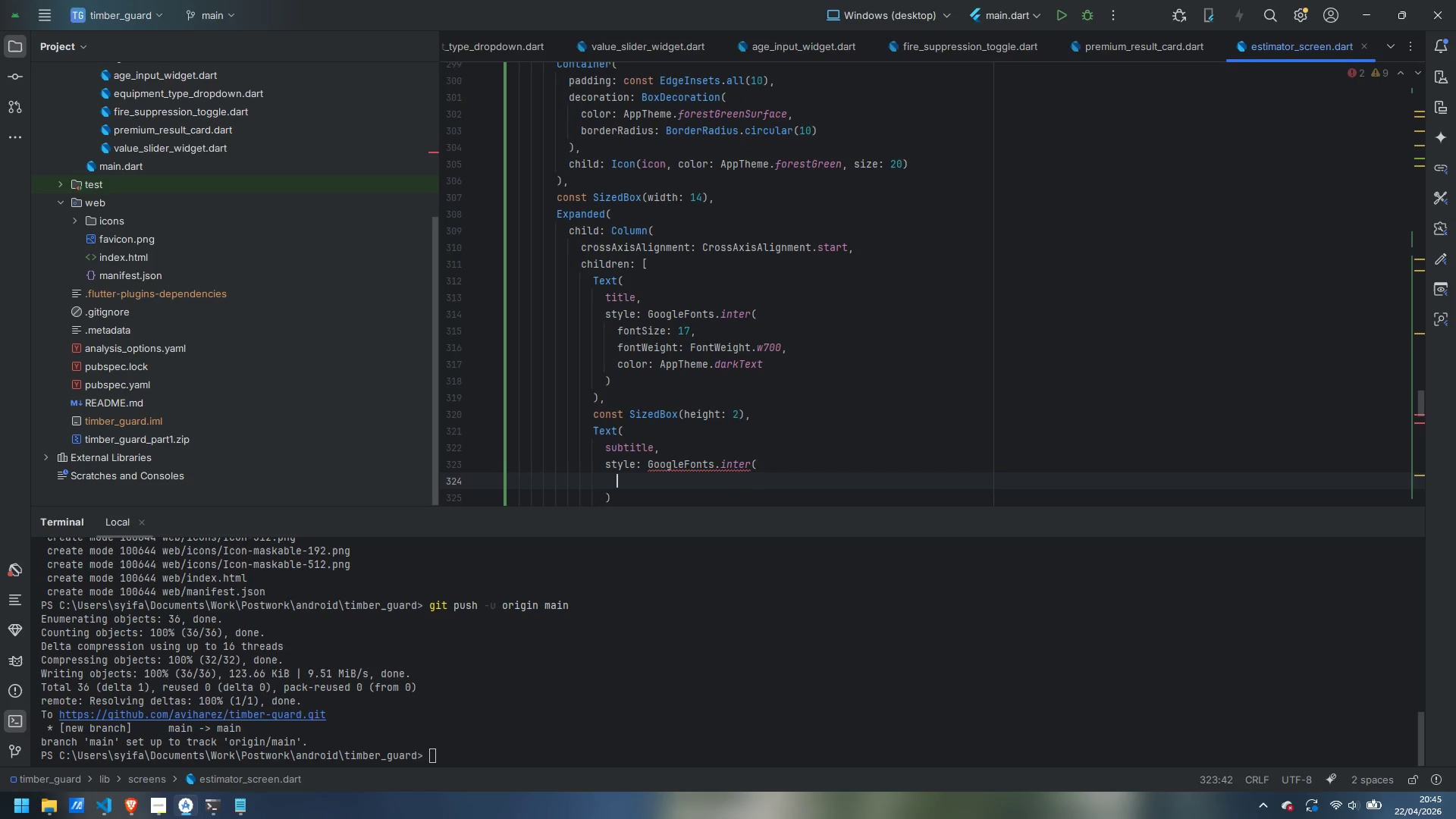 
 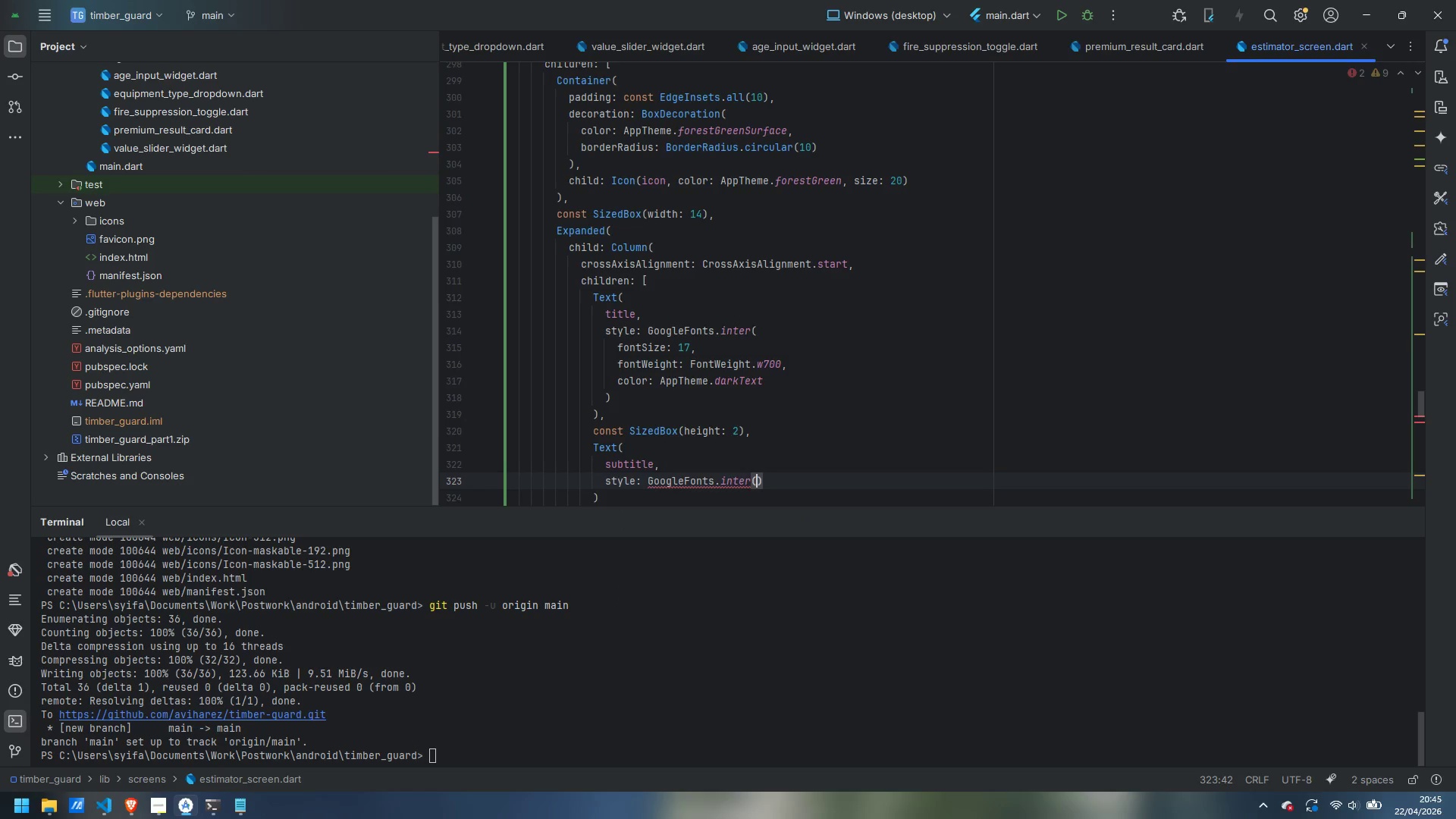 
key(Enter)
 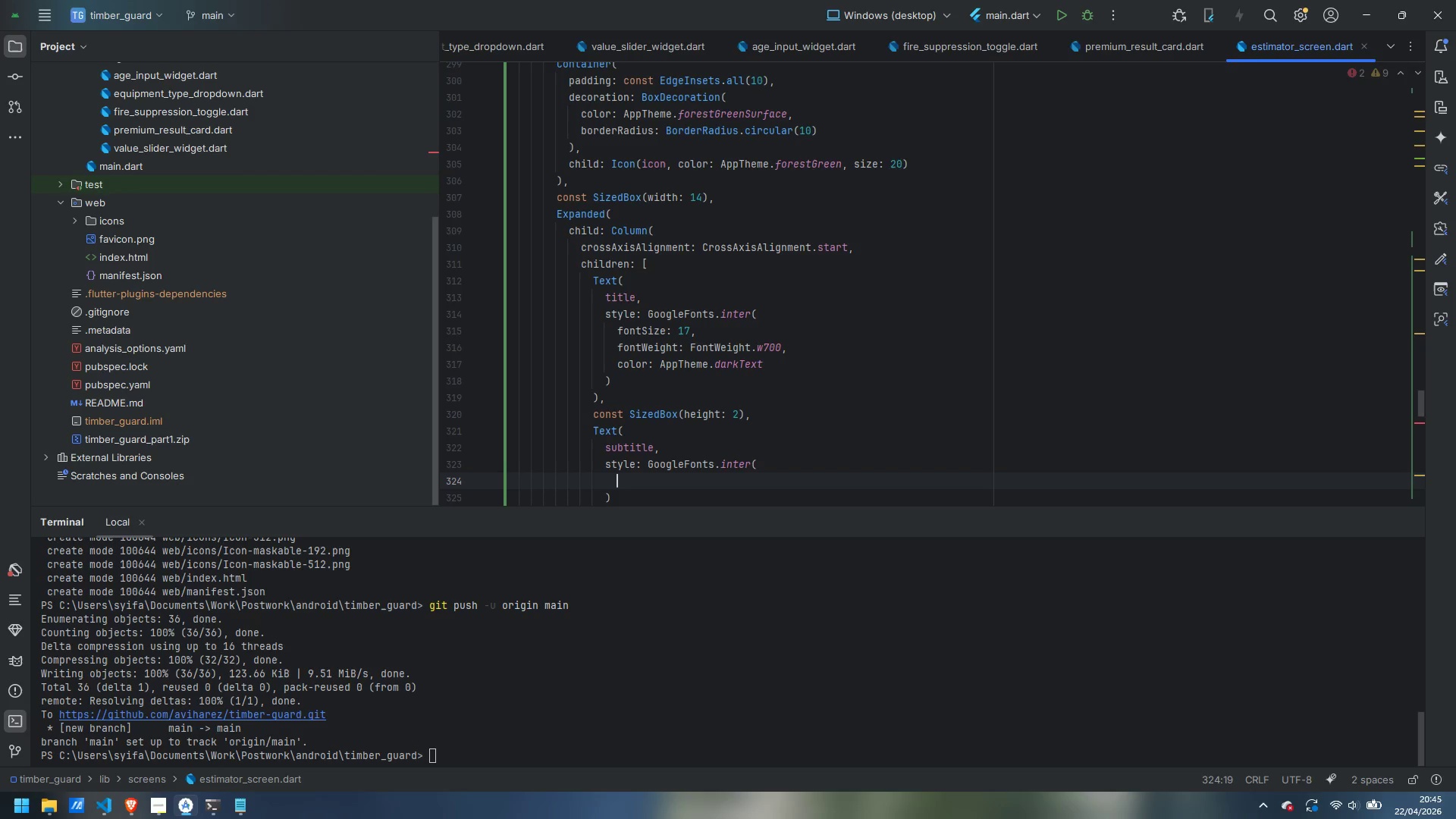 
type(fontSize: 12,)
 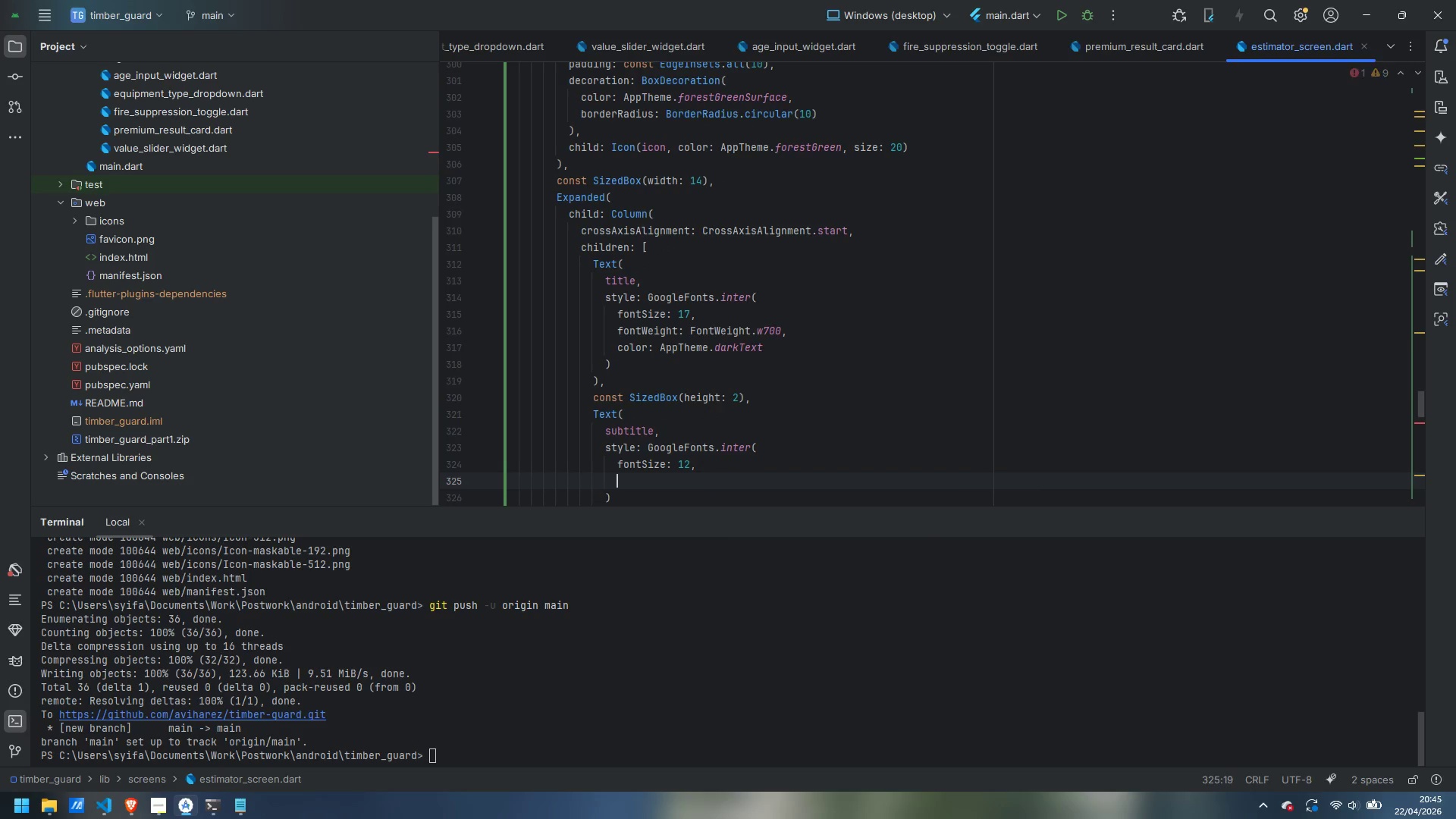 
 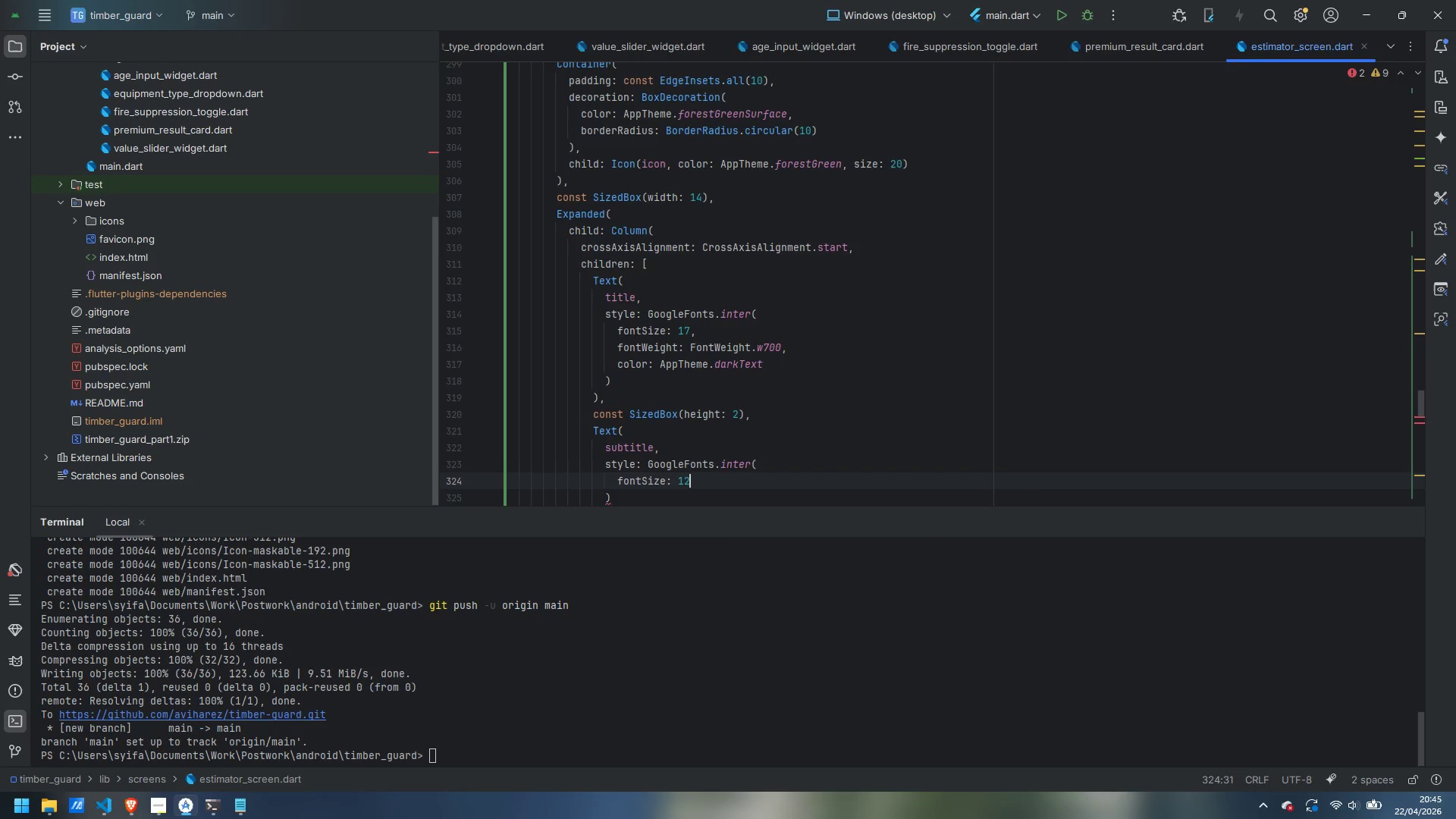 
key(Enter)
 